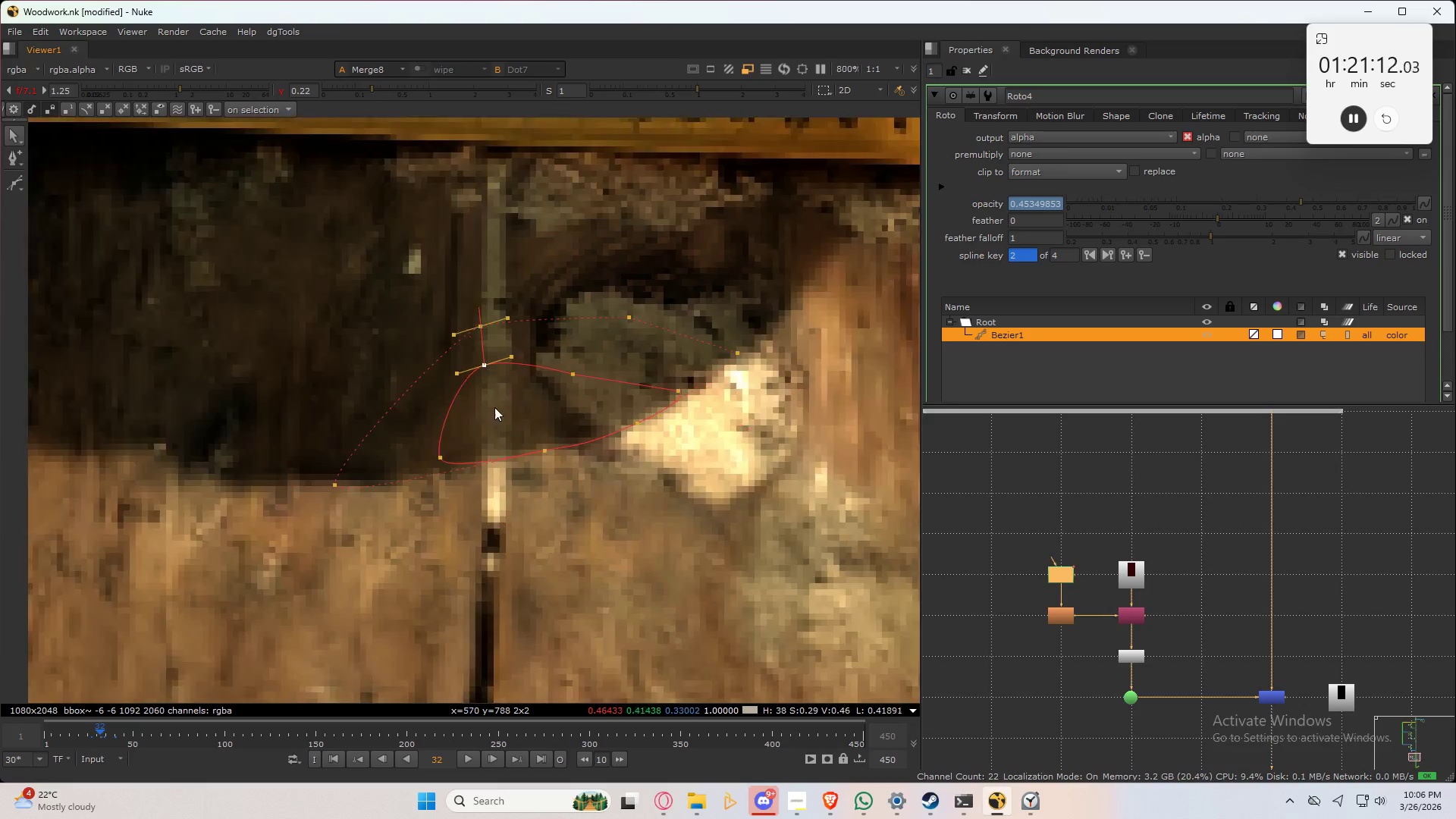 
key(Q)
 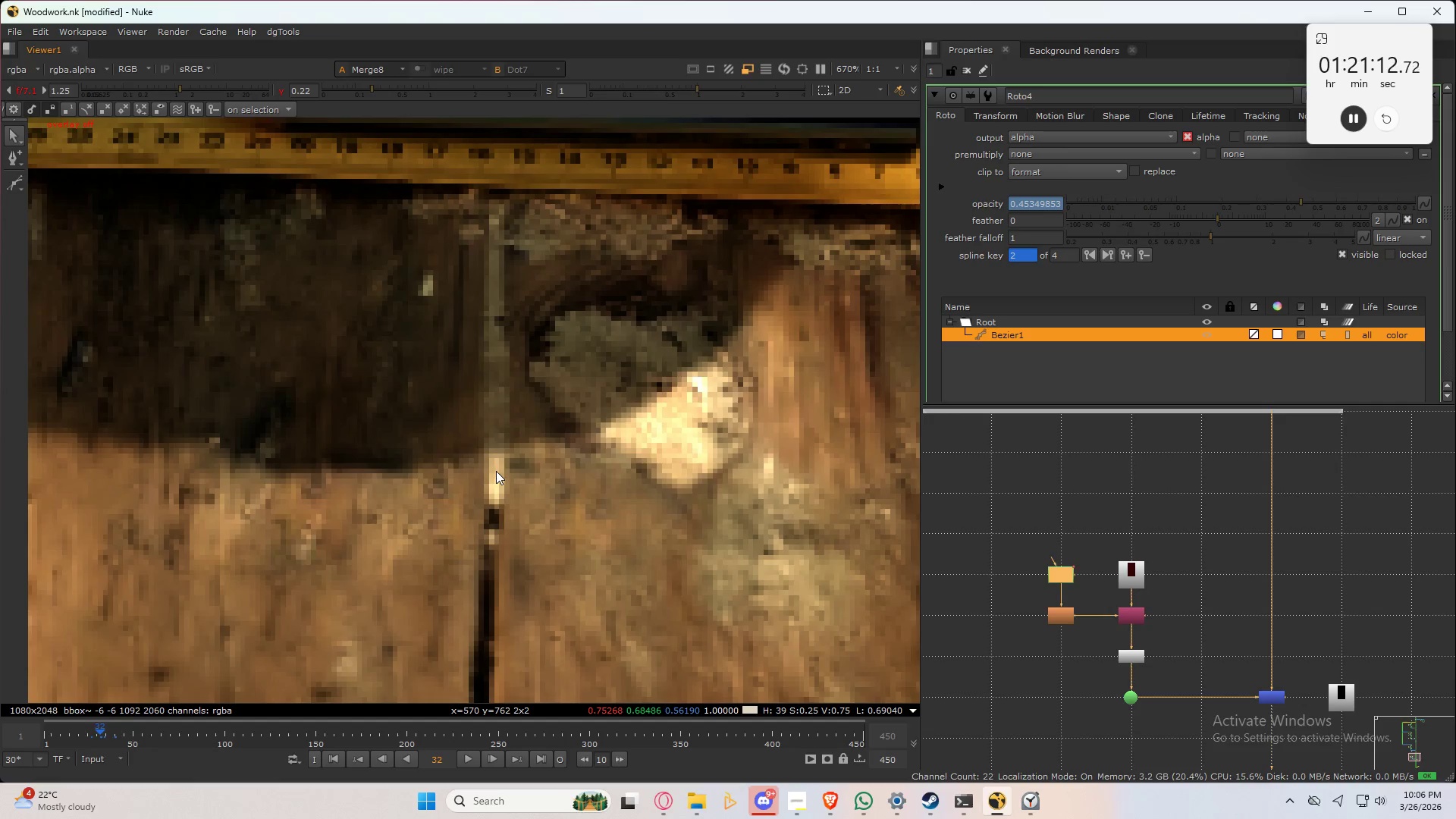 
scroll: coordinate [497, 473], scroll_direction: down, amount: 8.0
 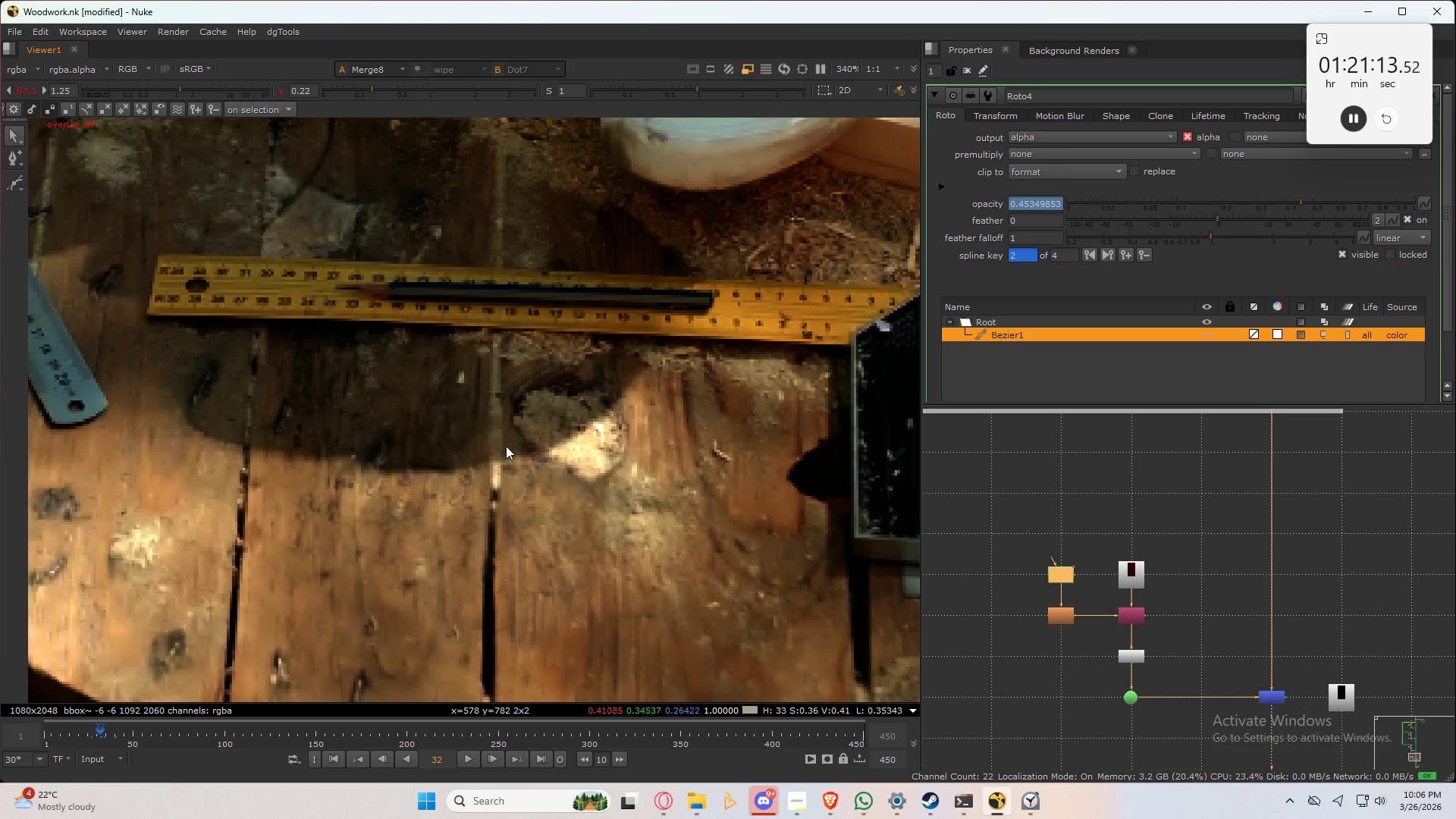 
scroll: coordinate [506, 445], scroll_direction: up, amount: 5.0
 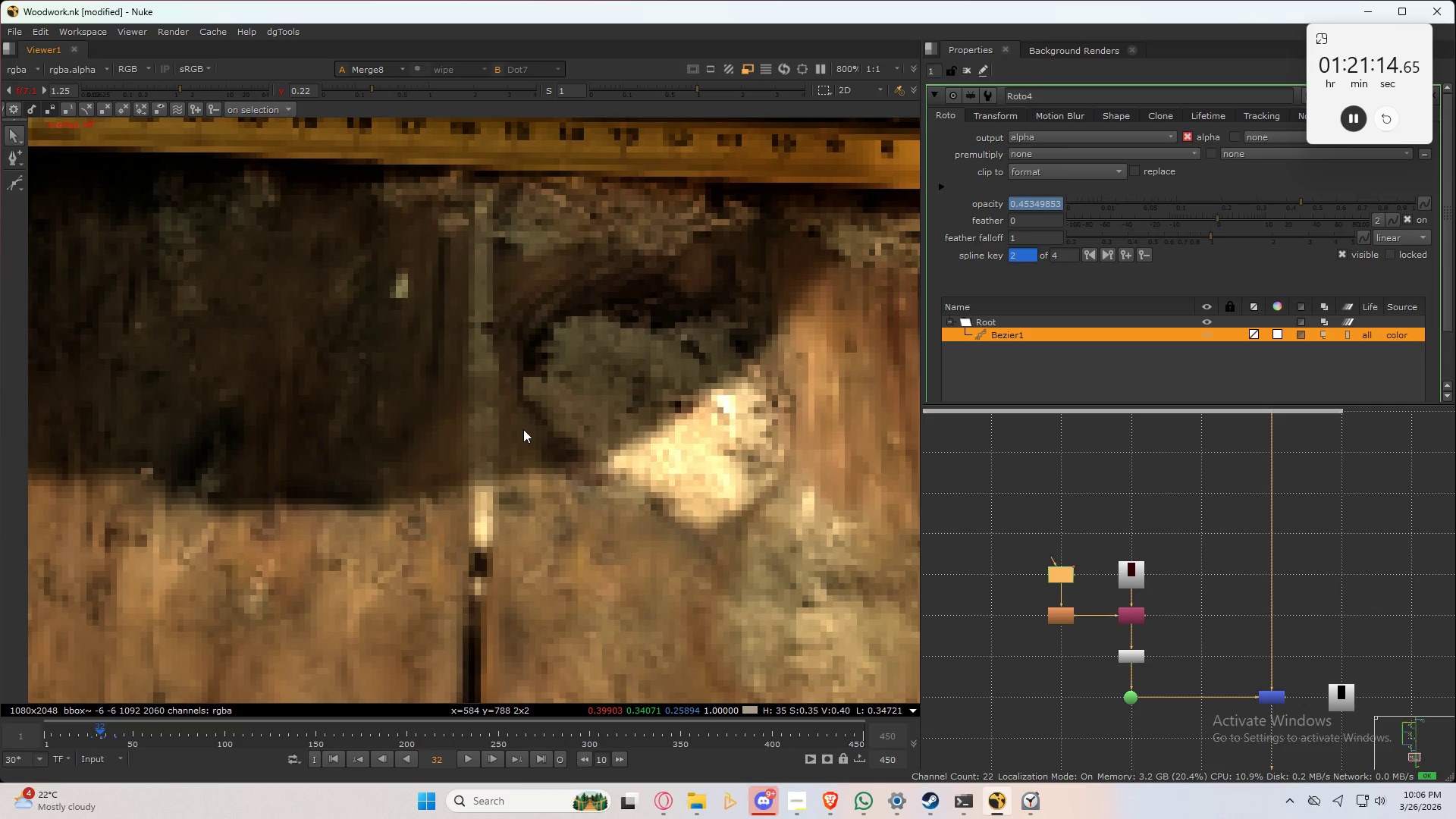 
key(ArrowRight)
 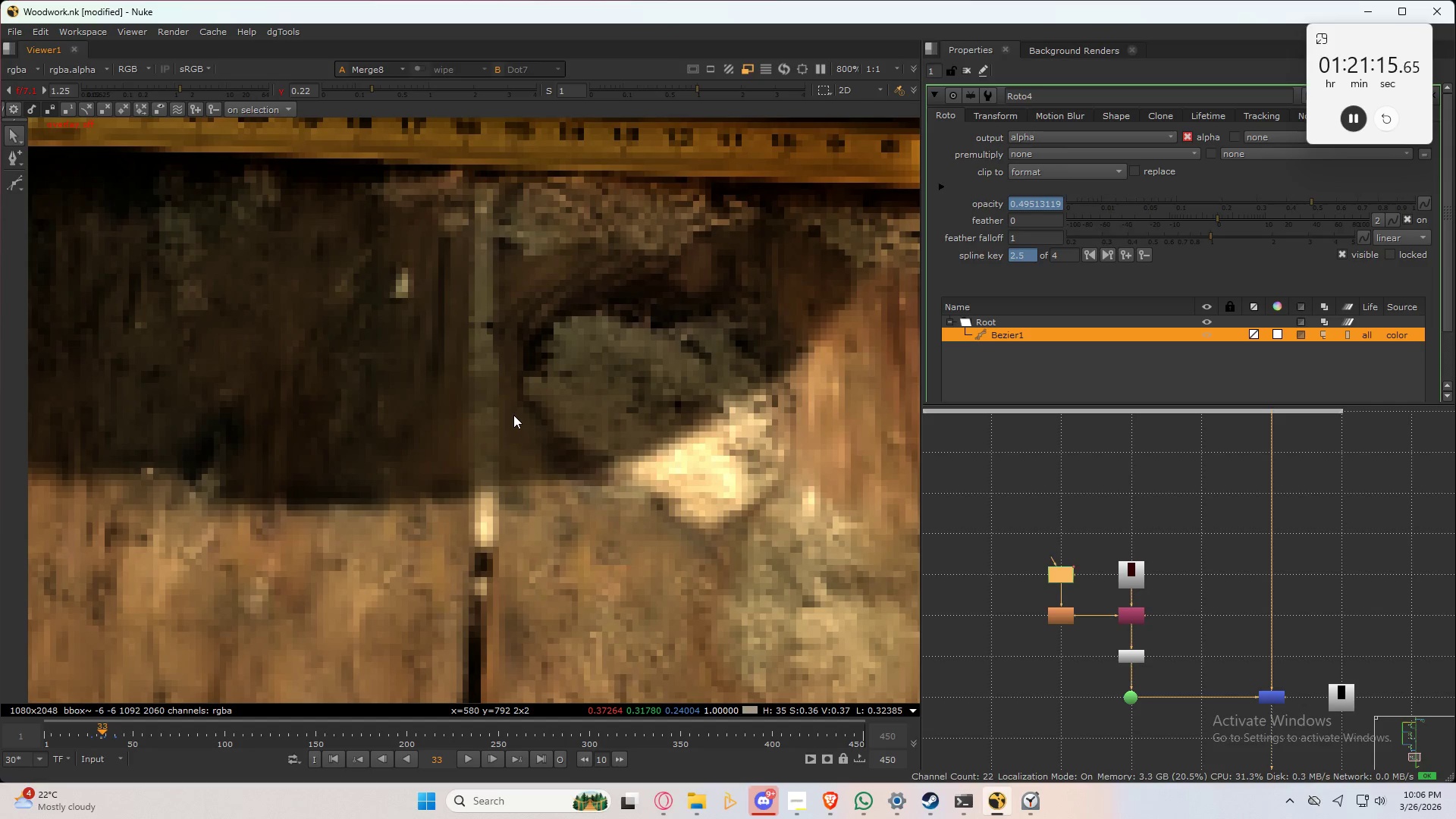 
key(ArrowRight)
 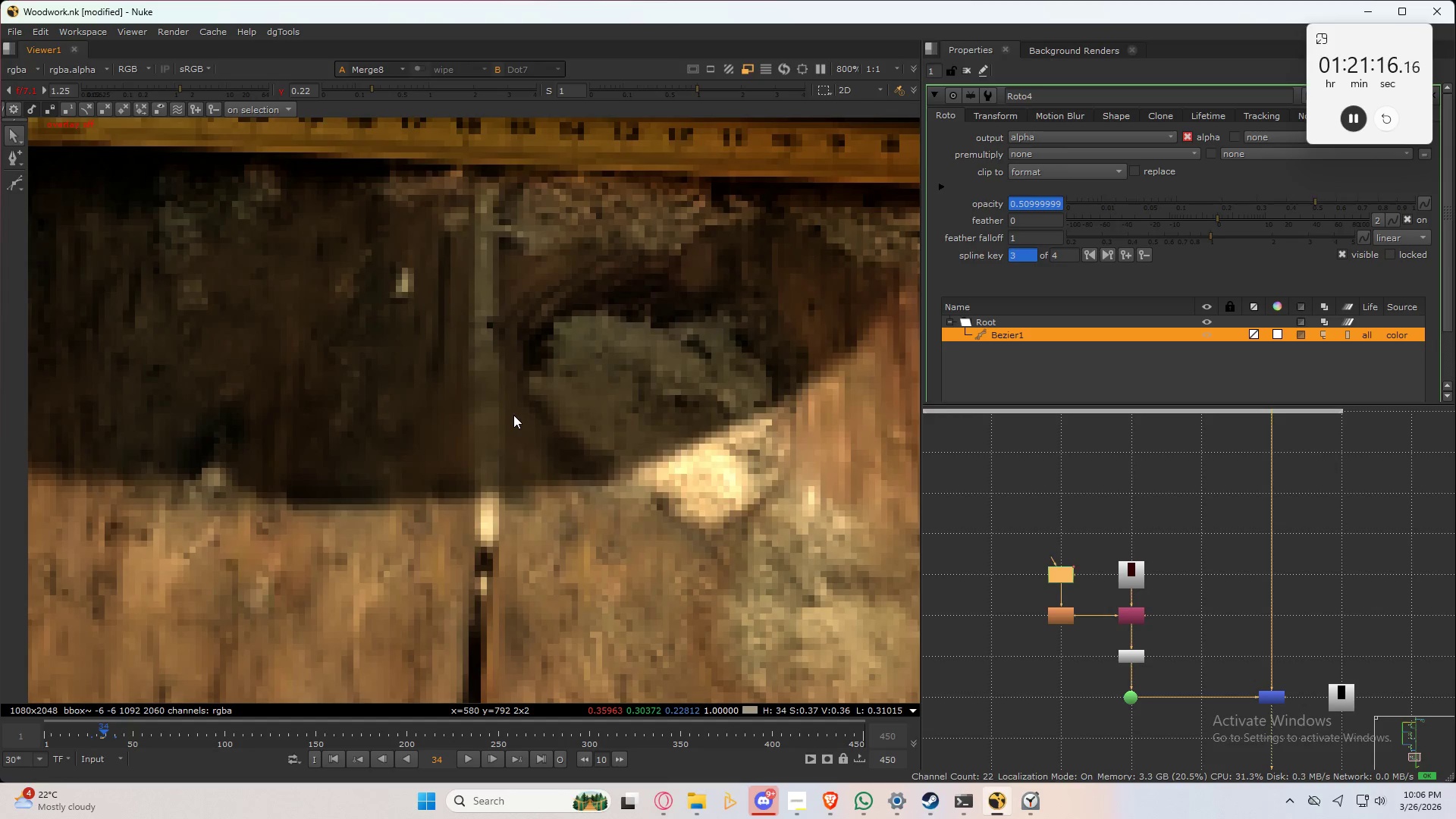 
key(ArrowLeft)
 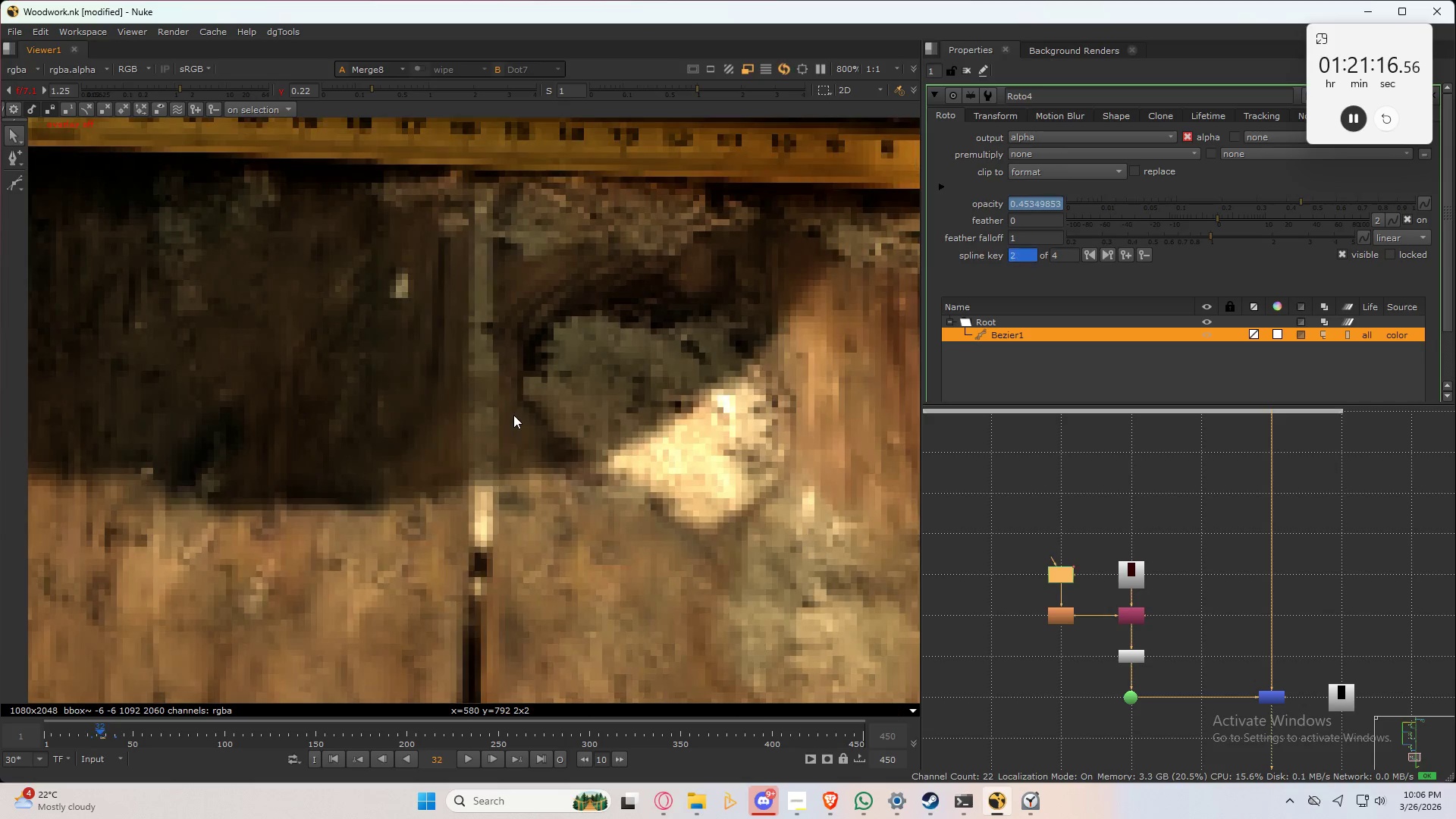 
key(ArrowLeft)
 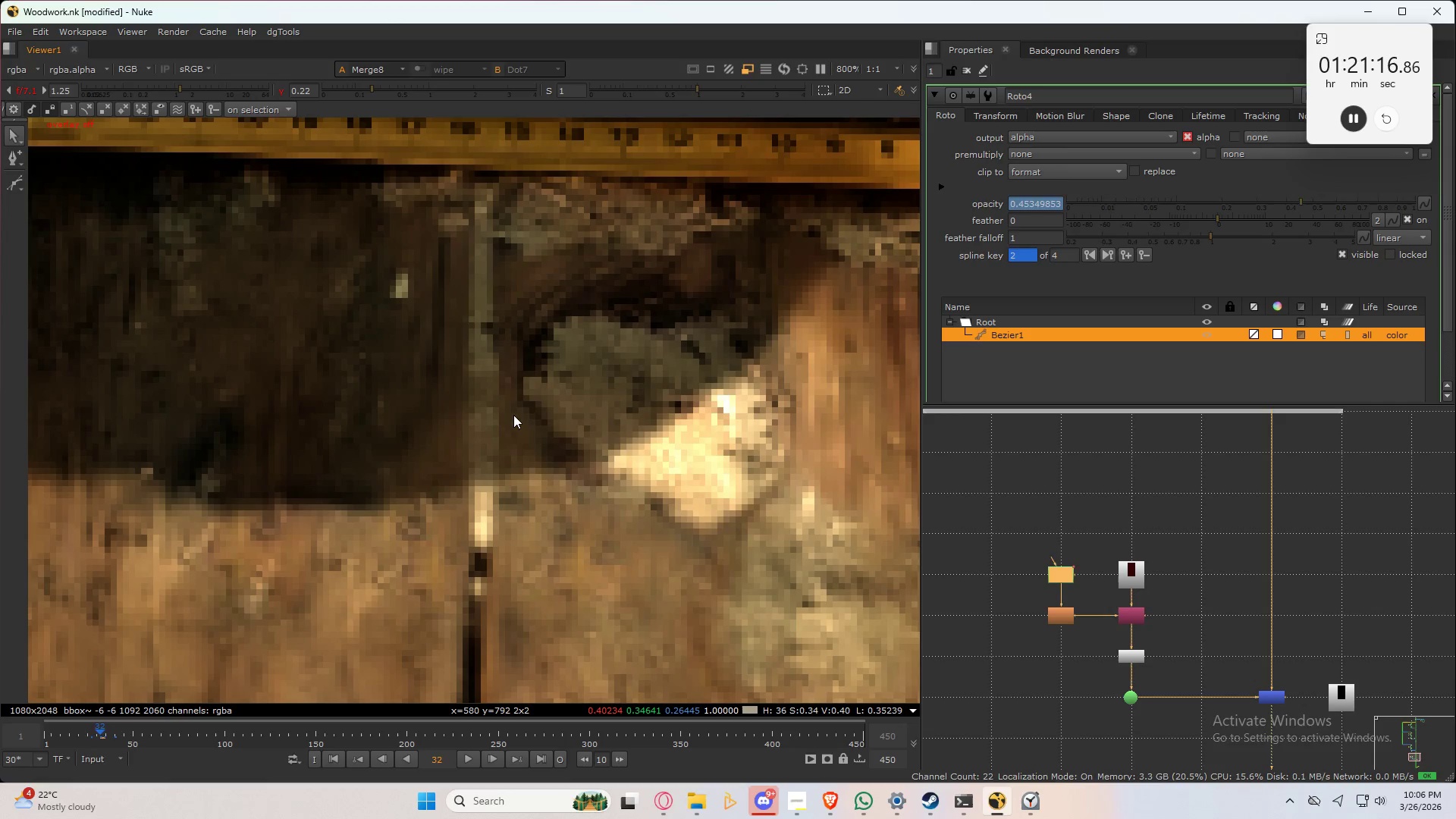 
key(ArrowLeft)
 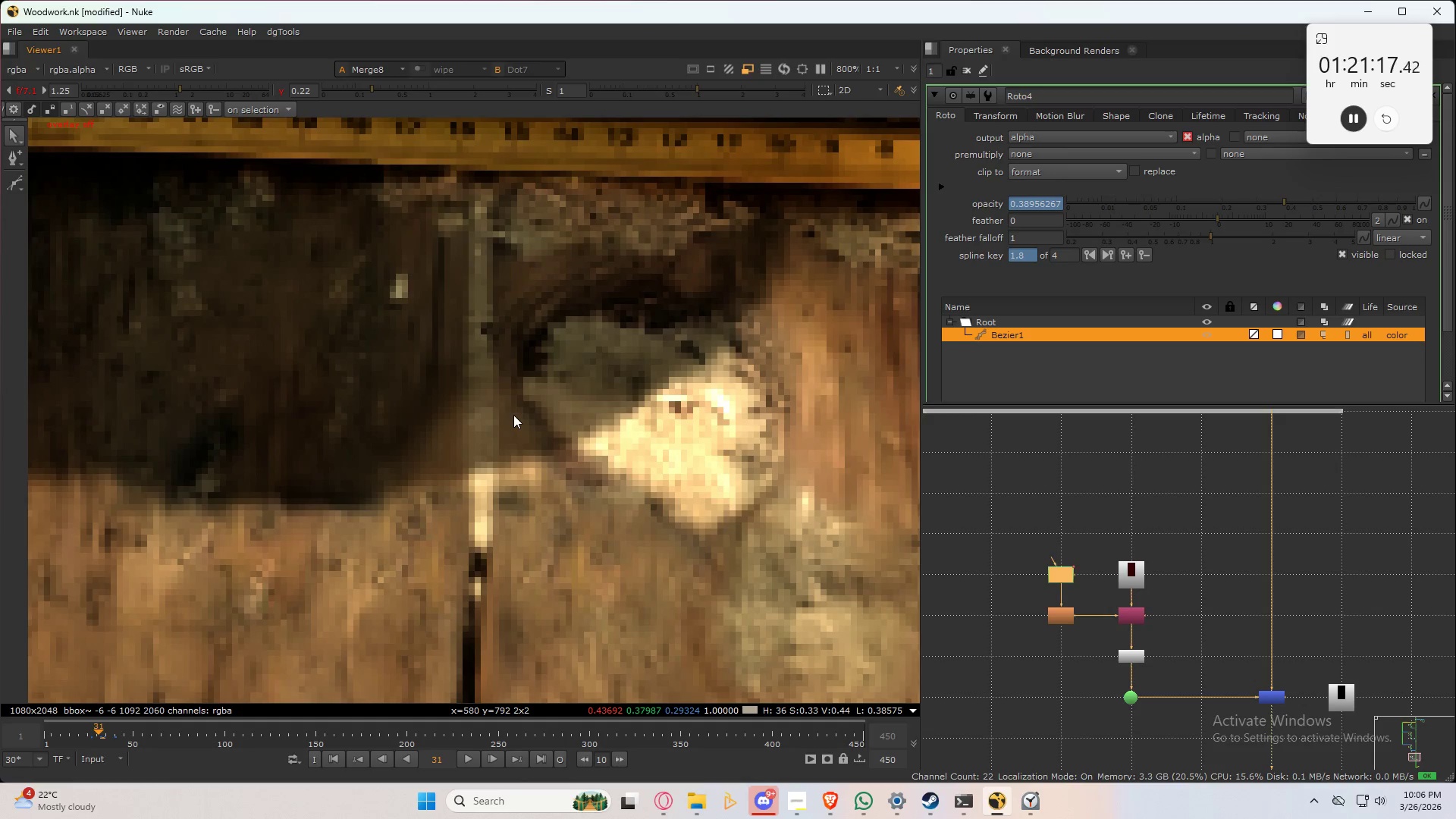 
key(ArrowLeft)
 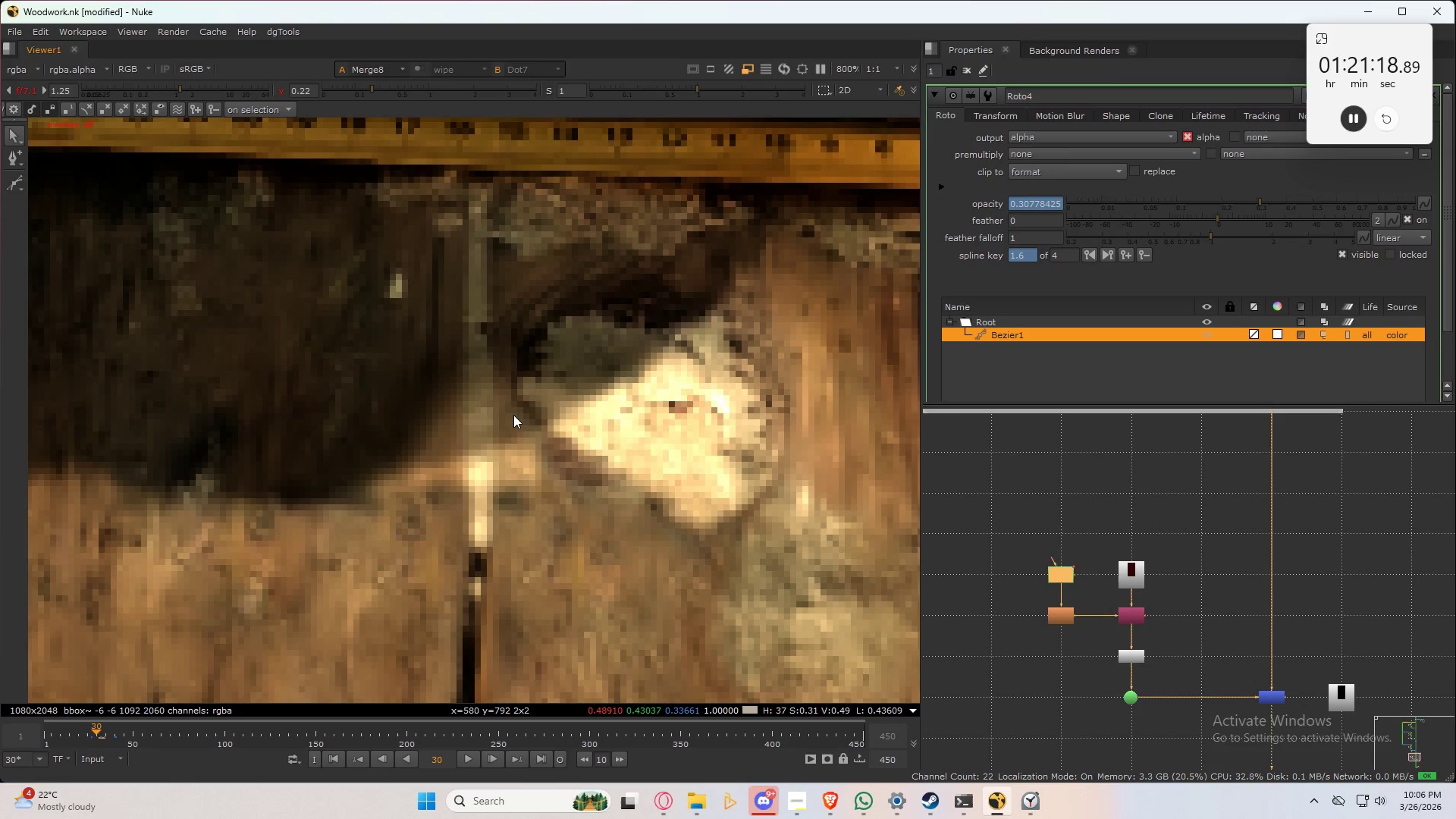 
key(ArrowLeft)
 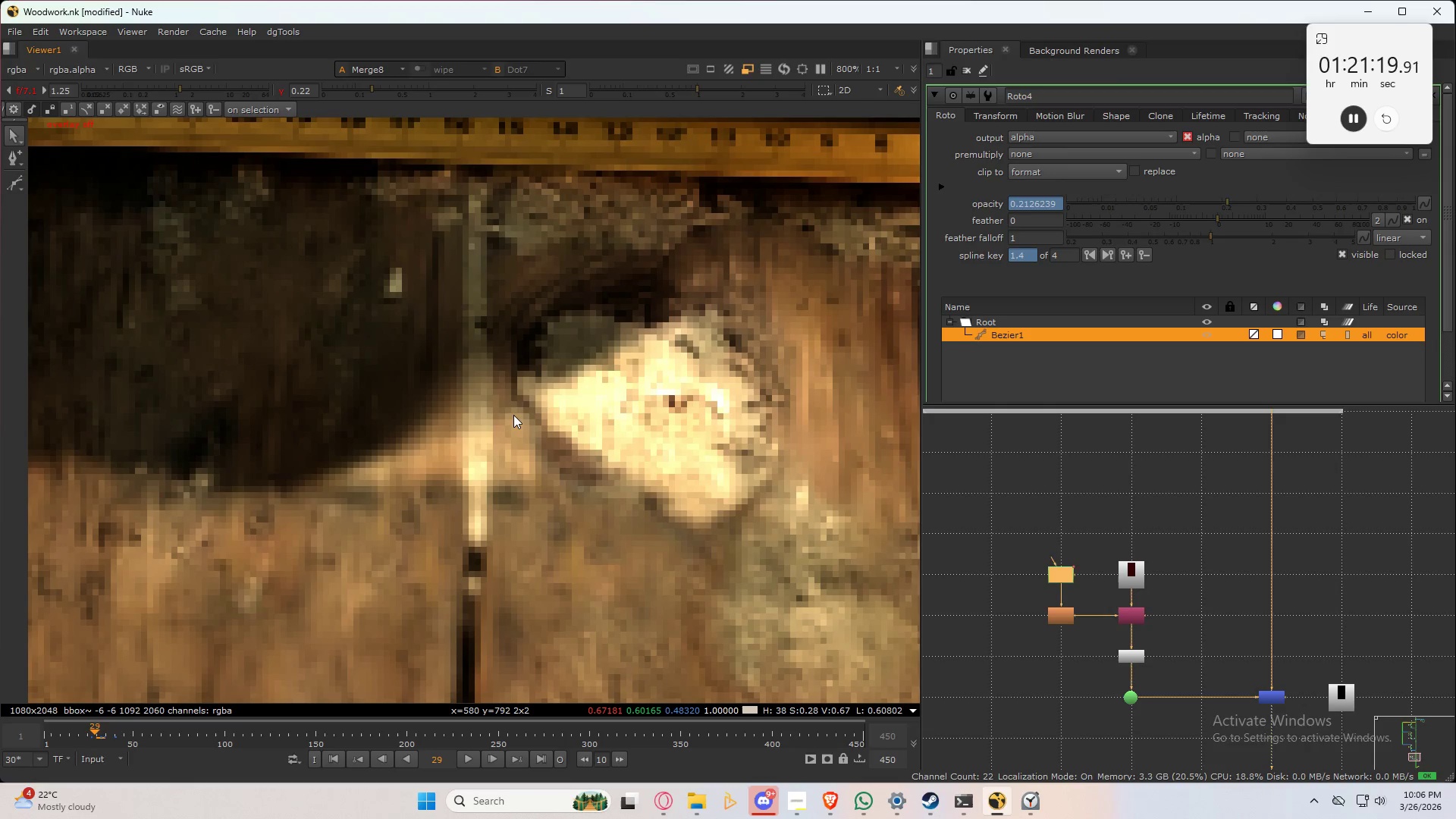 
key(ArrowLeft)
 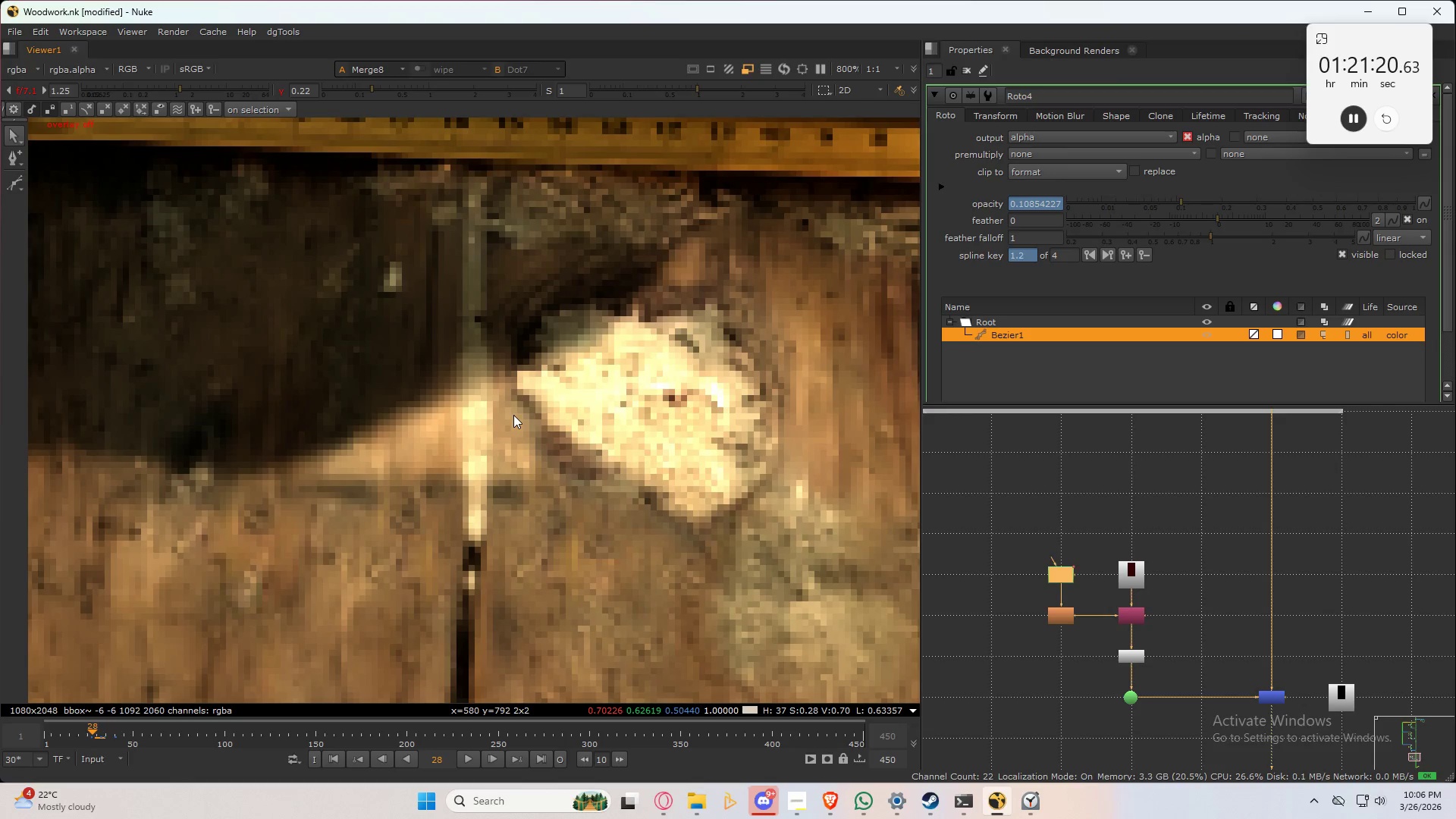 
key(ArrowRight)
 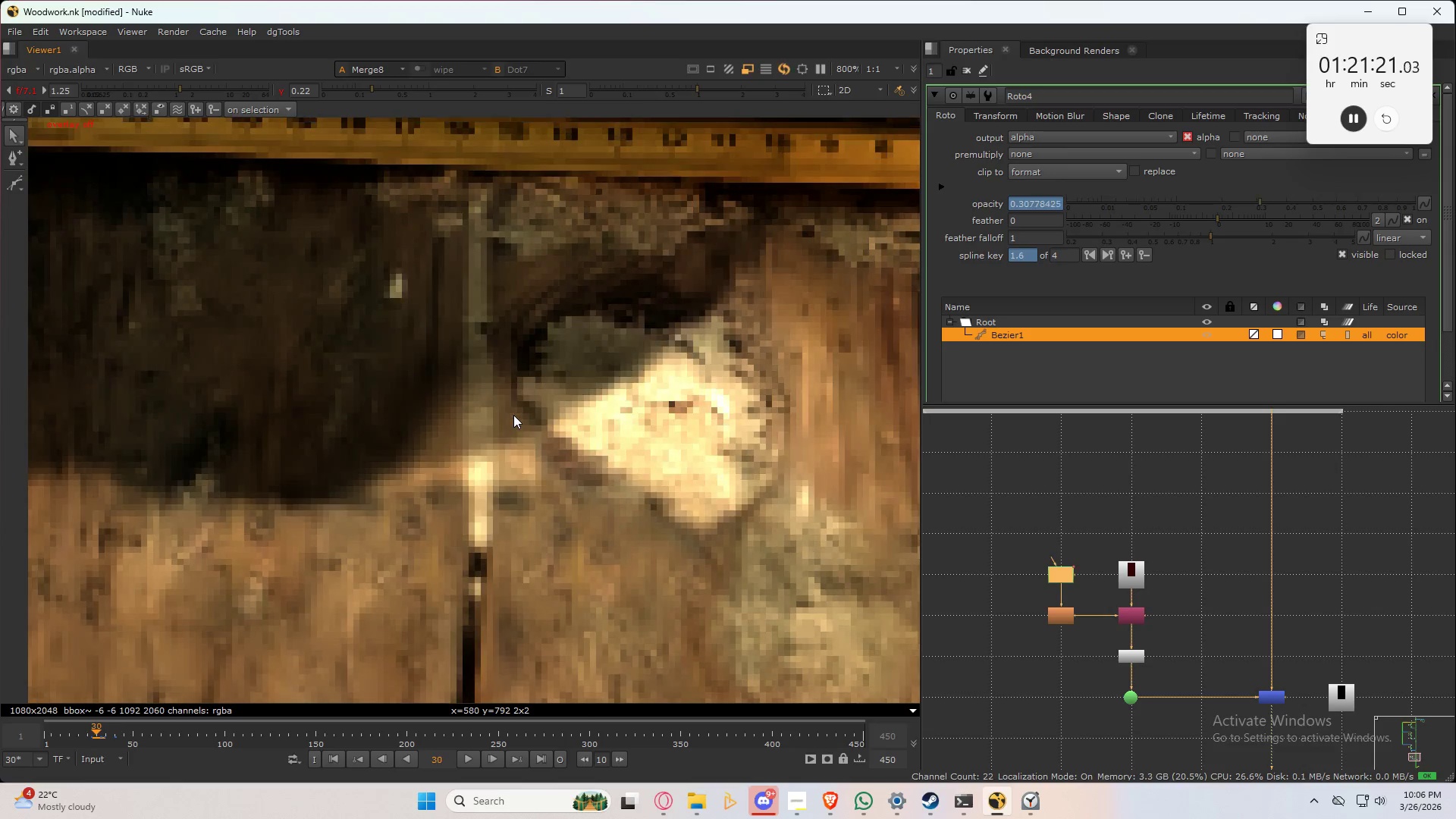 
key(ArrowRight)
 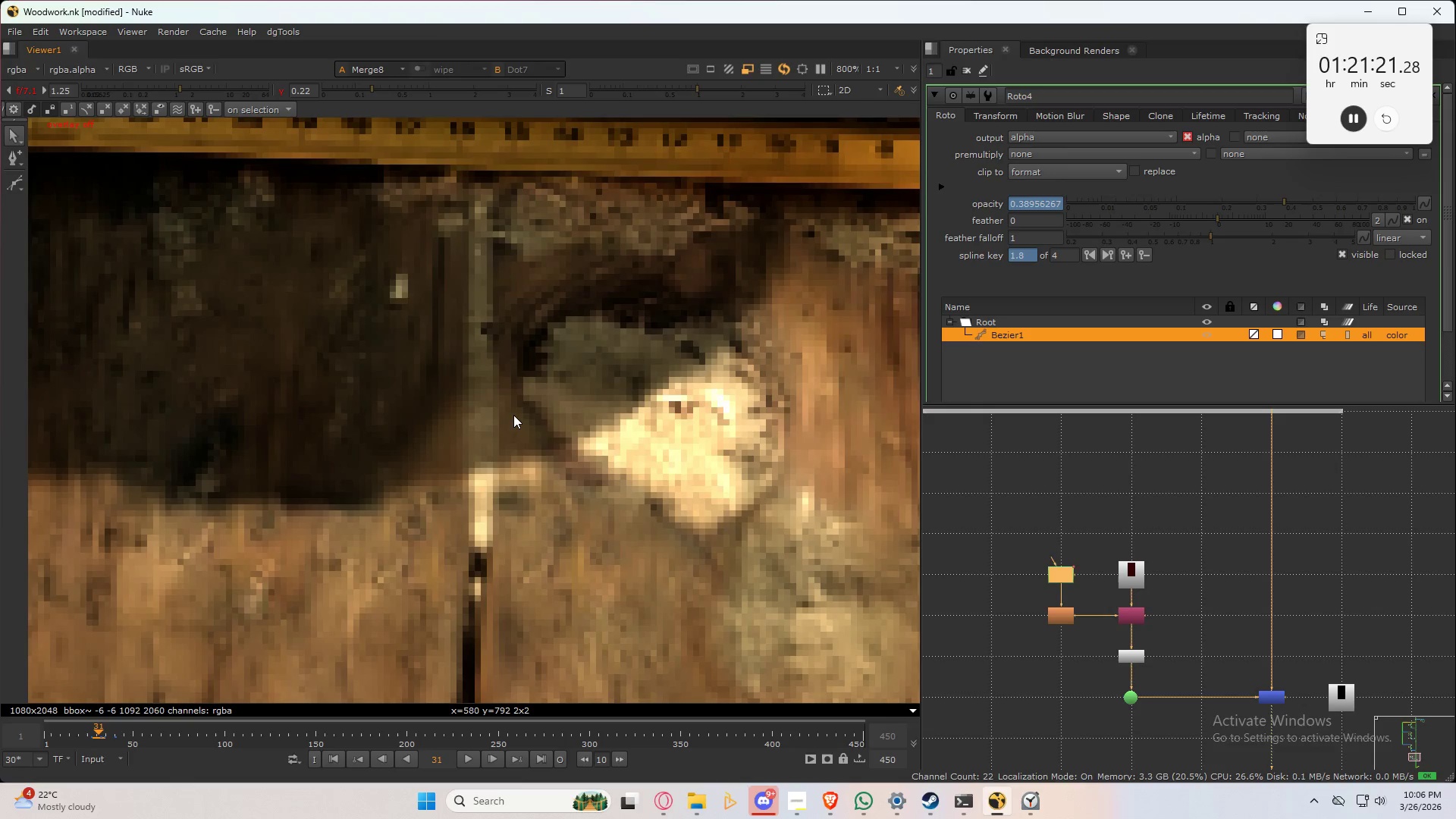 
key(ArrowRight)
 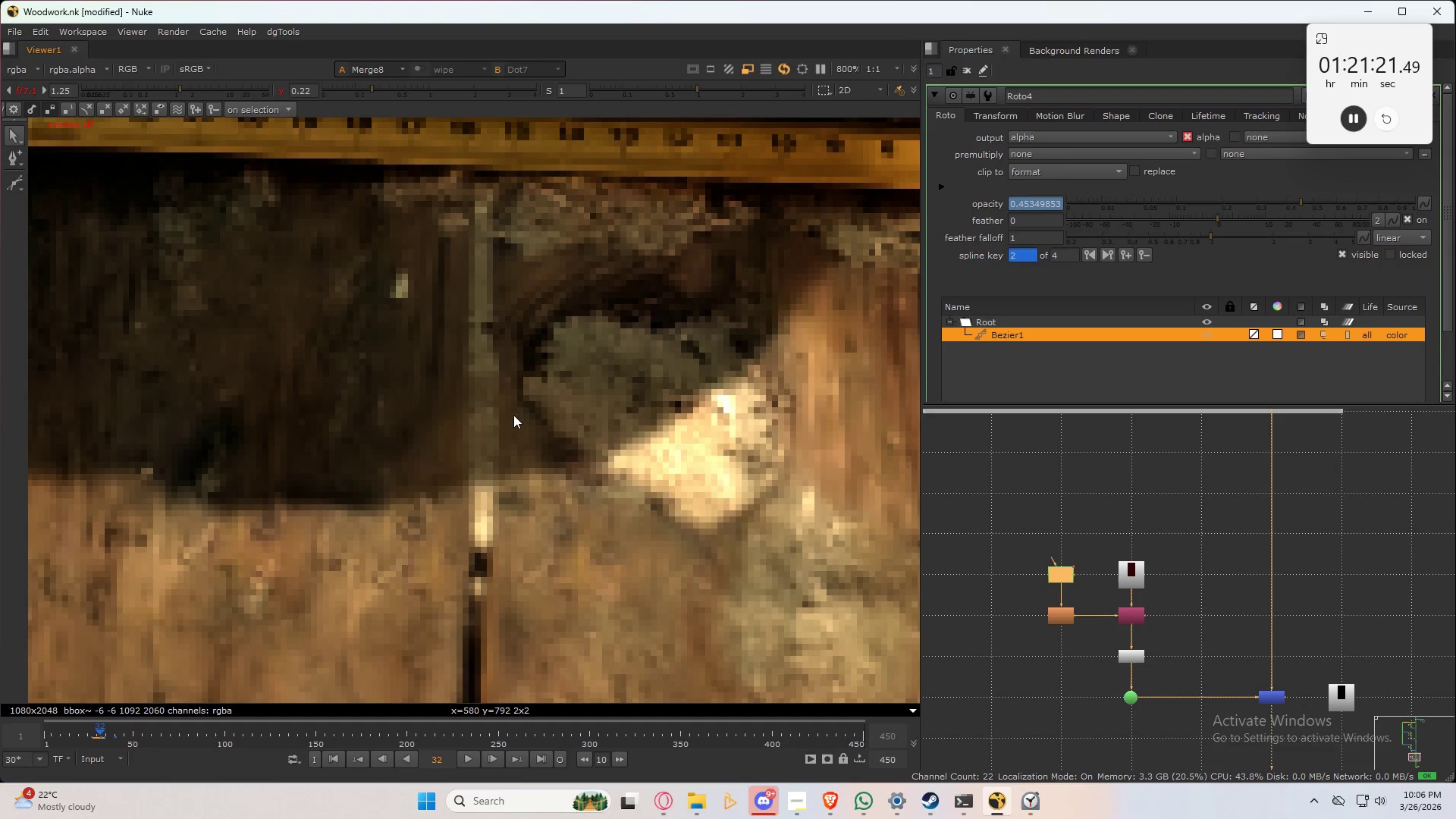 
key(ArrowRight)
 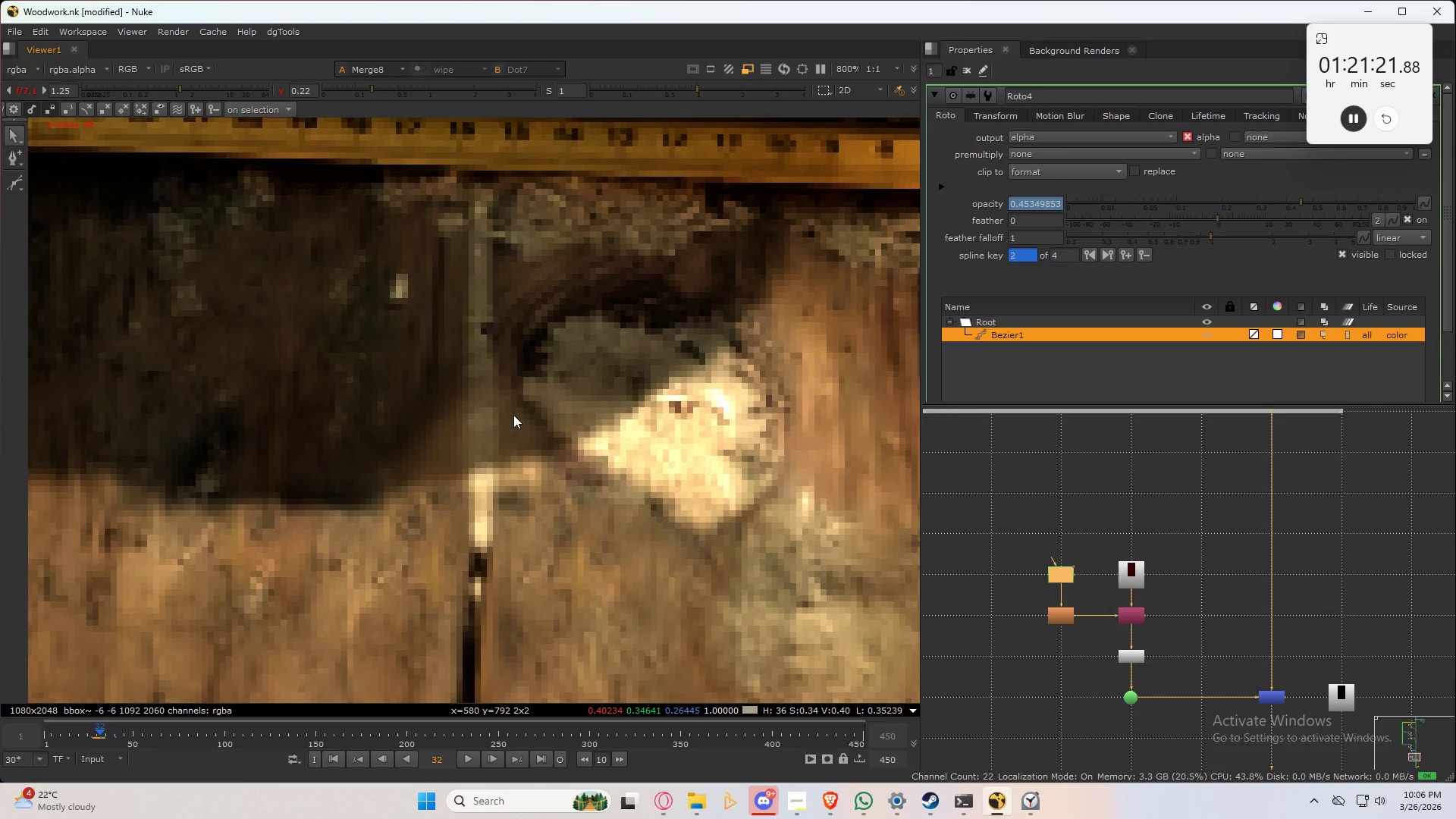 
key(ArrowLeft)
 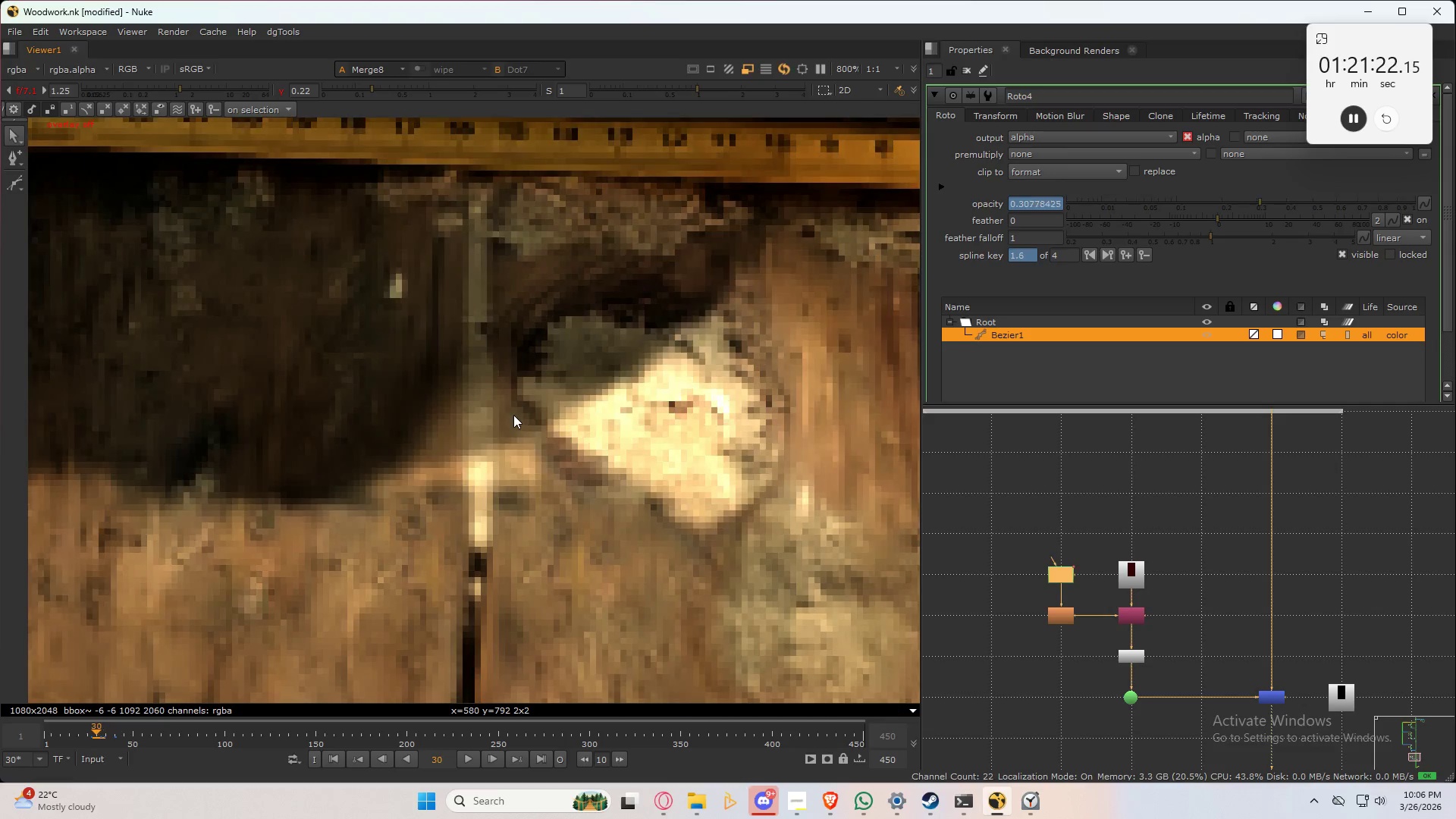 
key(ArrowLeft)
 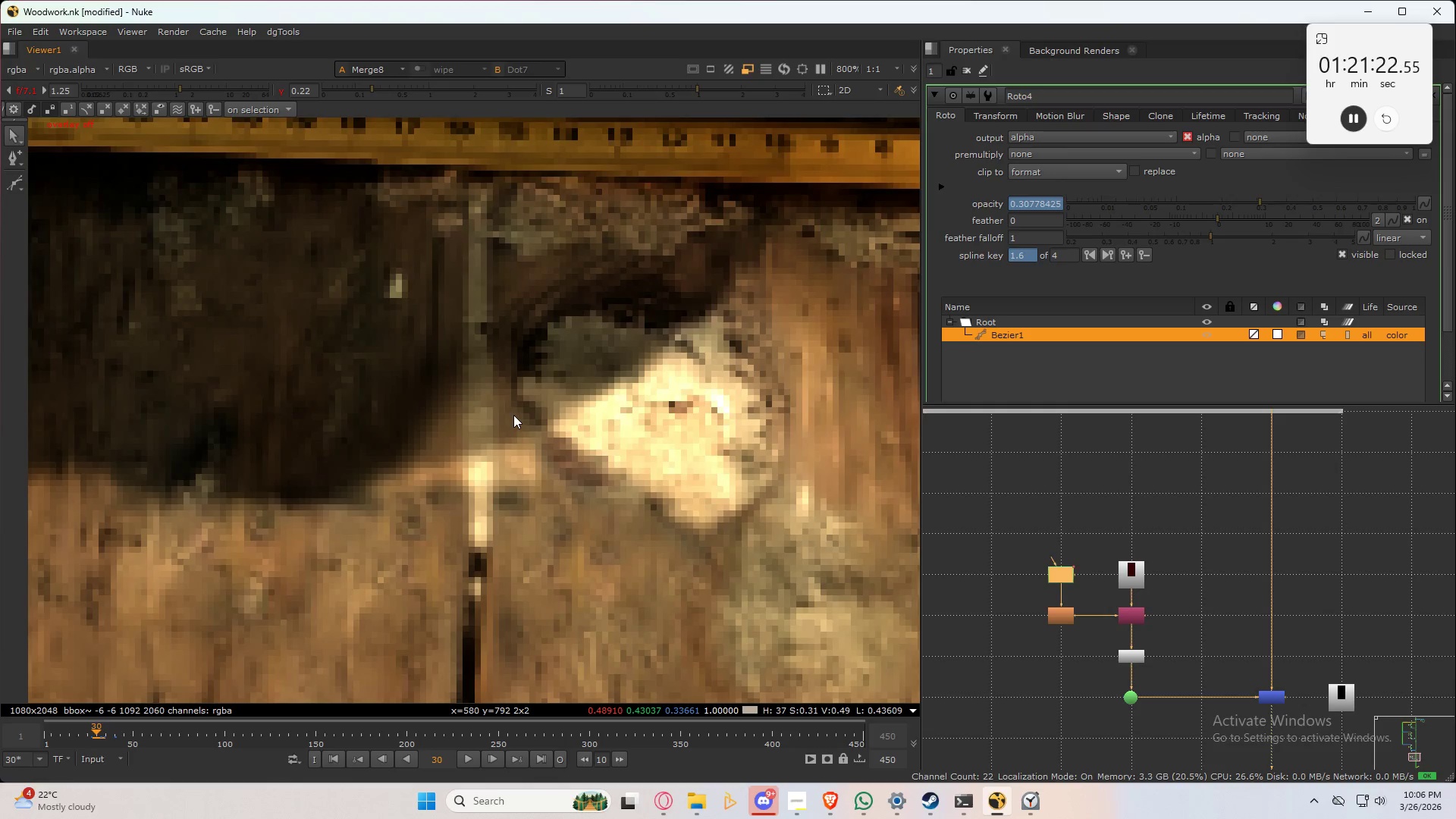 
key(ArrowLeft)
 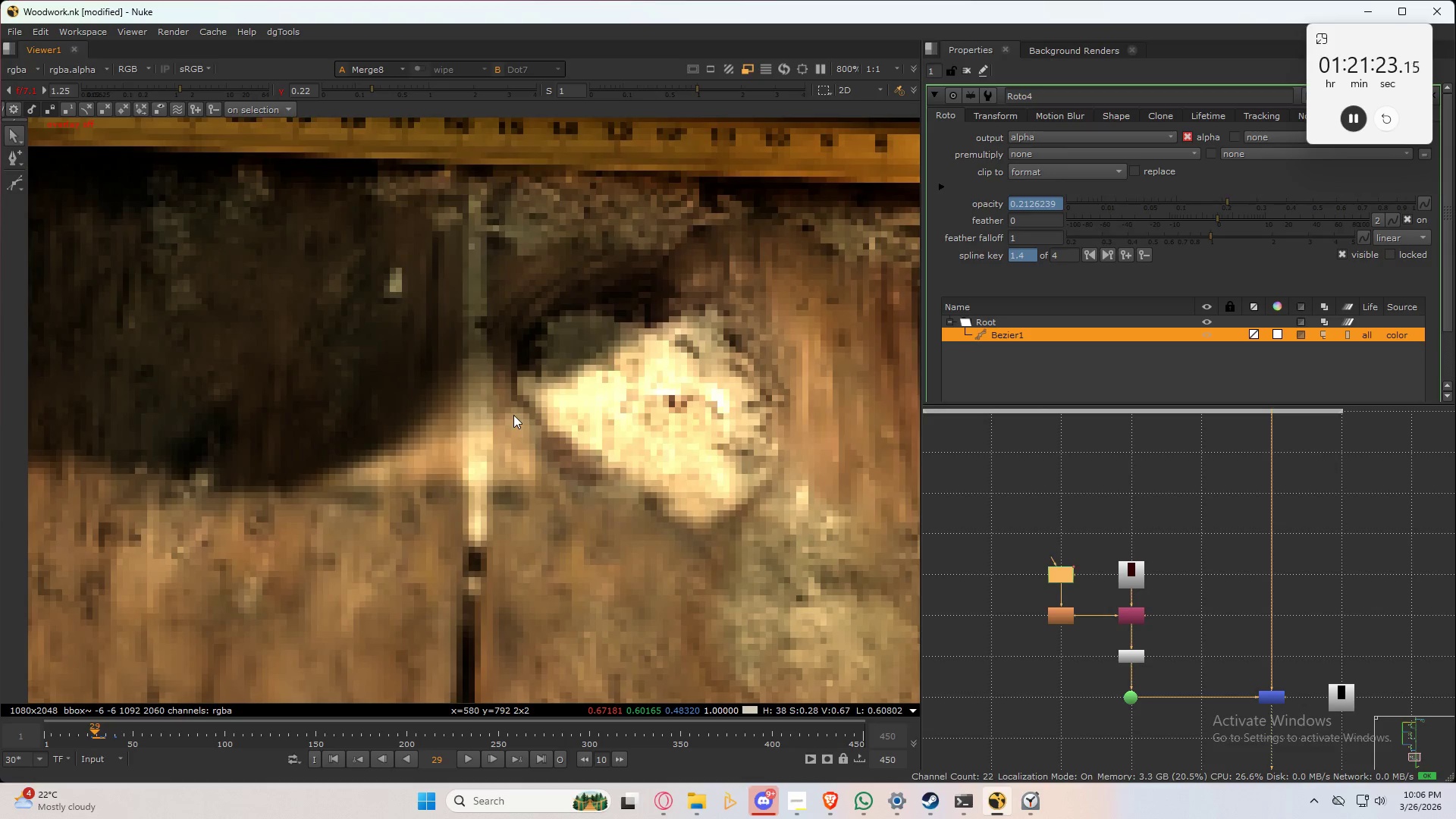 
key(ArrowRight)
 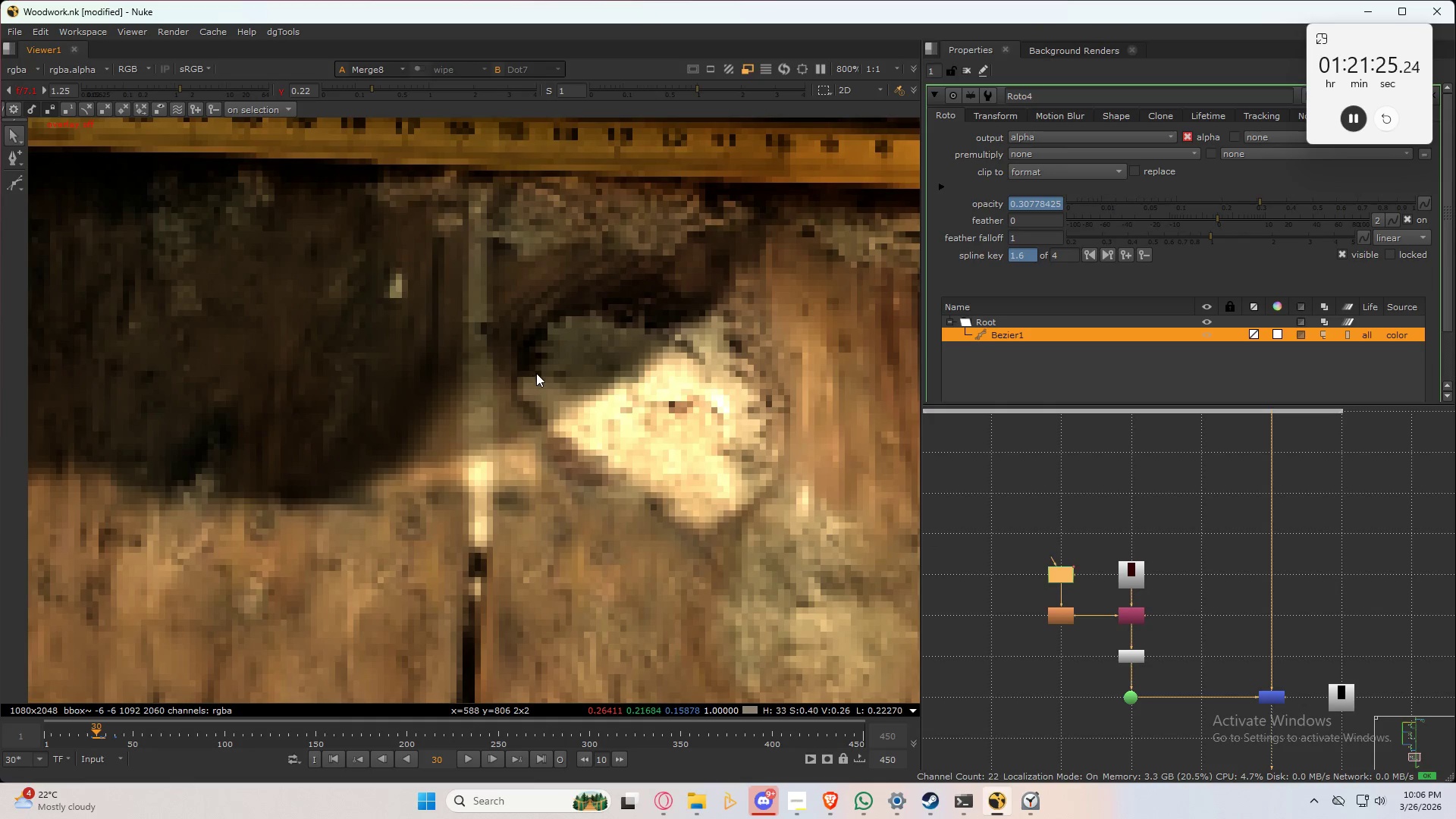 
key(Q)
 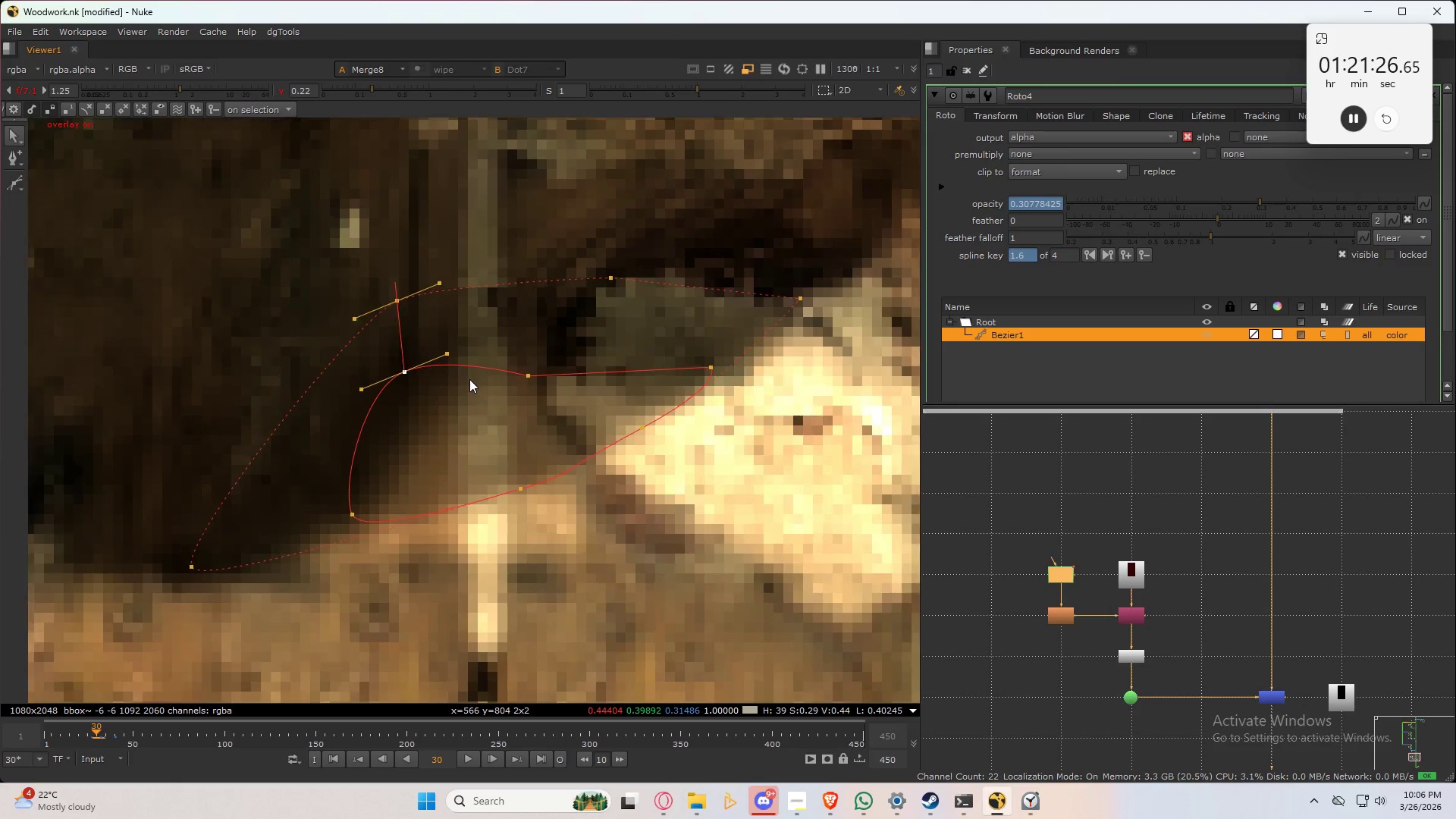 
scroll: coordinate [470, 379], scroll_direction: up, amount: 3.0
 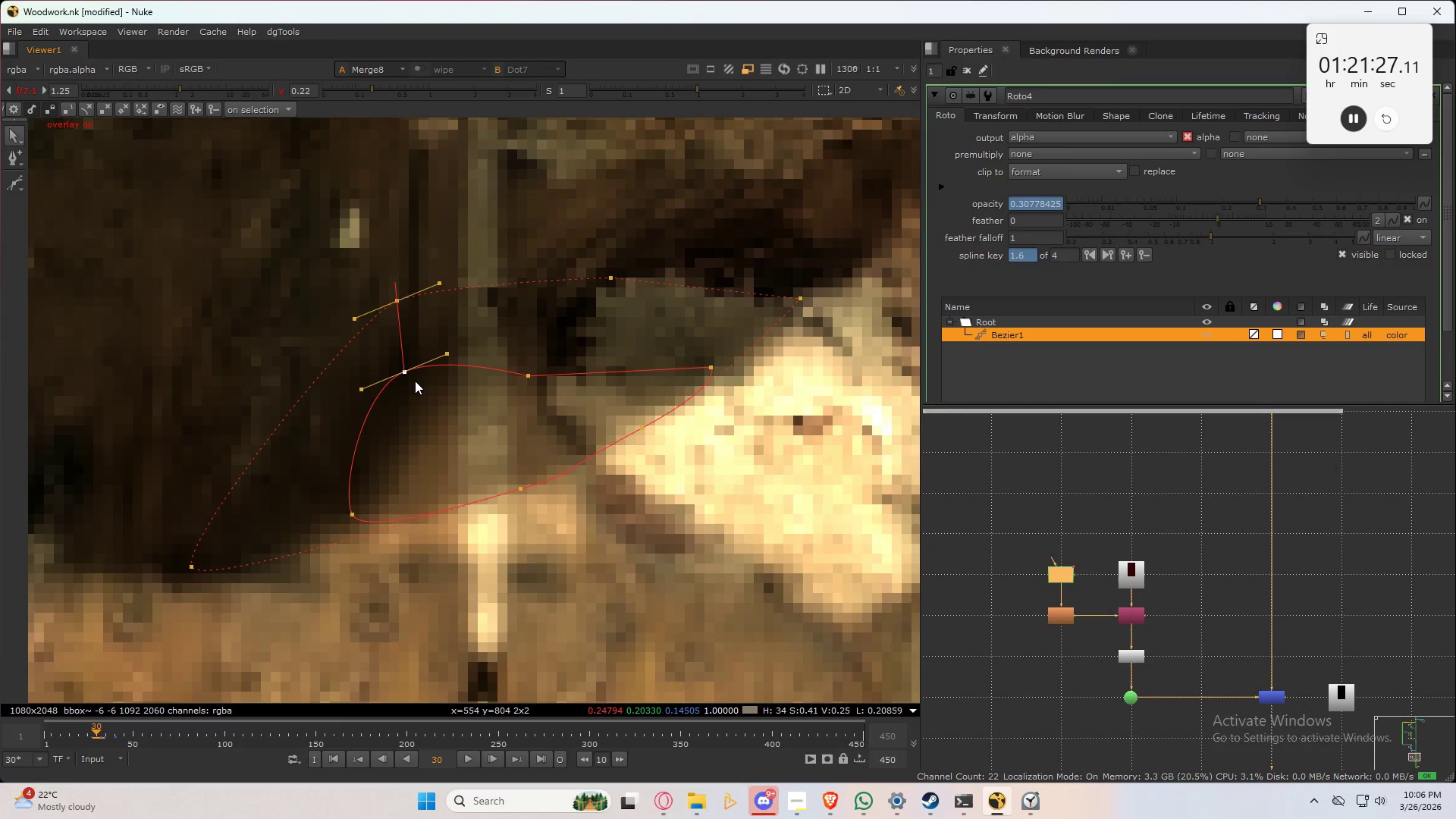 
hold_key(key=ControlLeft, duration=1.36)
left_click_drag(start_coordinate=[406, 373], to_coordinate=[425, 404])
 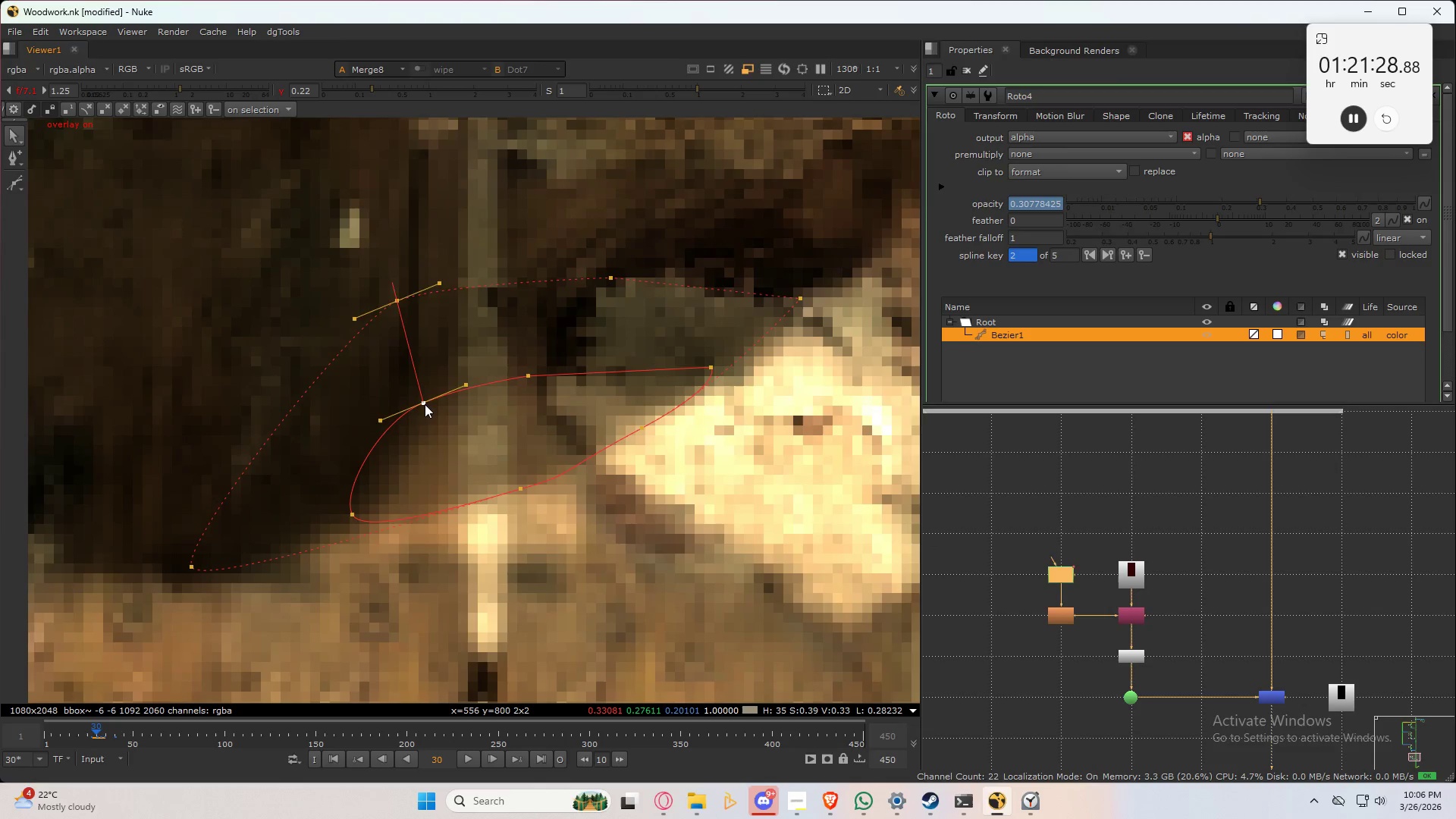 
left_click_drag(start_coordinate=[425, 404], to_coordinate=[441, 428])
 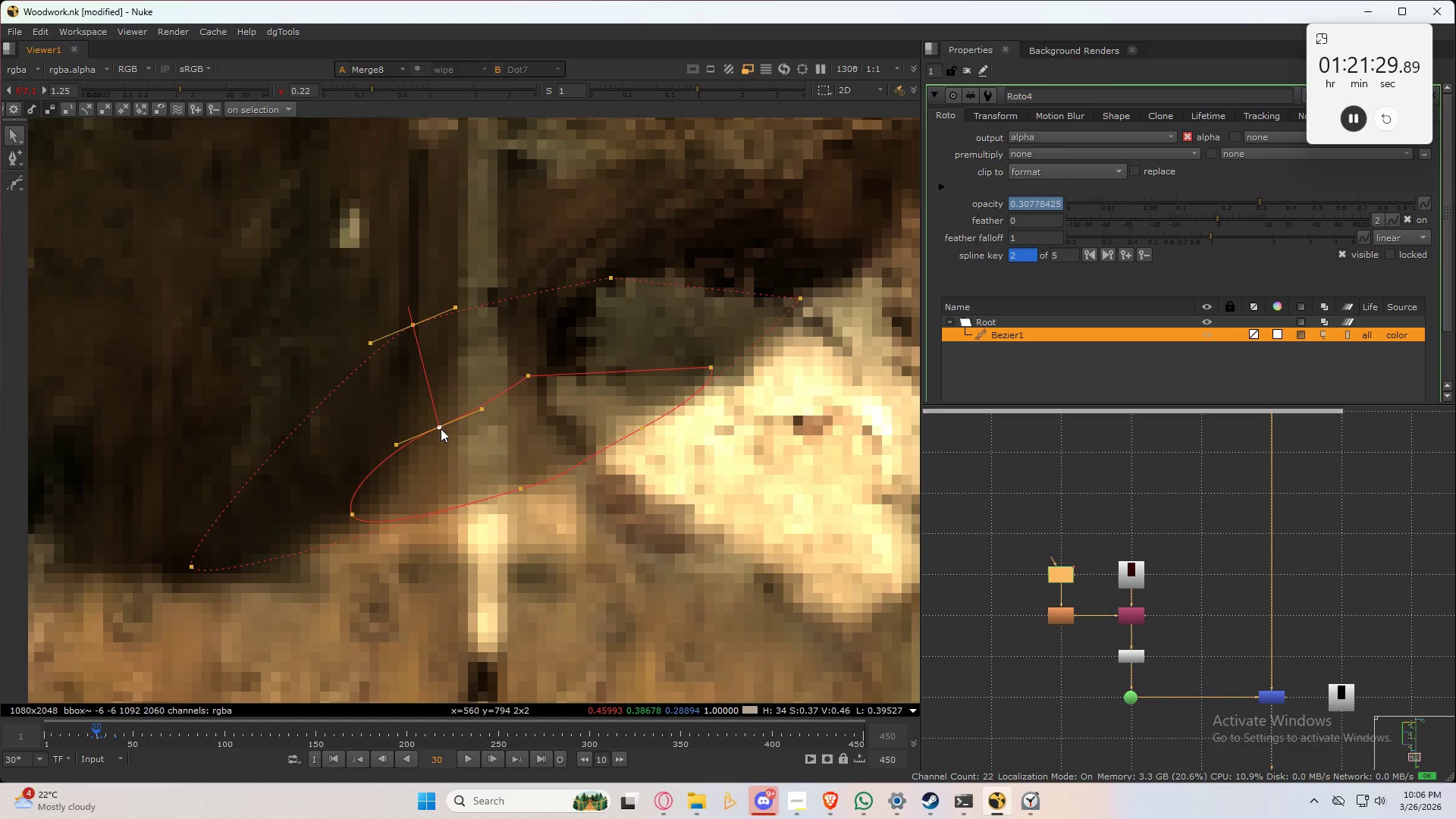 
left_click_drag(start_coordinate=[441, 428], to_coordinate=[444, 435])
 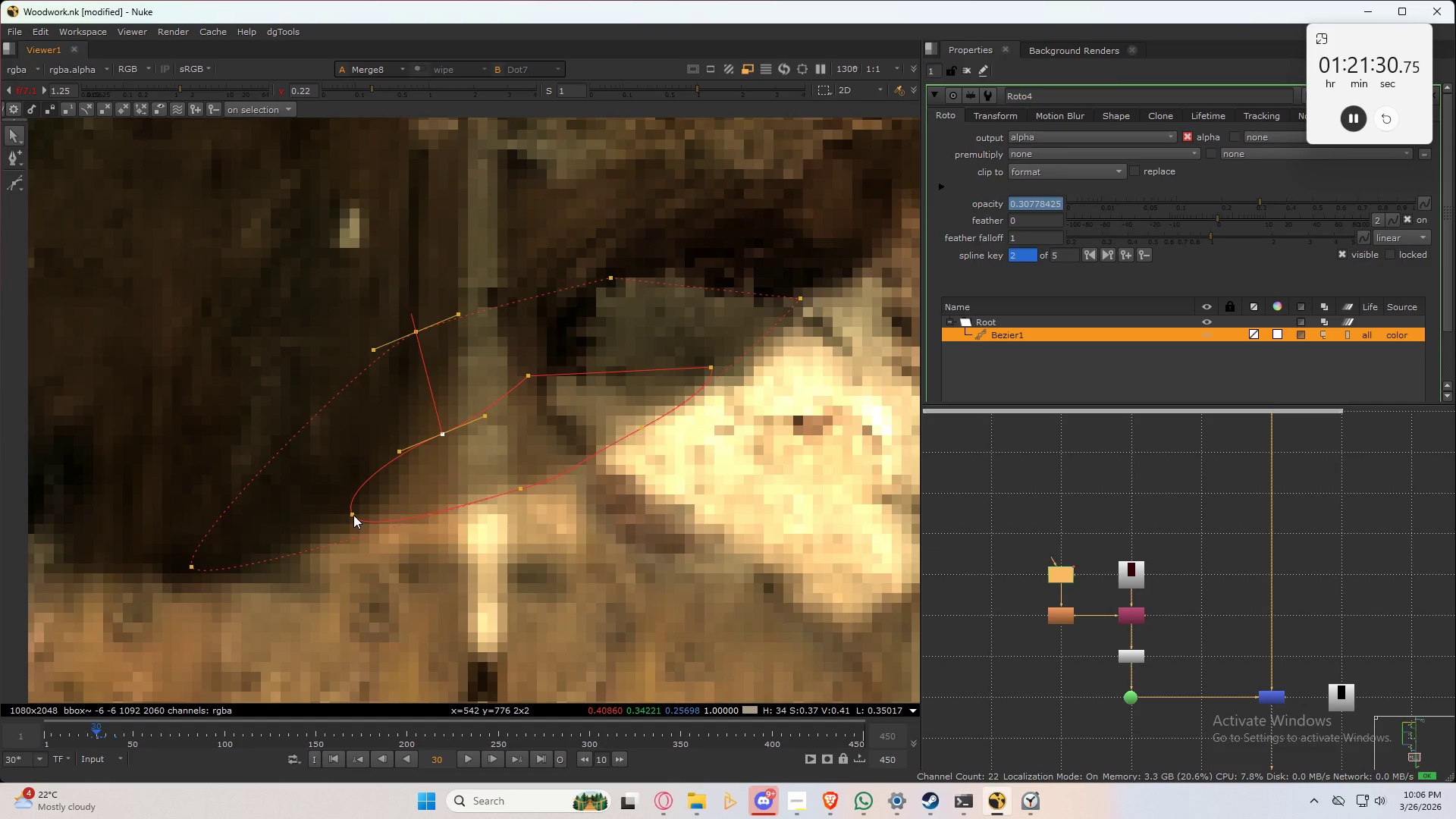 
left_click_drag(start_coordinate=[353, 513], to_coordinate=[413, 504])
 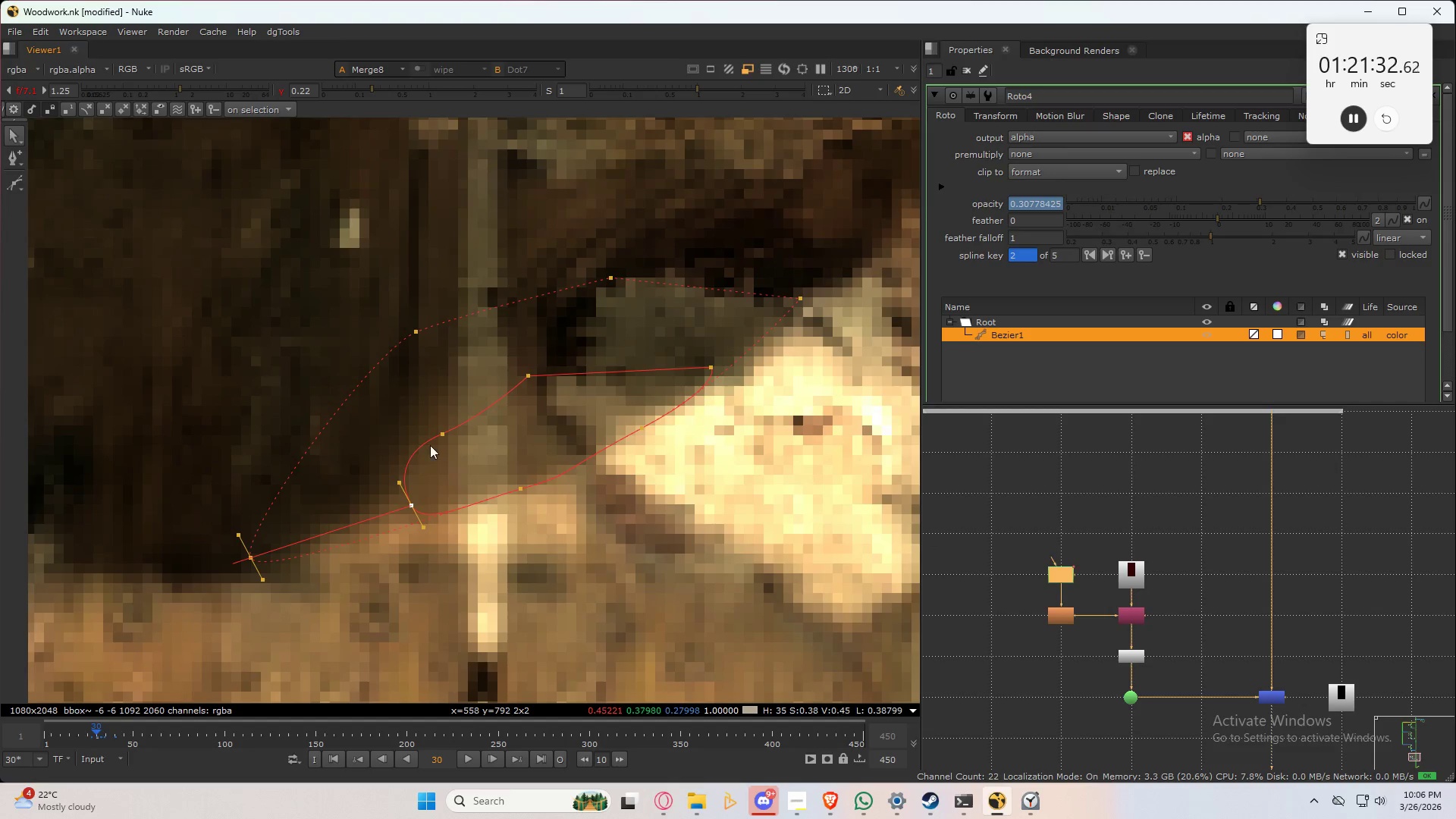 
left_click_drag(start_coordinate=[439, 434], to_coordinate=[444, 430])
 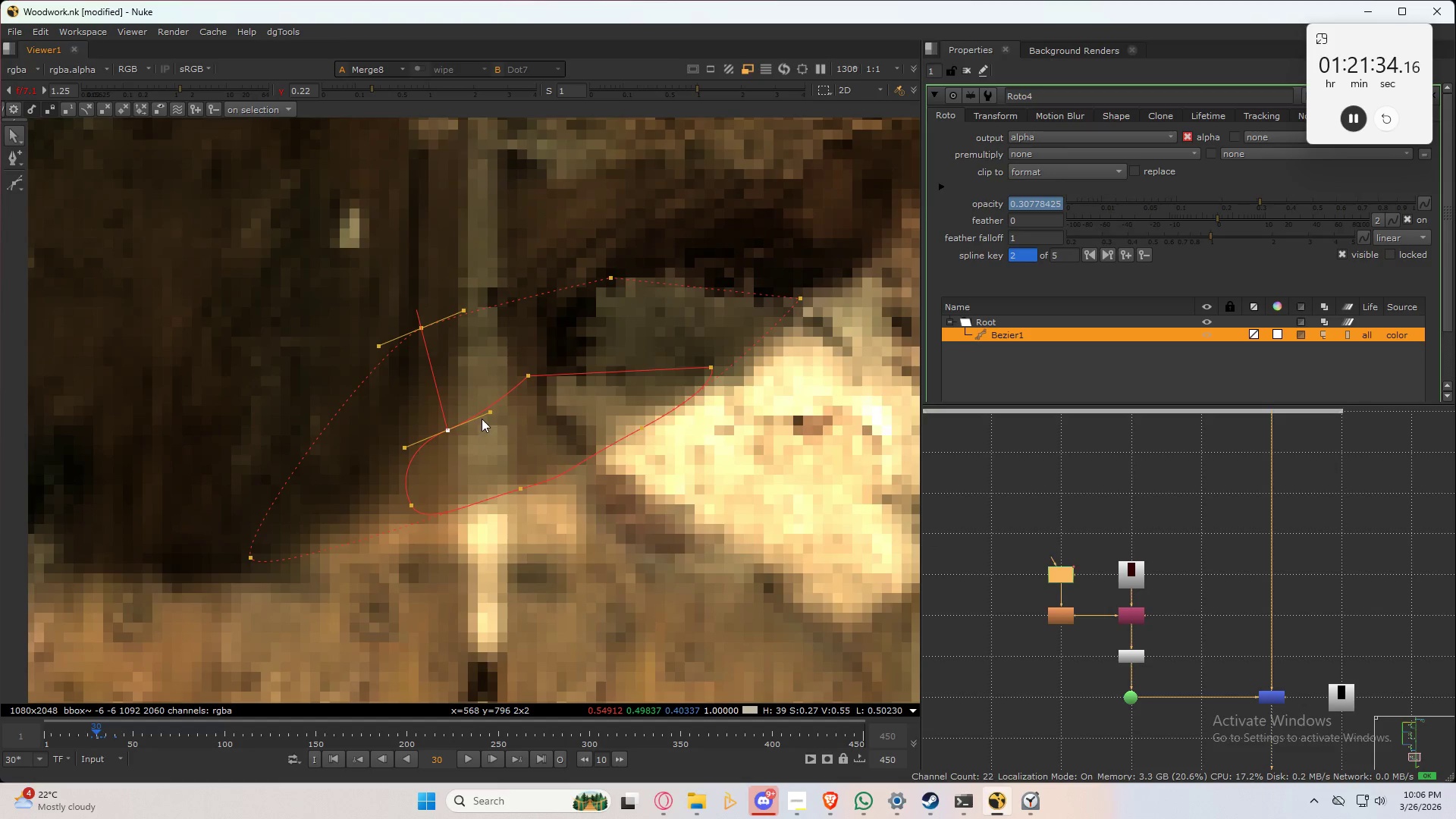 
left_click_drag(start_coordinate=[485, 413], to_coordinate=[485, 405])
 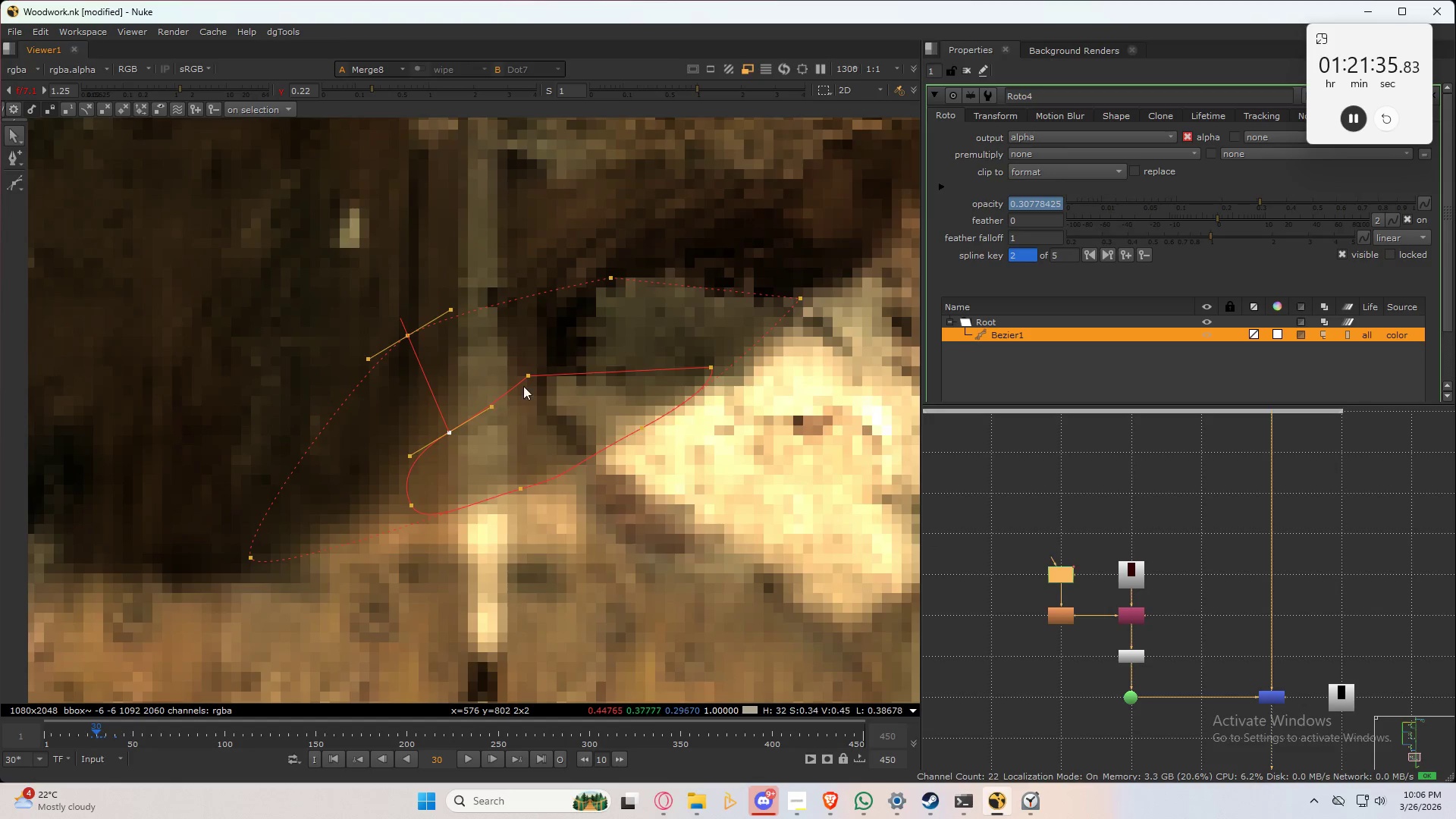 
left_click_drag(start_coordinate=[531, 375], to_coordinate=[535, 391])
 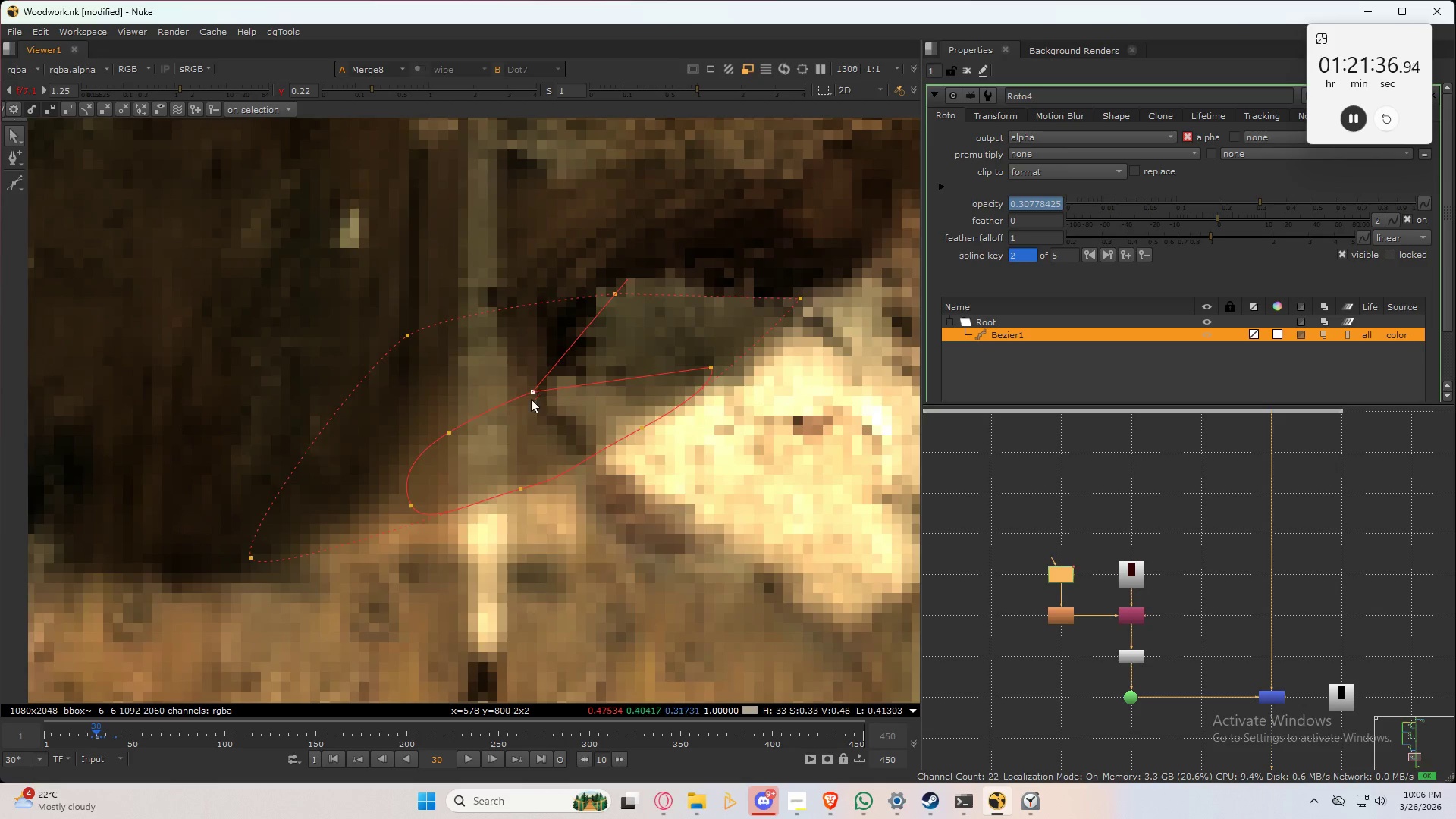 
key(Q)
 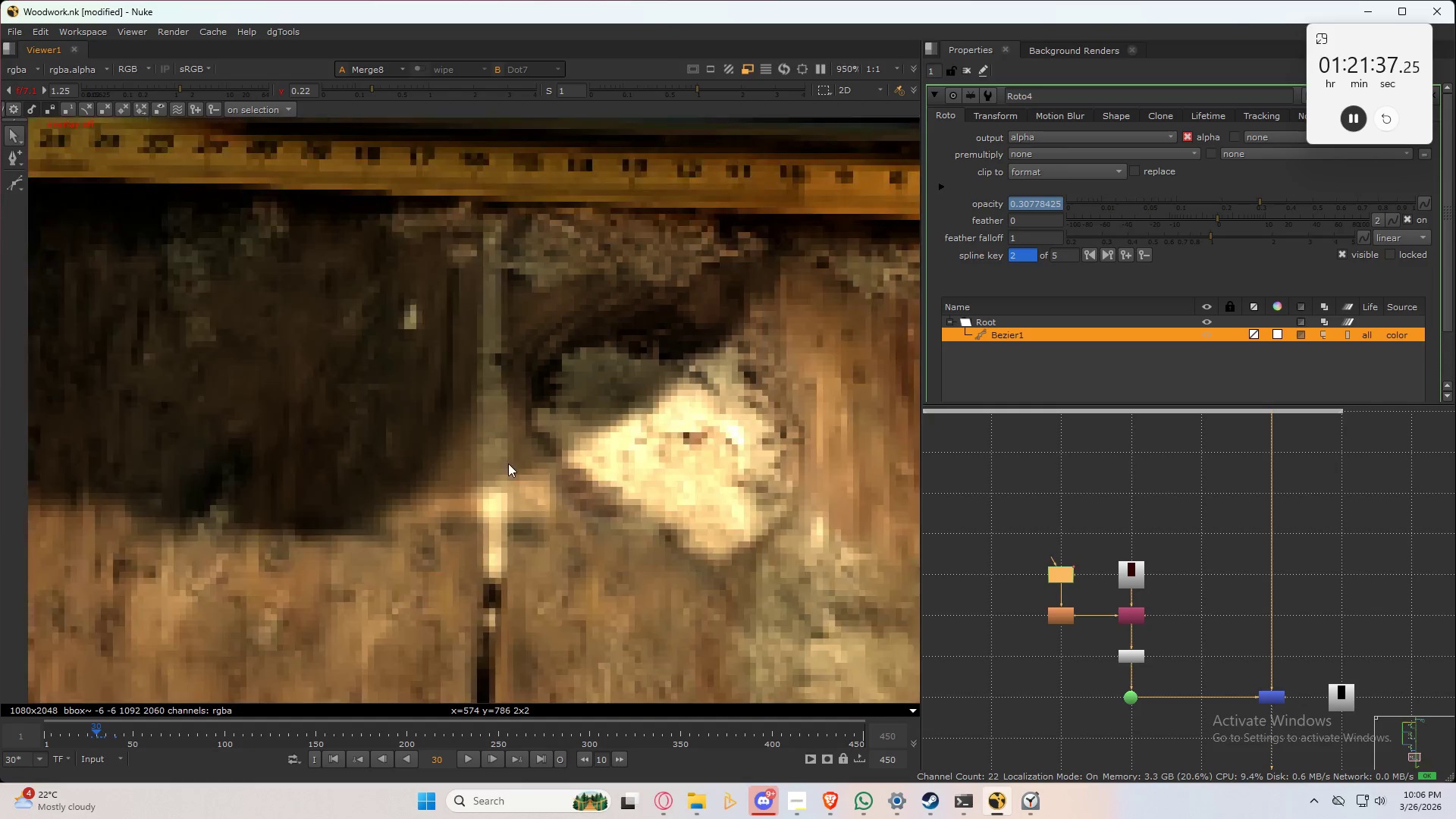 
scroll: coordinate [508, 473], scroll_direction: down, amount: 7.0
 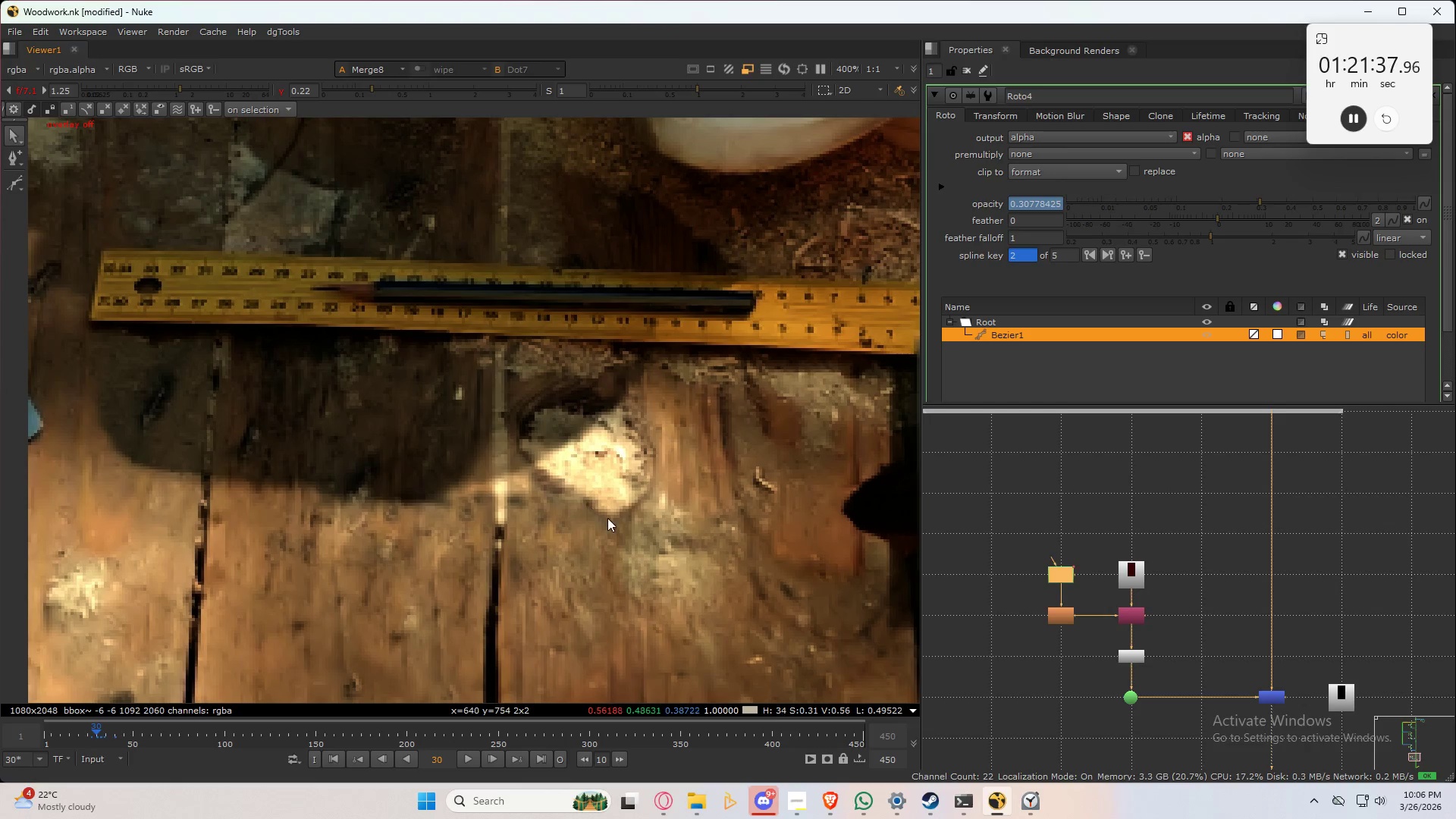 
left_click([610, 519])
 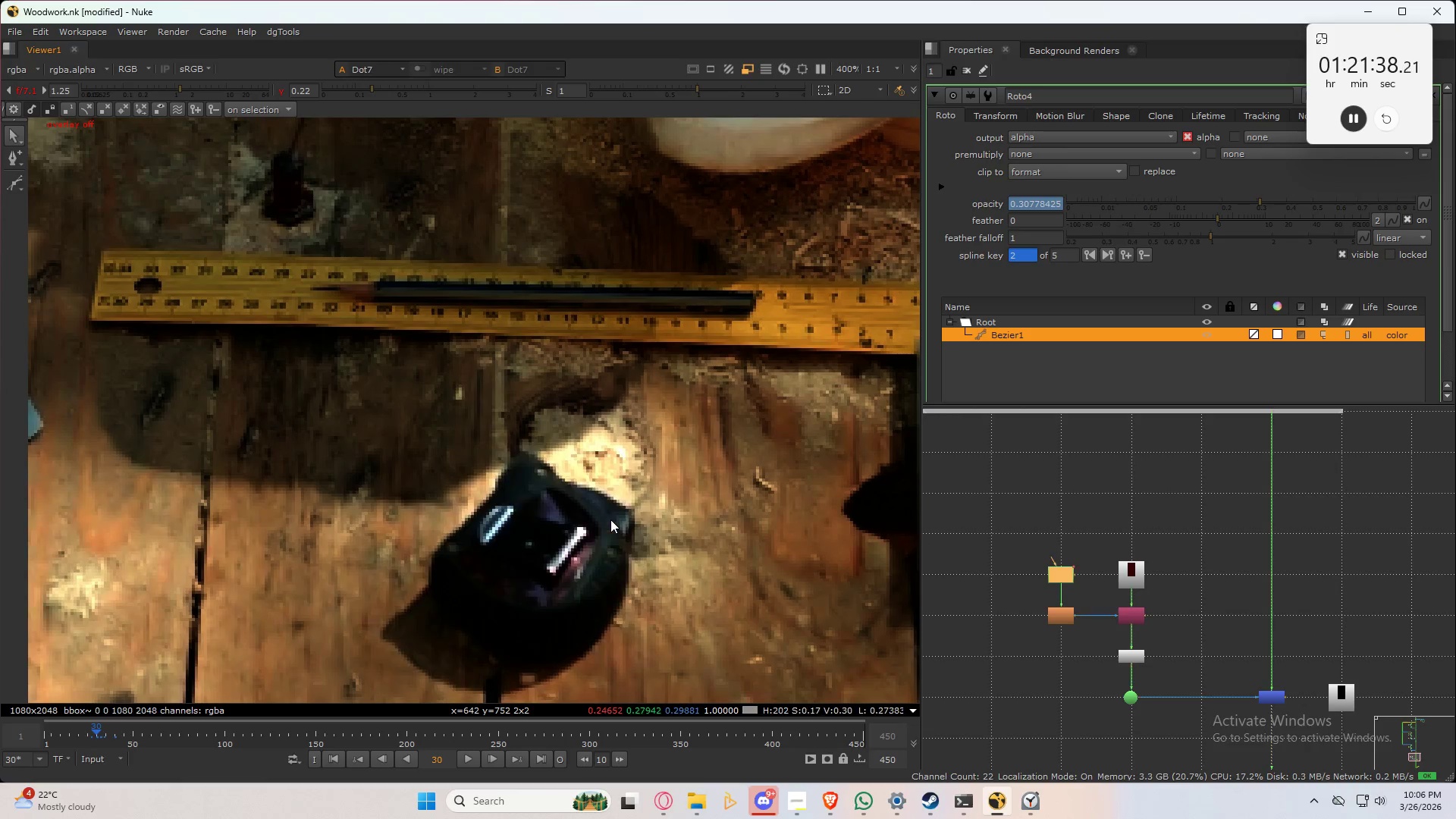 
type(32323)
 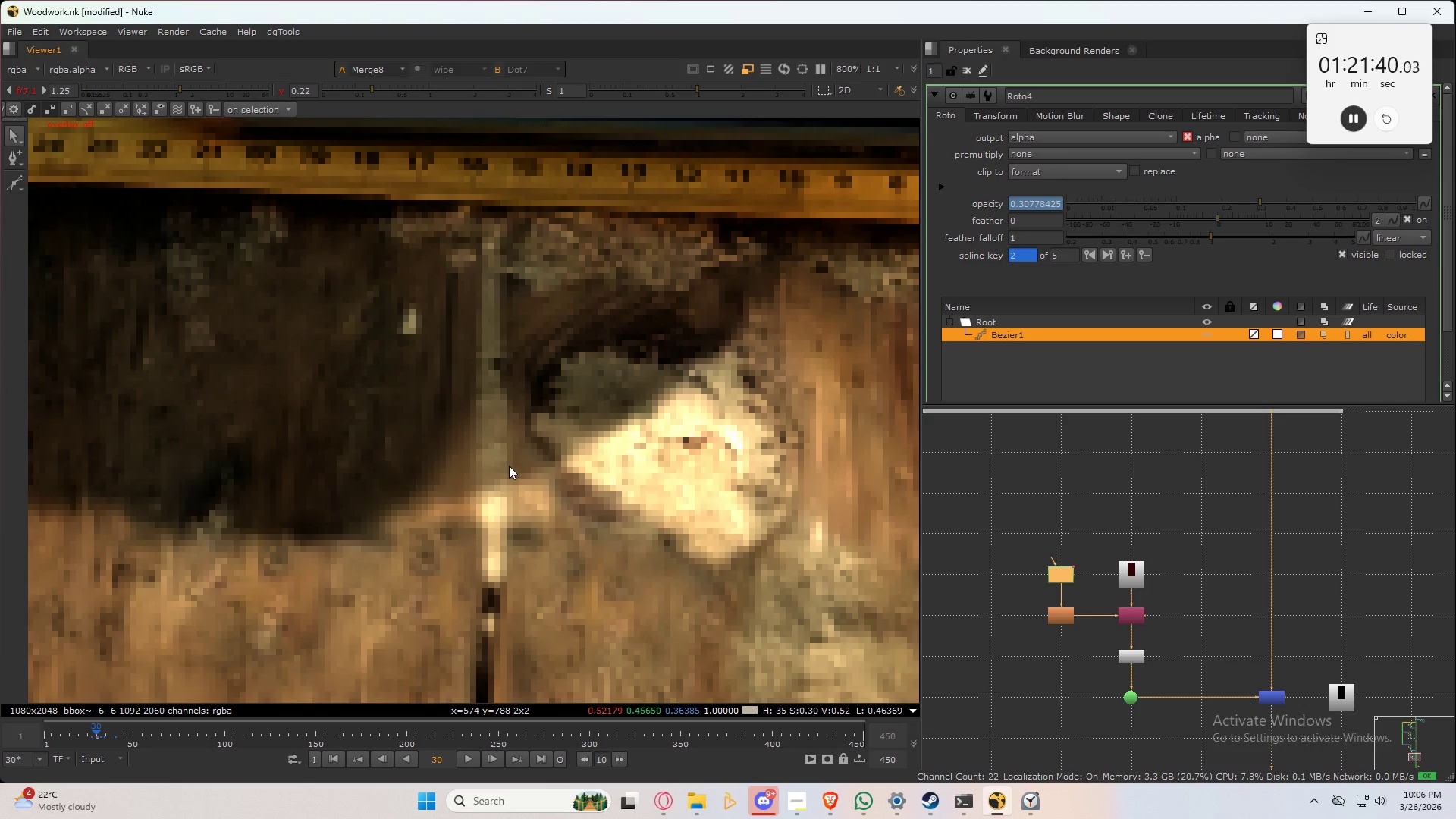 
scroll: coordinate [509, 466], scroll_direction: up, amount: 4.0
 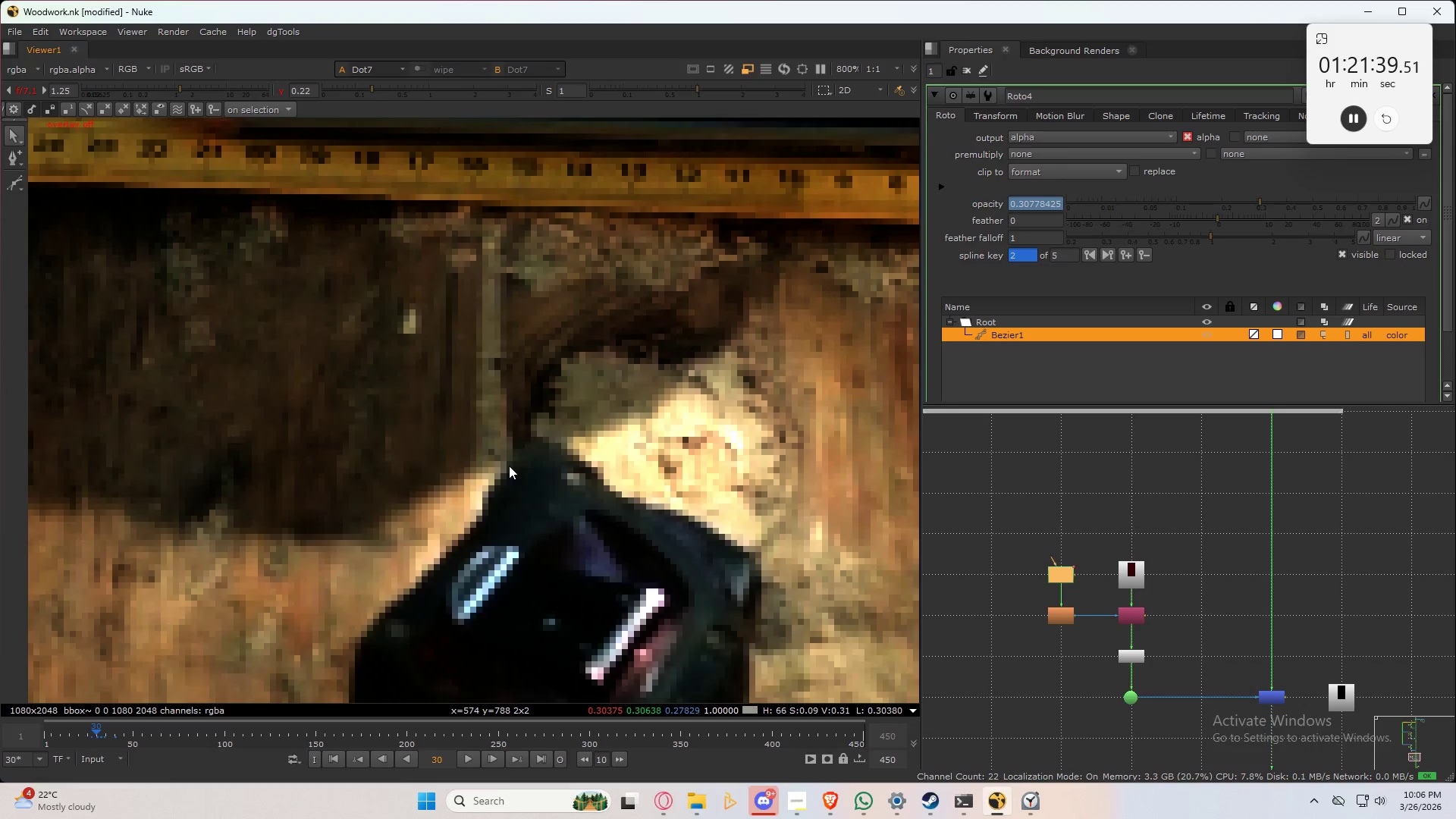 
type(2q)
 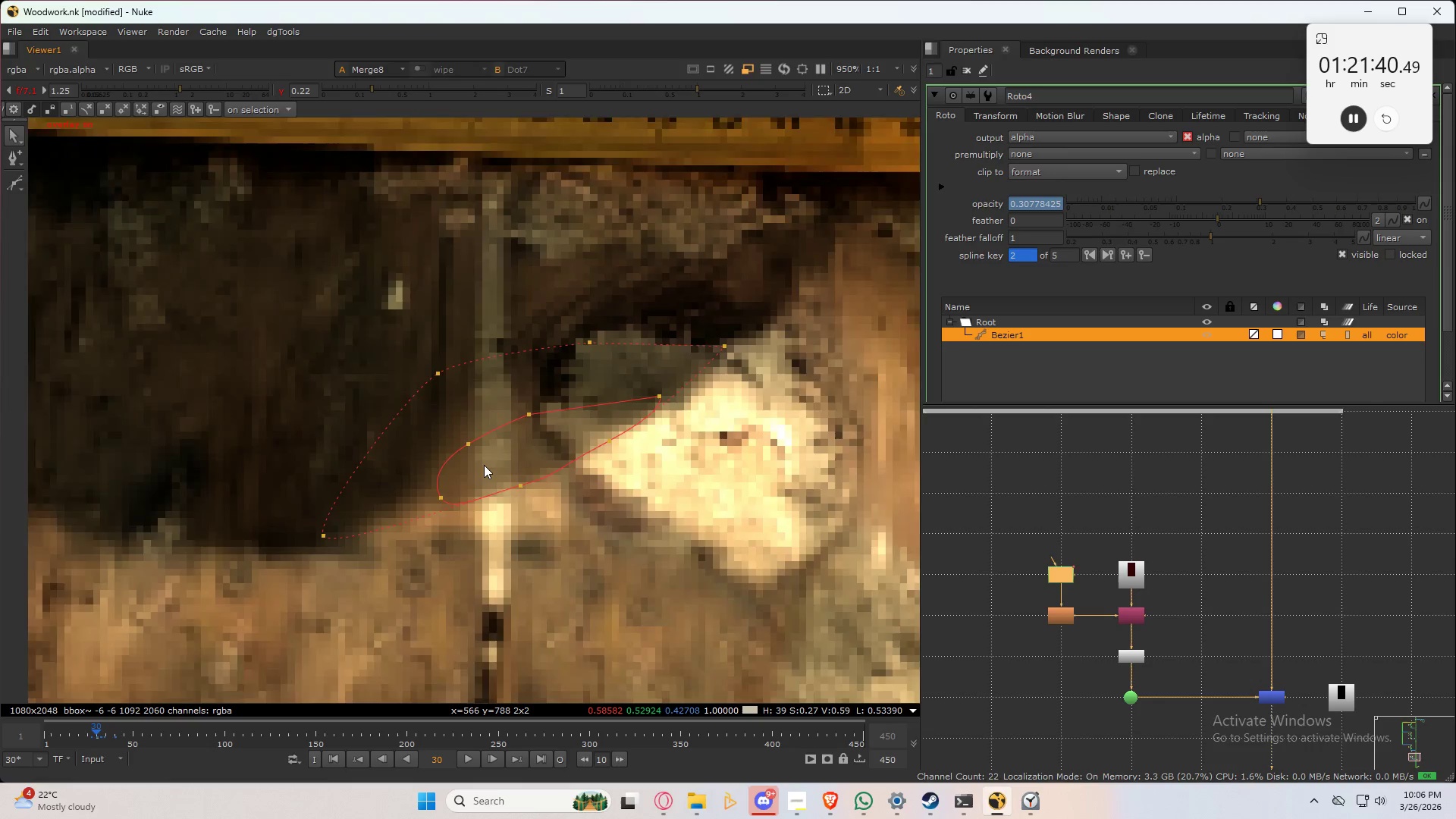 
scroll: coordinate [484, 465], scroll_direction: up, amount: 3.0
 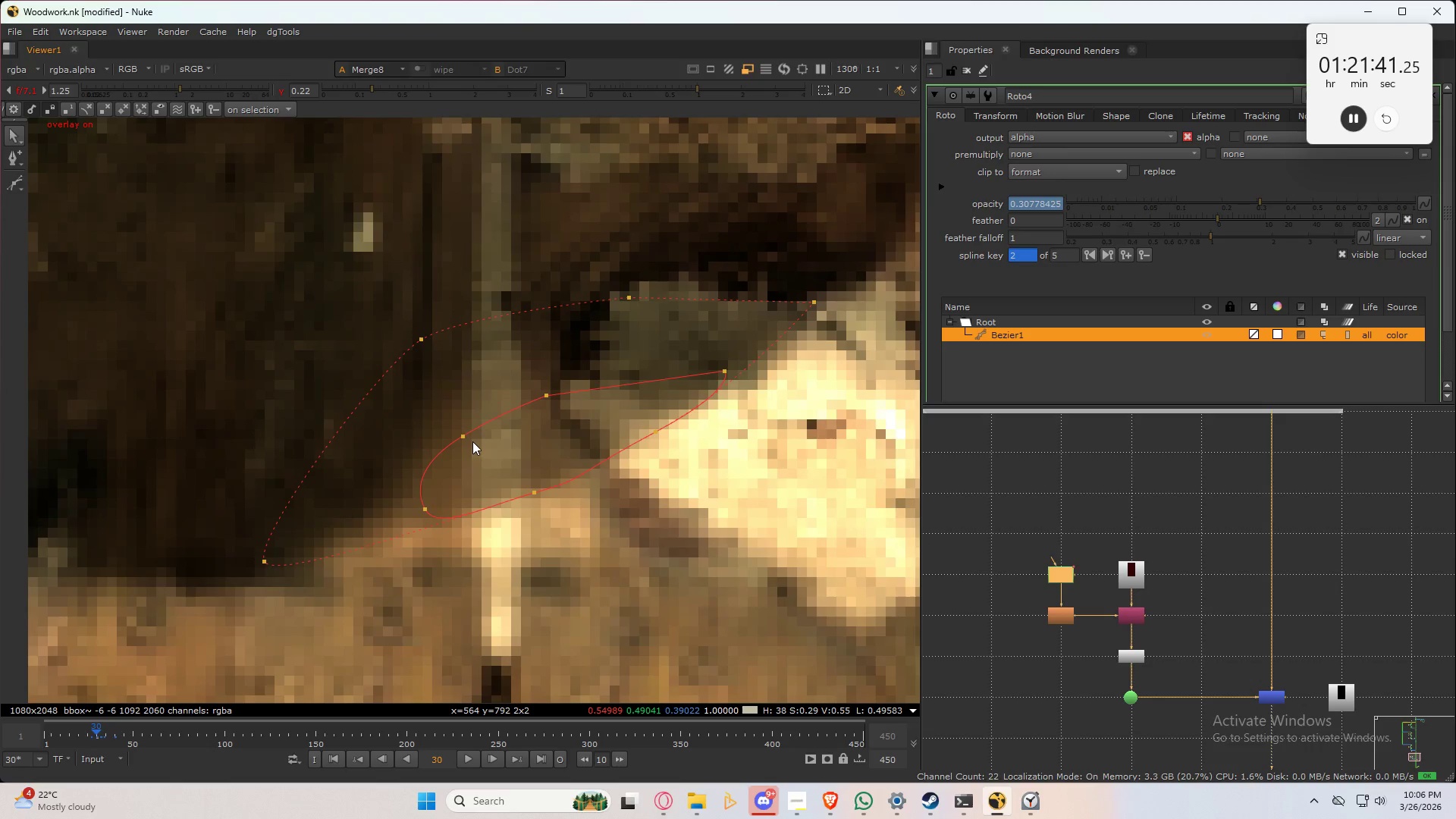 
hold_key(key=ControlLeft, duration=1.11)
left_click_drag(start_coordinate=[464, 436], to_coordinate=[450, 375])
 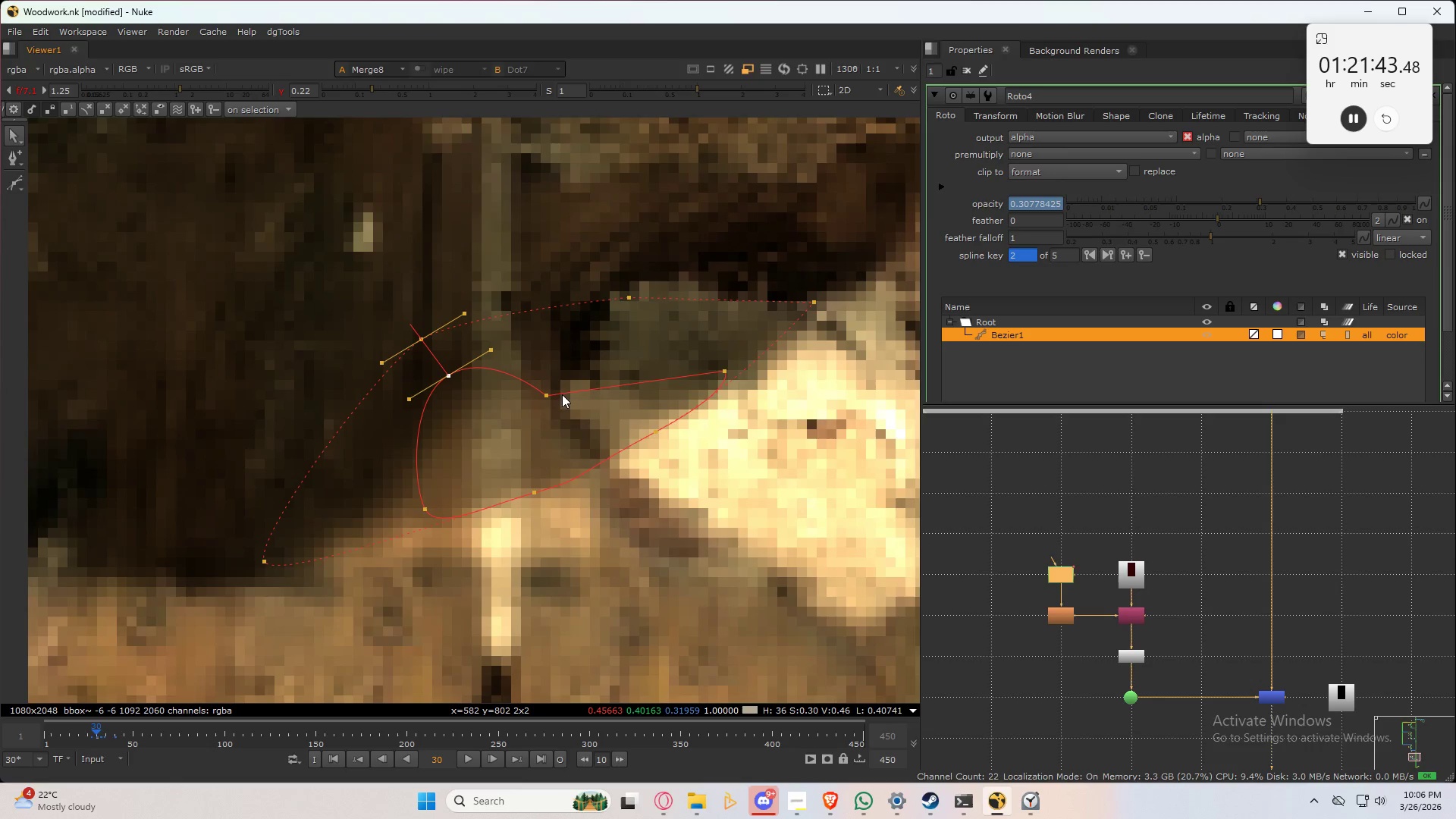 
hold_key(key=ControlLeft, duration=0.91)
left_click_drag(start_coordinate=[545, 398], to_coordinate=[554, 362])
 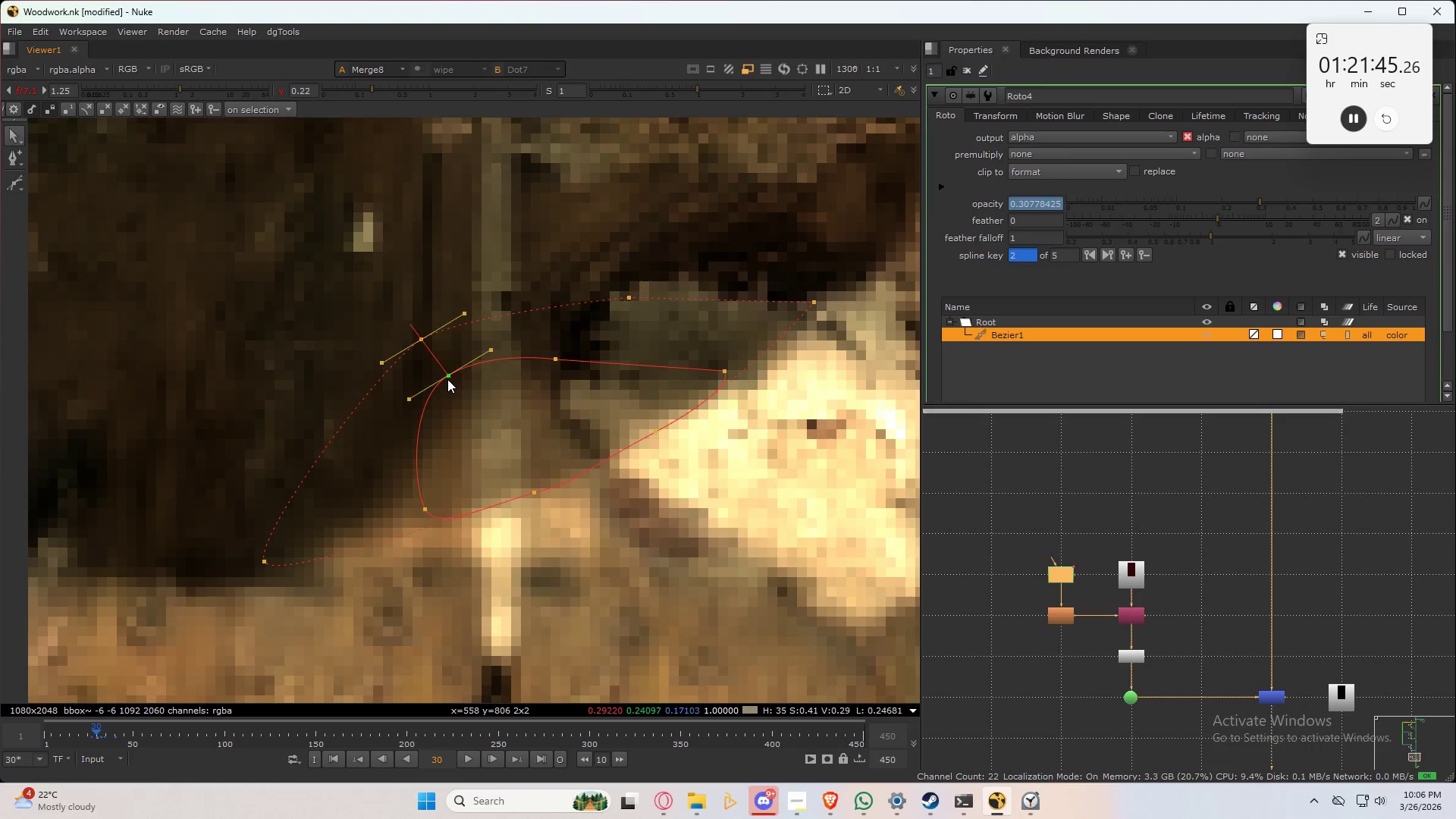 
left_click_drag(start_coordinate=[447, 379], to_coordinate=[453, 395])
 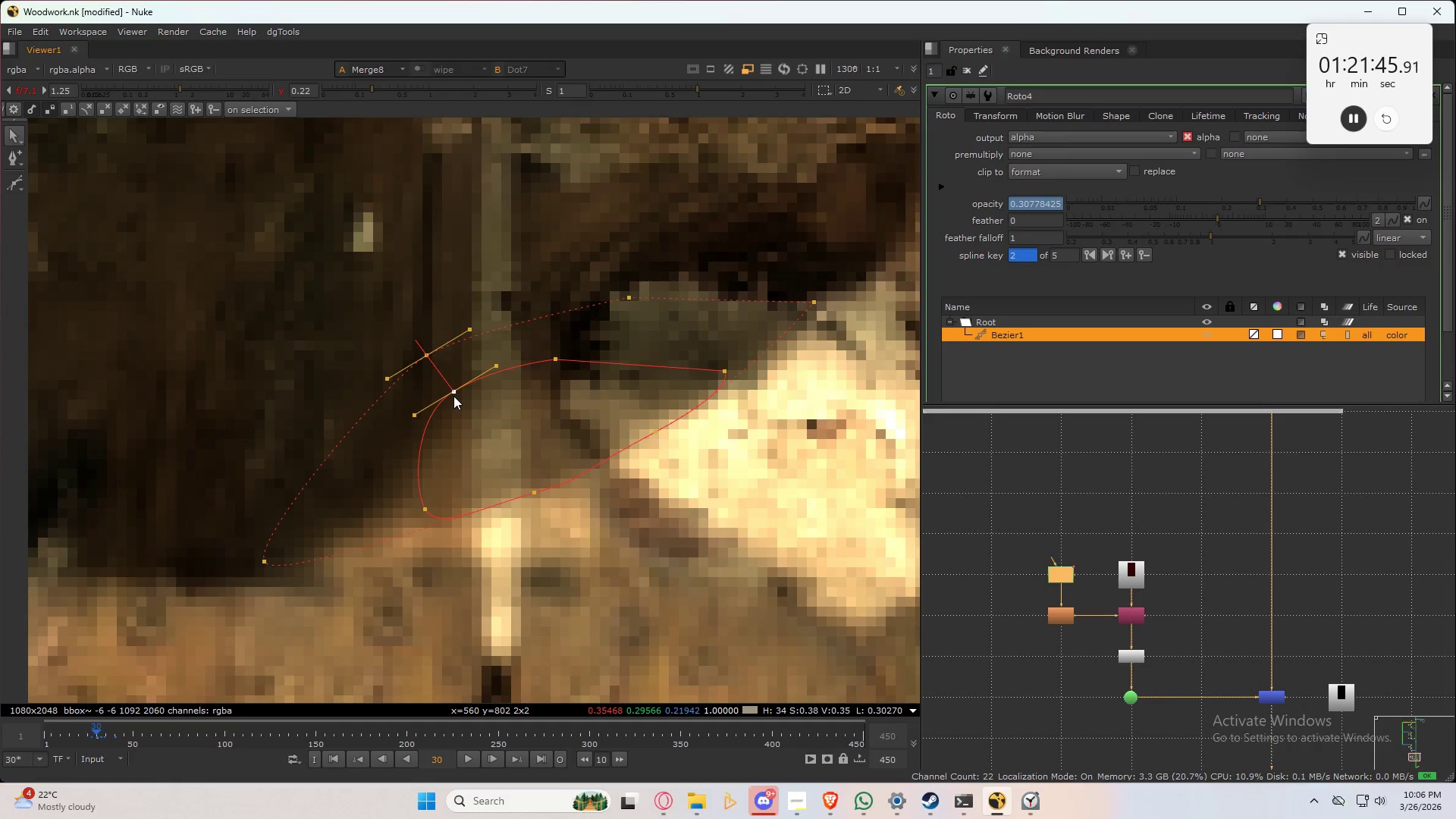 
left_click_drag(start_coordinate=[453, 396], to_coordinate=[457, 403])
 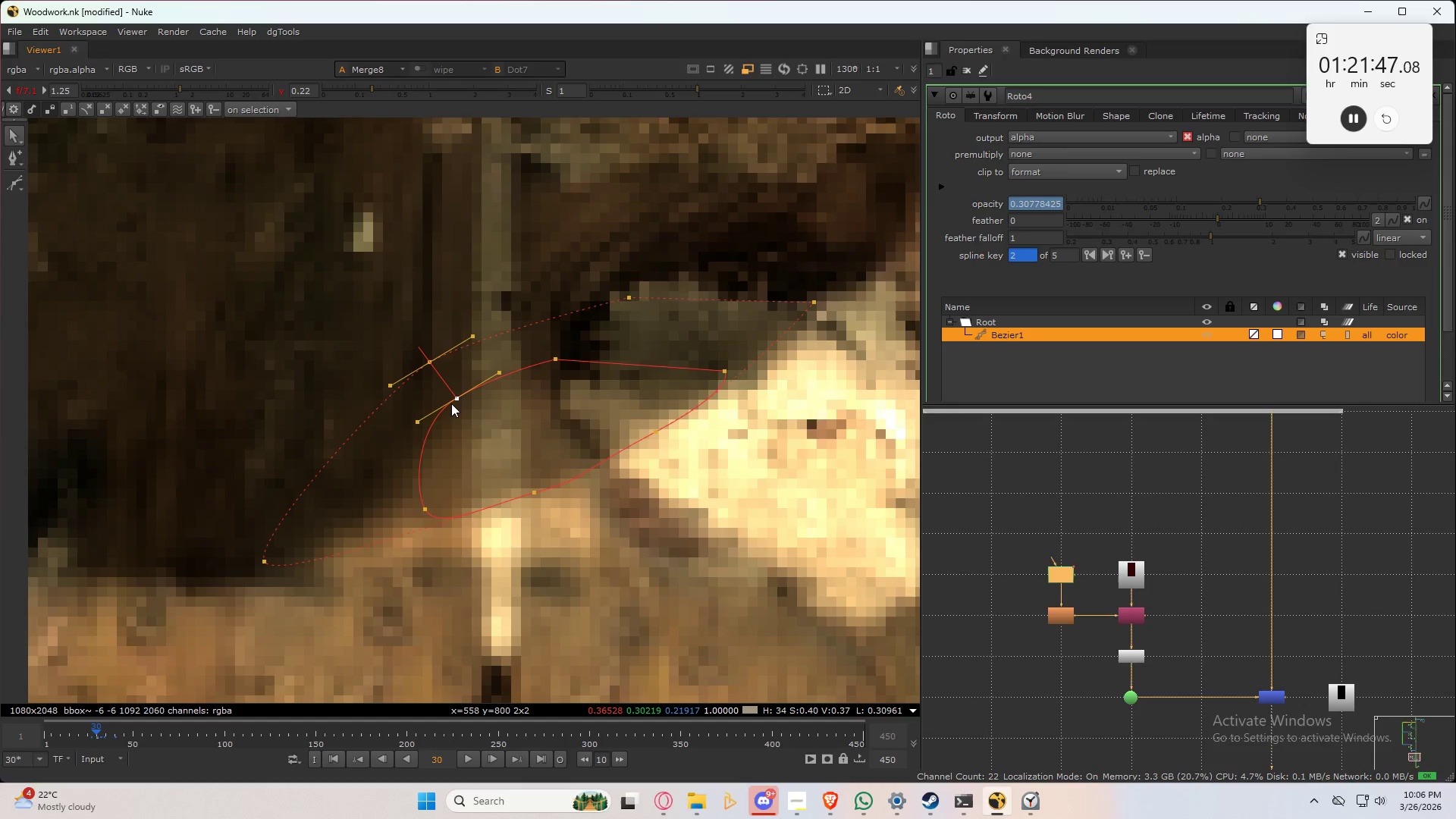 
left_click_drag(start_coordinate=[452, 403], to_coordinate=[456, 410])
 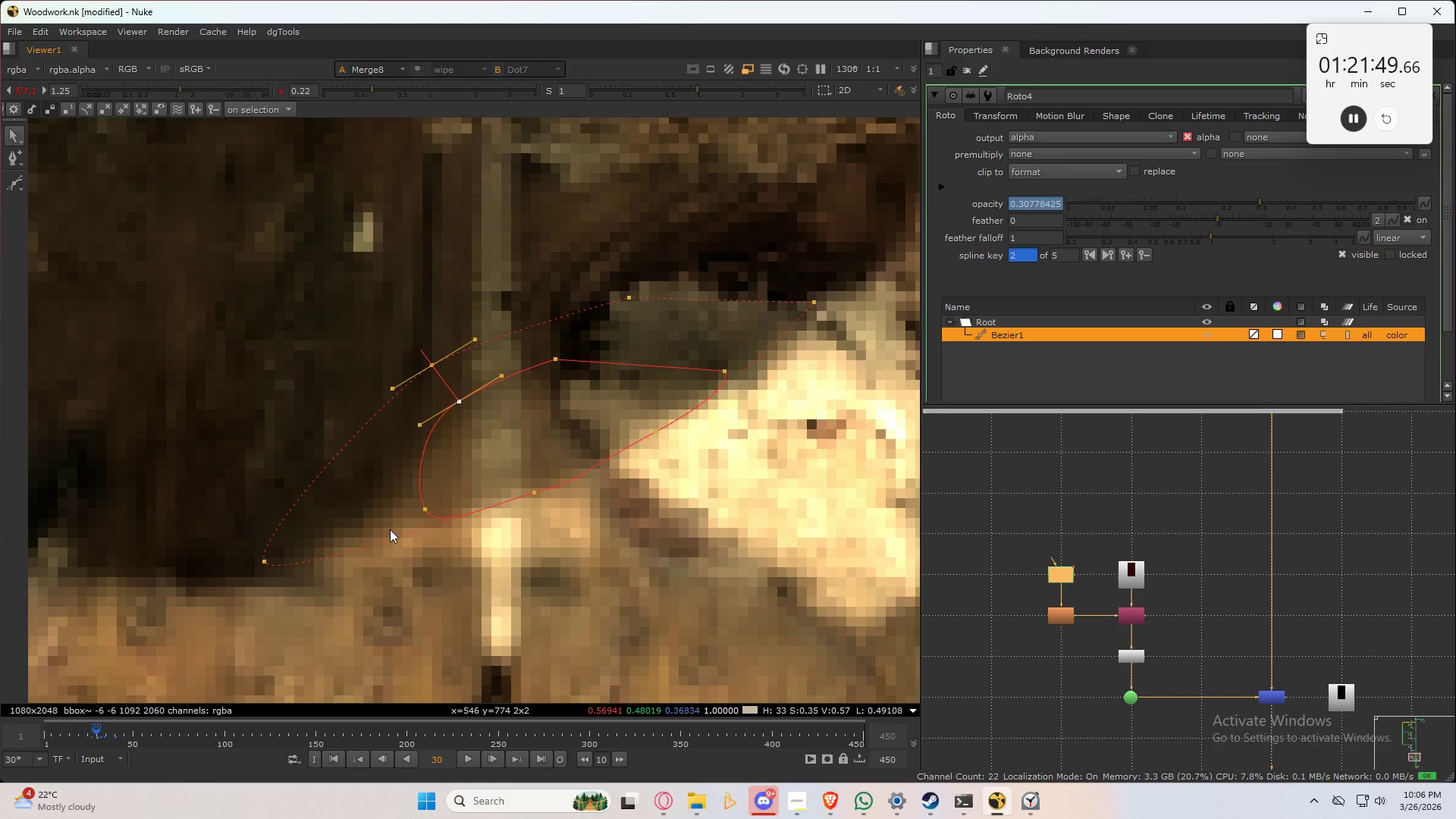 
hold_key(key=ControlLeft, duration=1.5)
left_click_drag(start_coordinate=[270, 562], to_coordinate=[344, 554])
 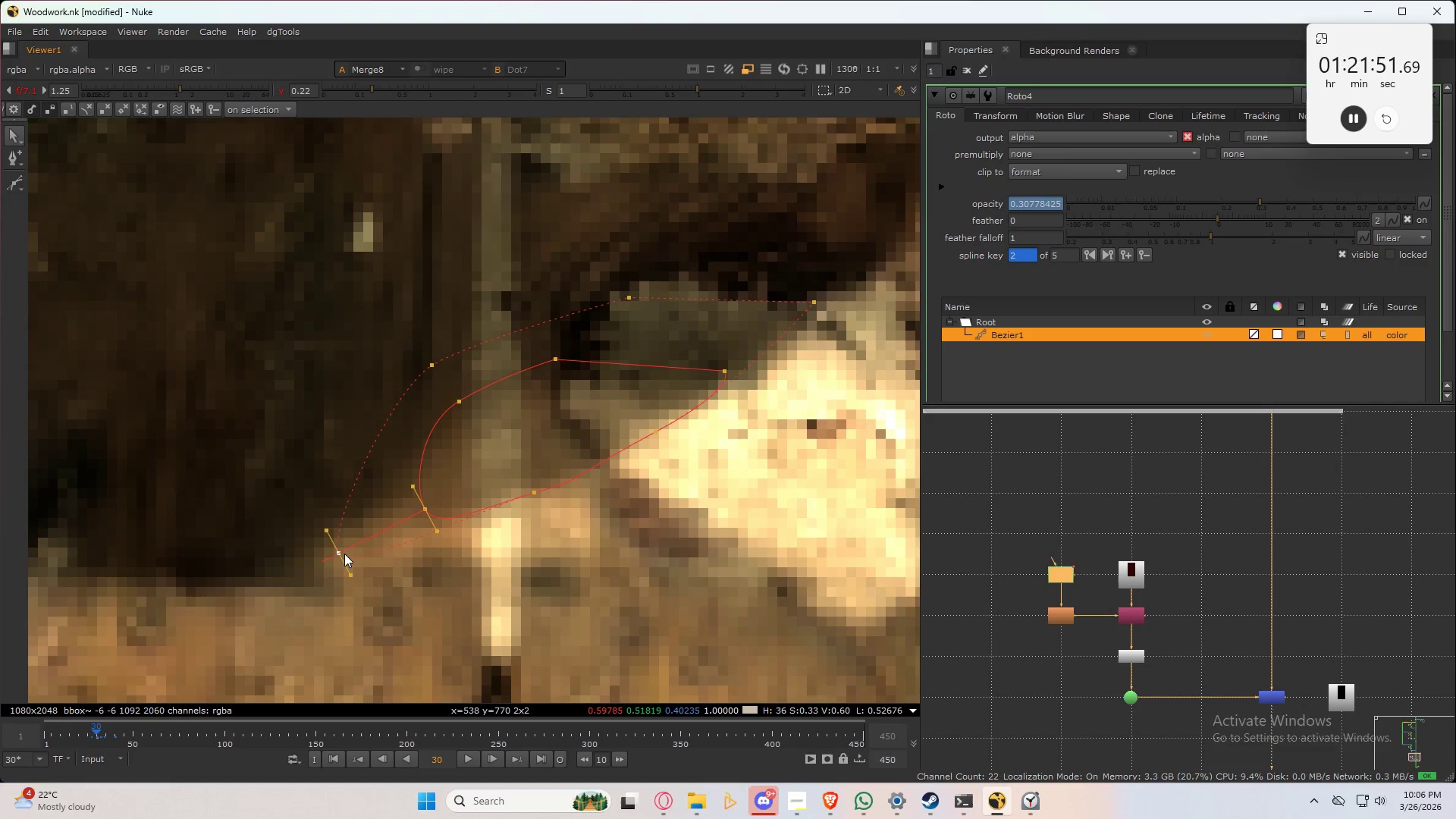 
left_click_drag(start_coordinate=[344, 554], to_coordinate=[312, 570])
 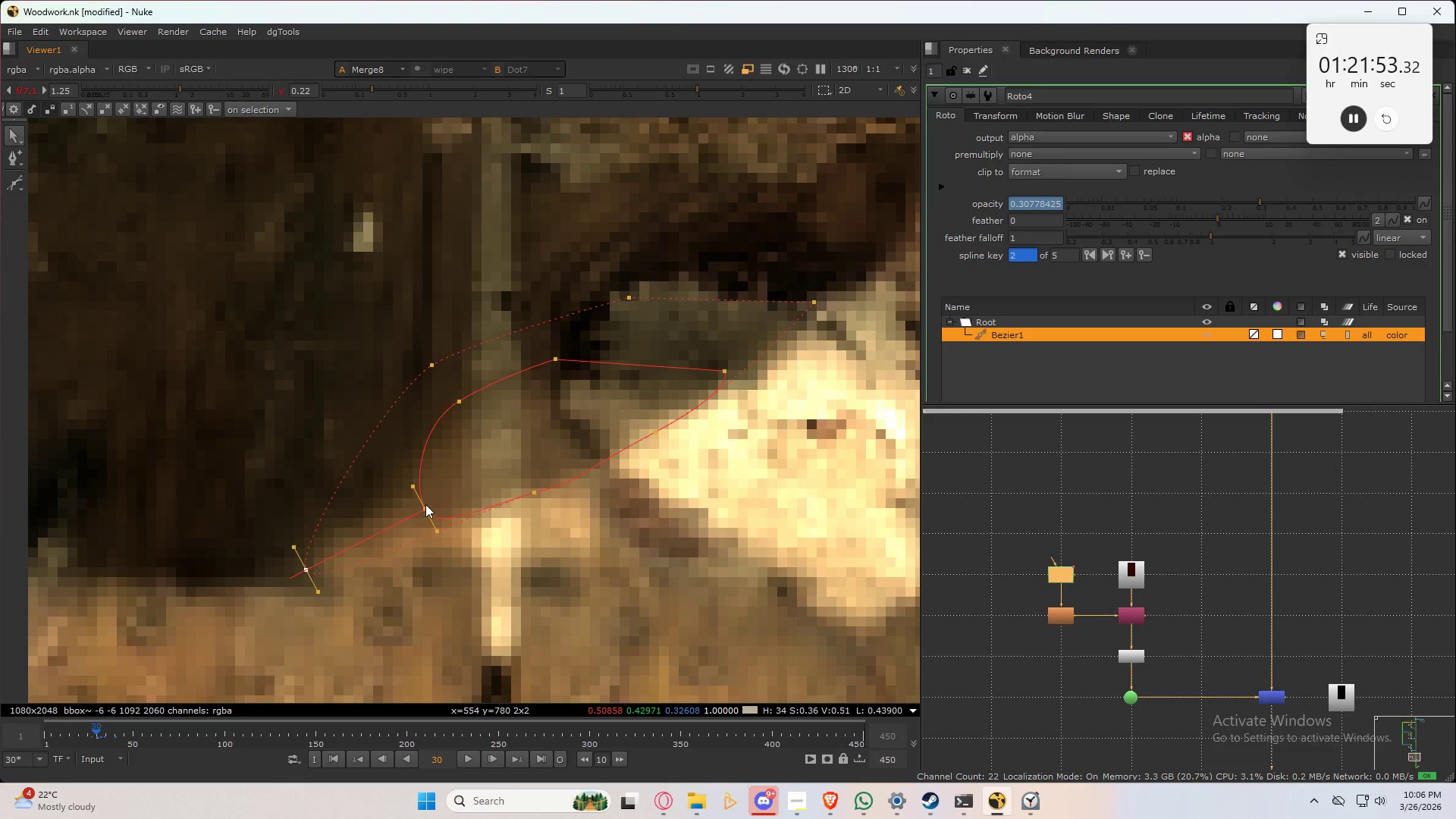 
hold_key(key=ControlLeft, duration=1.22)
 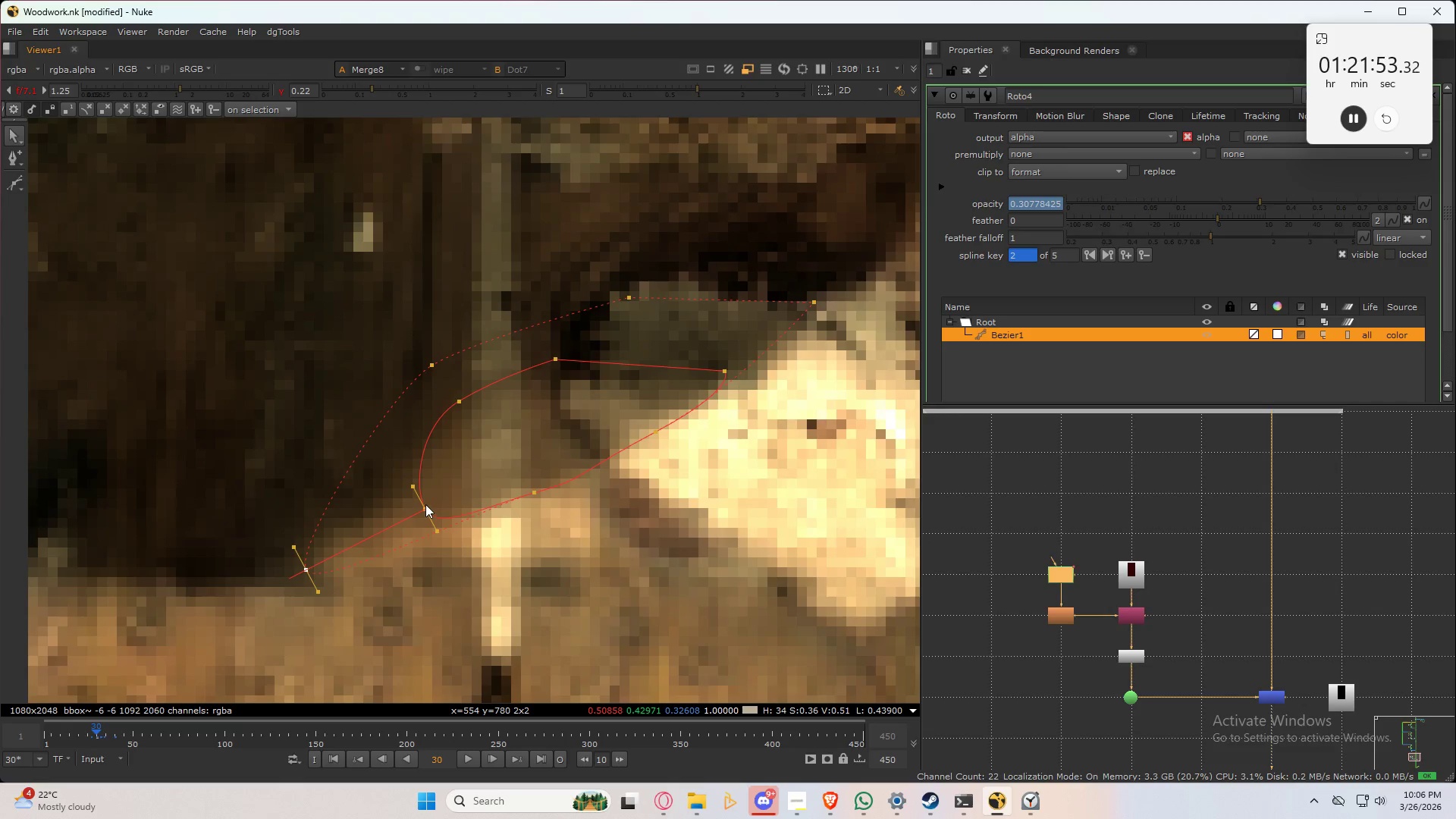 
hold_key(key=ControlLeft, duration=0.78)
left_click_drag(start_coordinate=[424, 505], to_coordinate=[410, 515])
 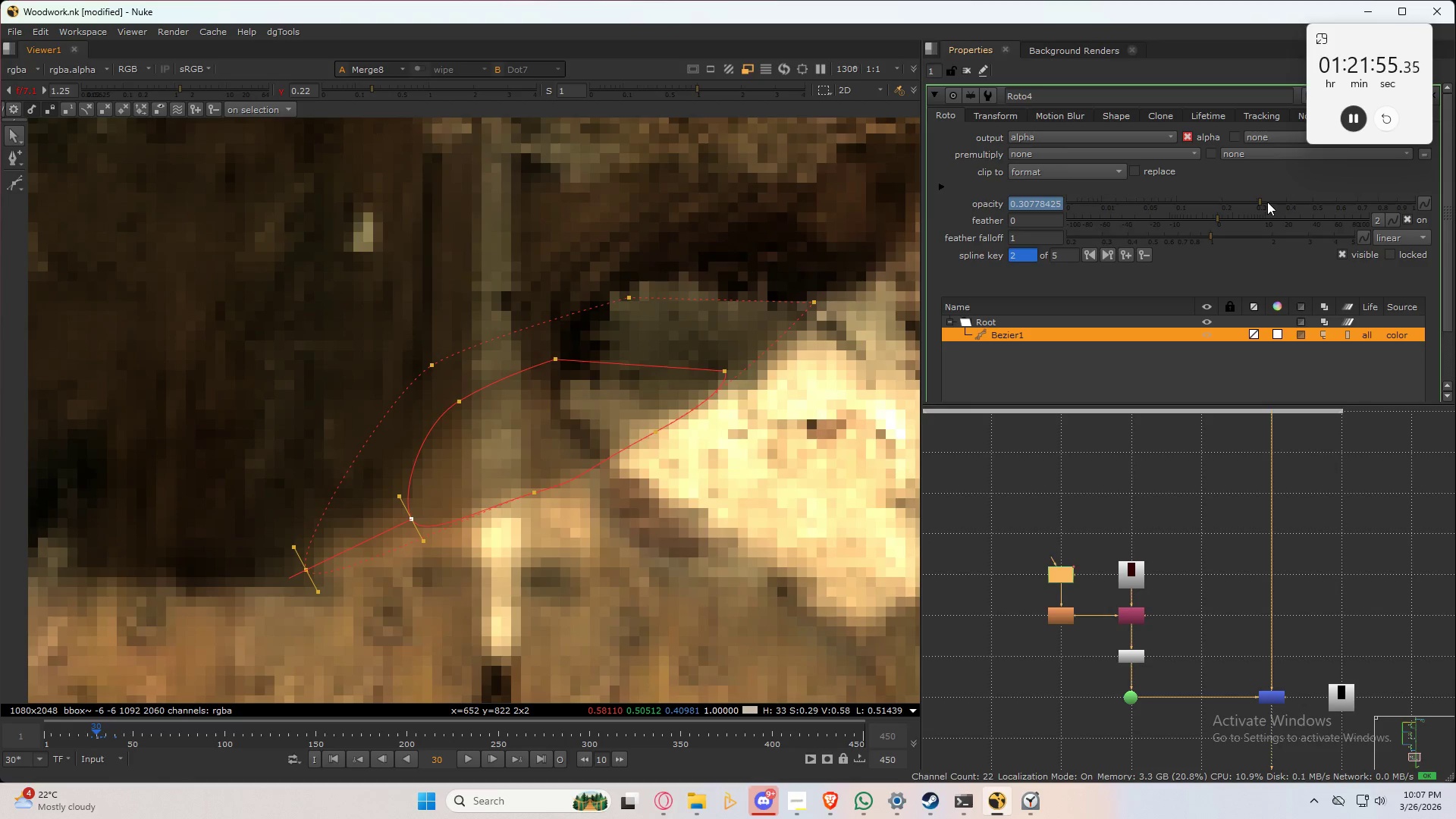 
left_click_drag(start_coordinate=[1264, 199], to_coordinate=[1292, 197])
 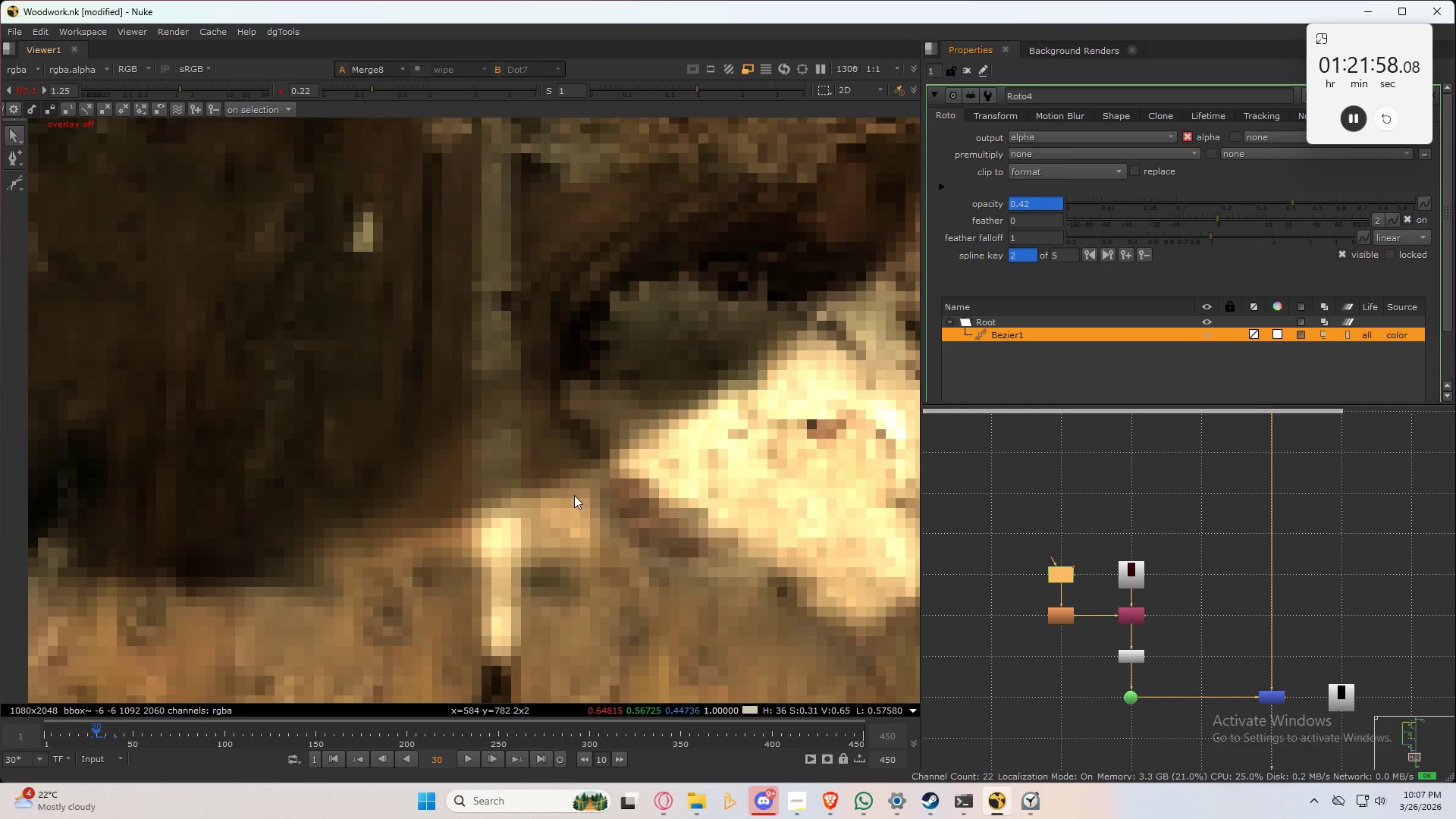 
key(Q)
 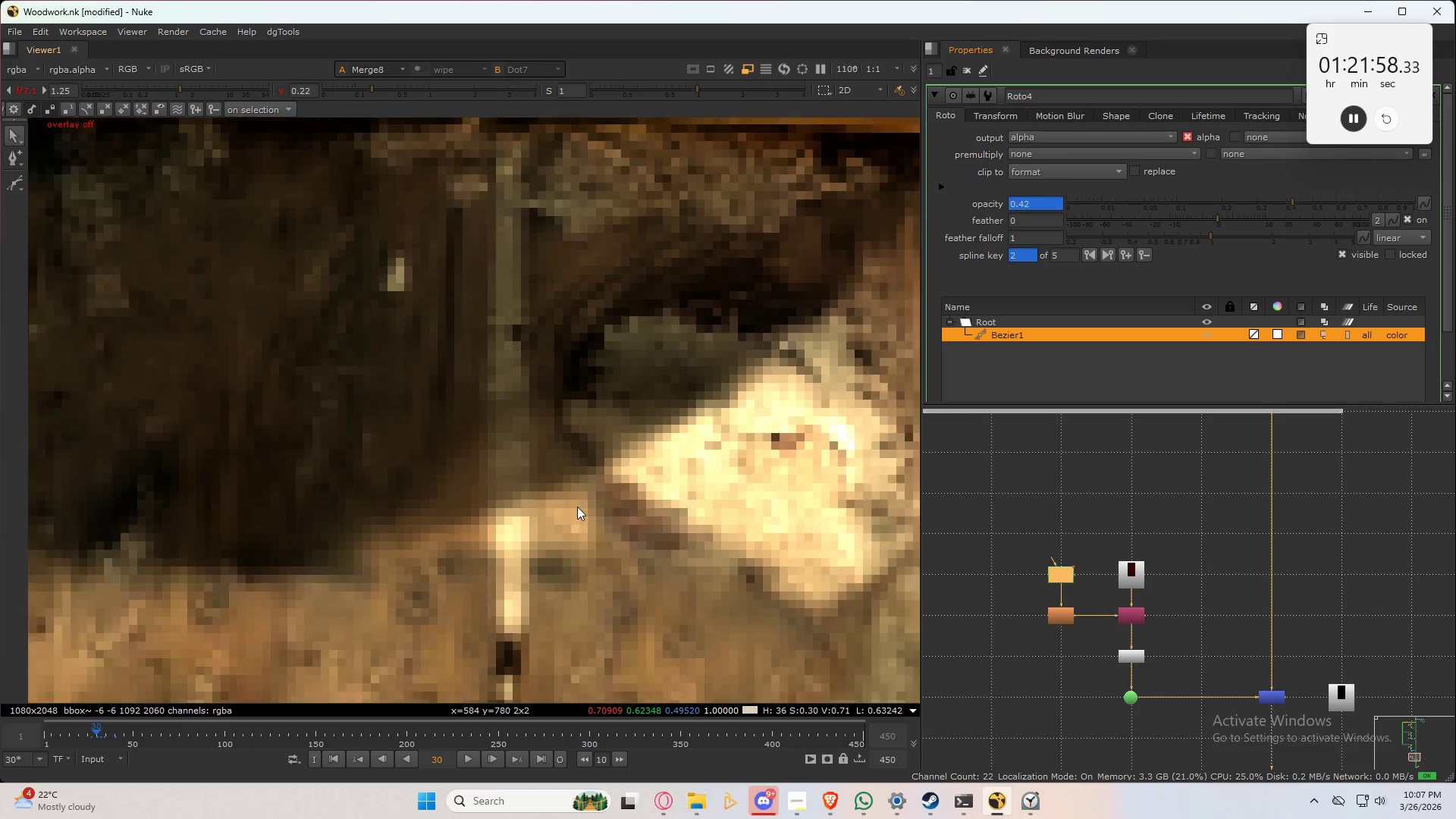 
scroll: coordinate [578, 507], scroll_direction: down, amount: 4.0
 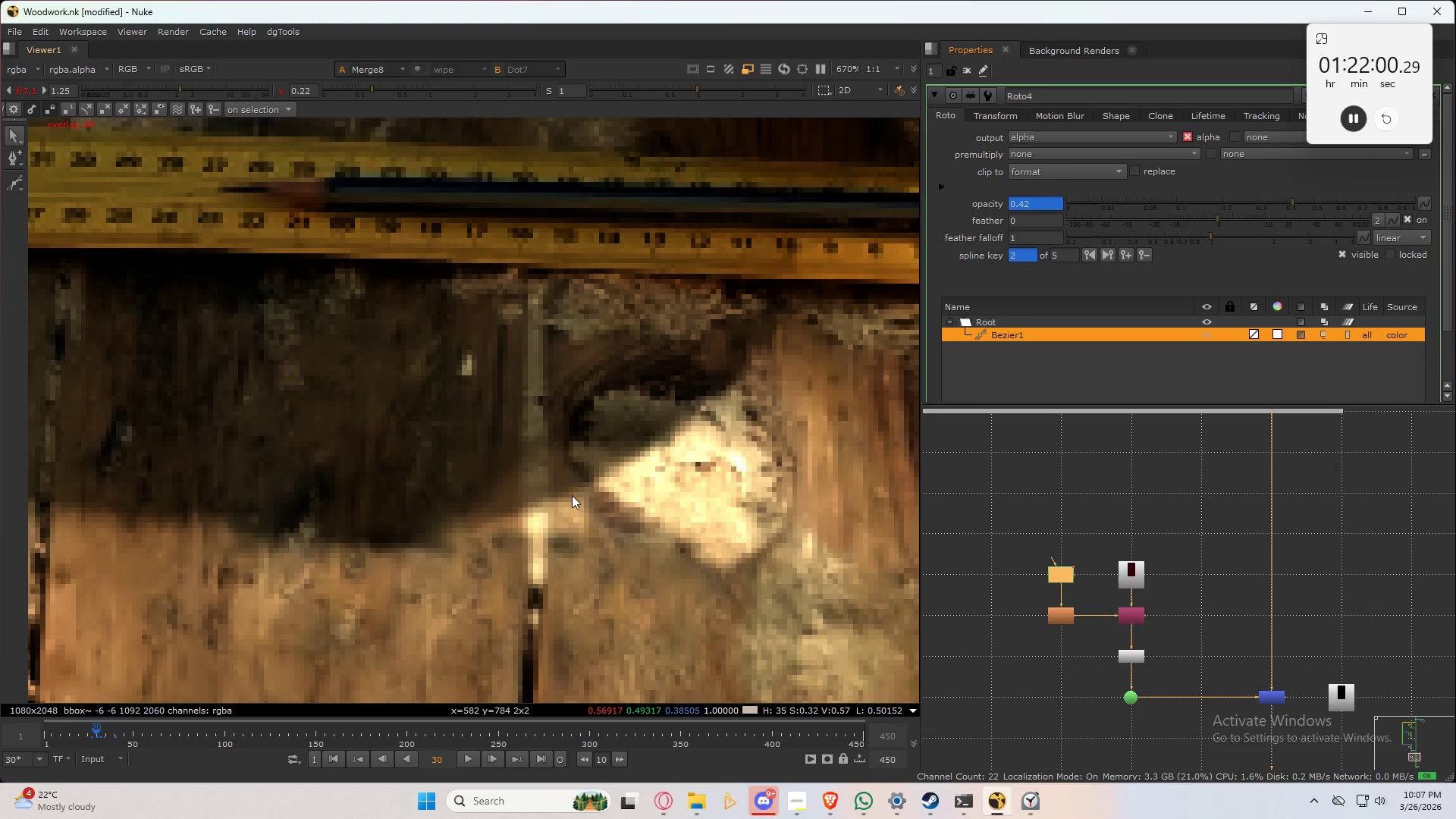 
key(ArrowRight)
 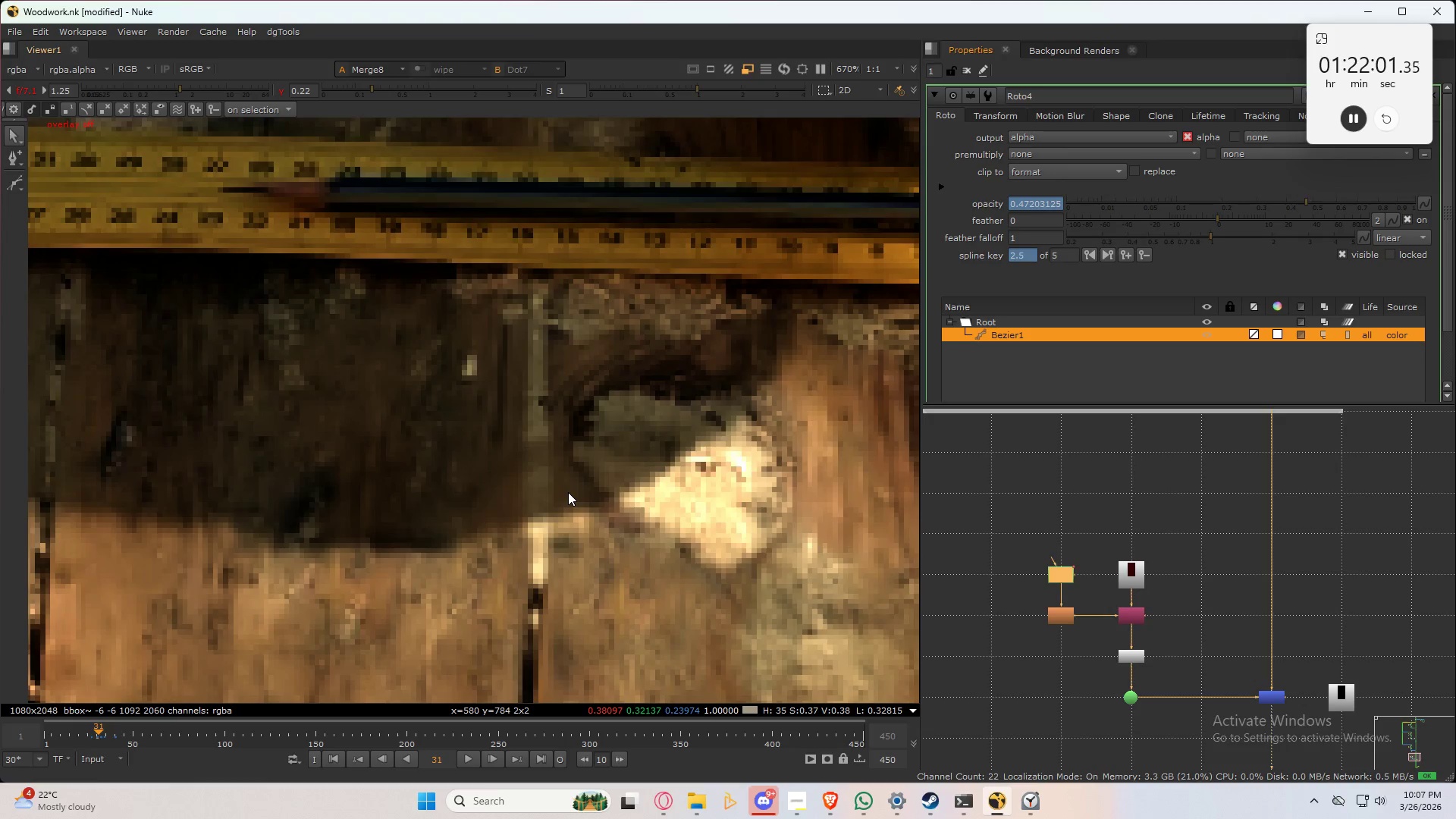 
key(ArrowRight)
 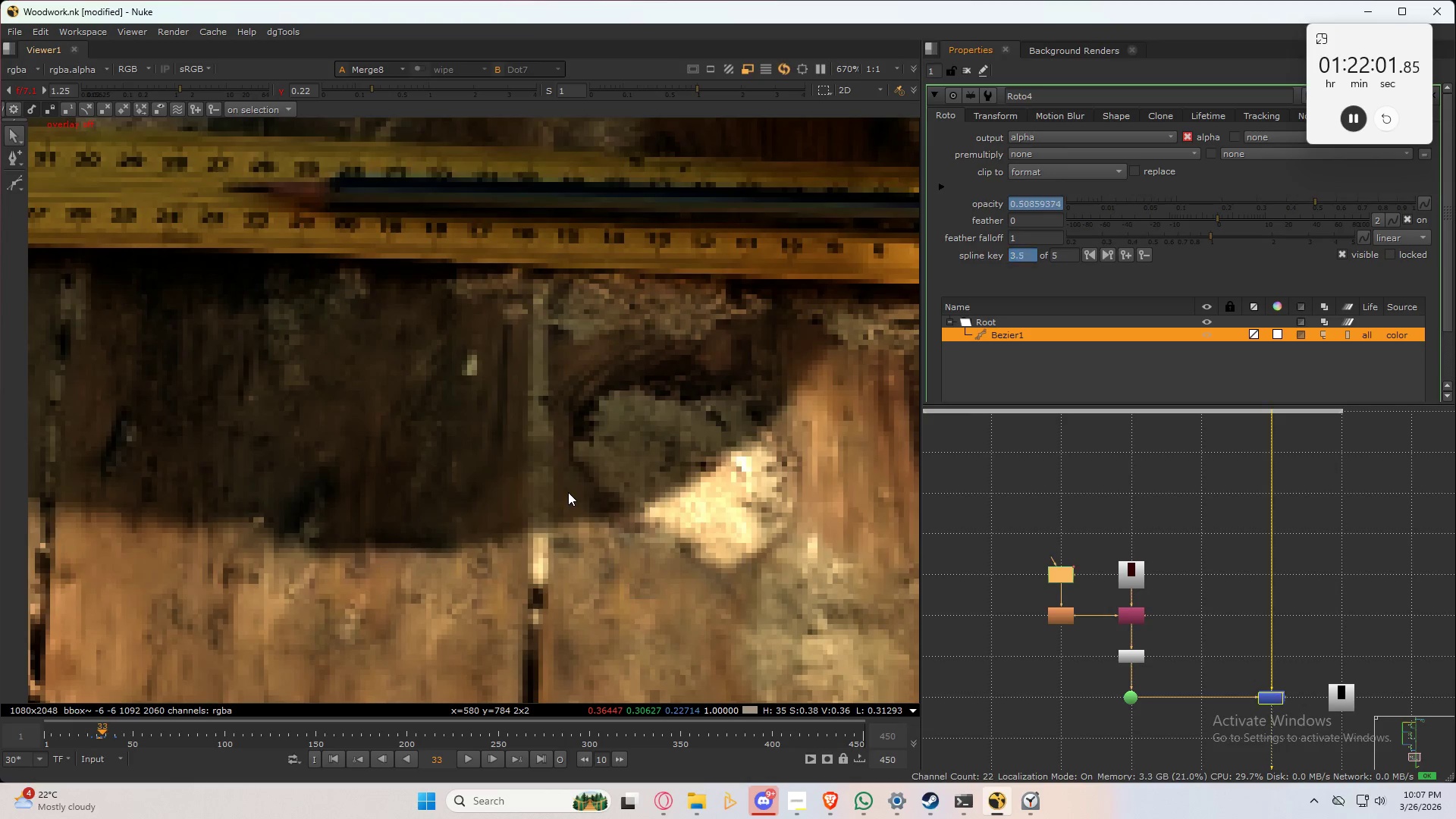 
key(ArrowRight)
 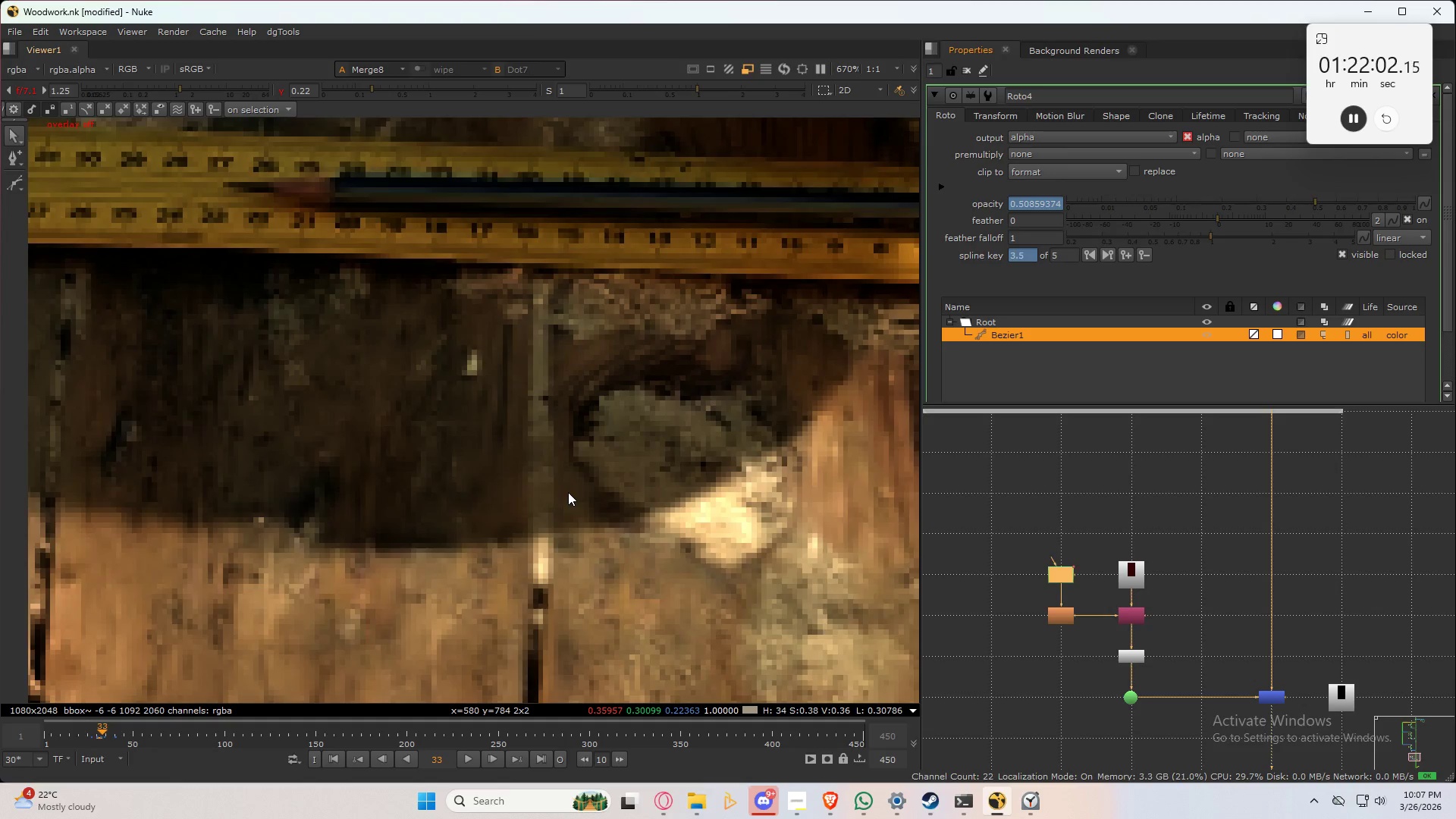 
key(ArrowLeft)
 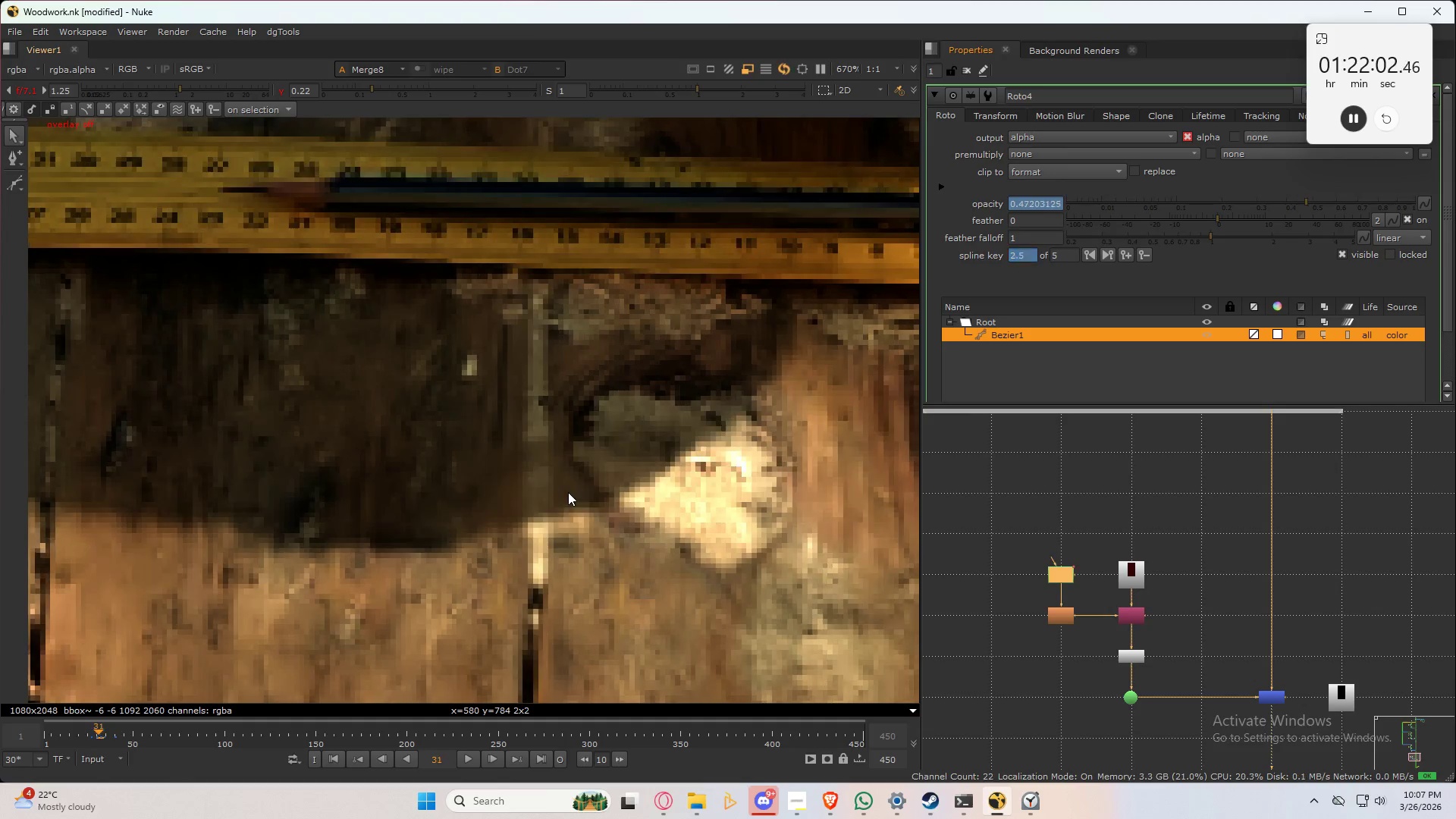 
key(ArrowLeft)
 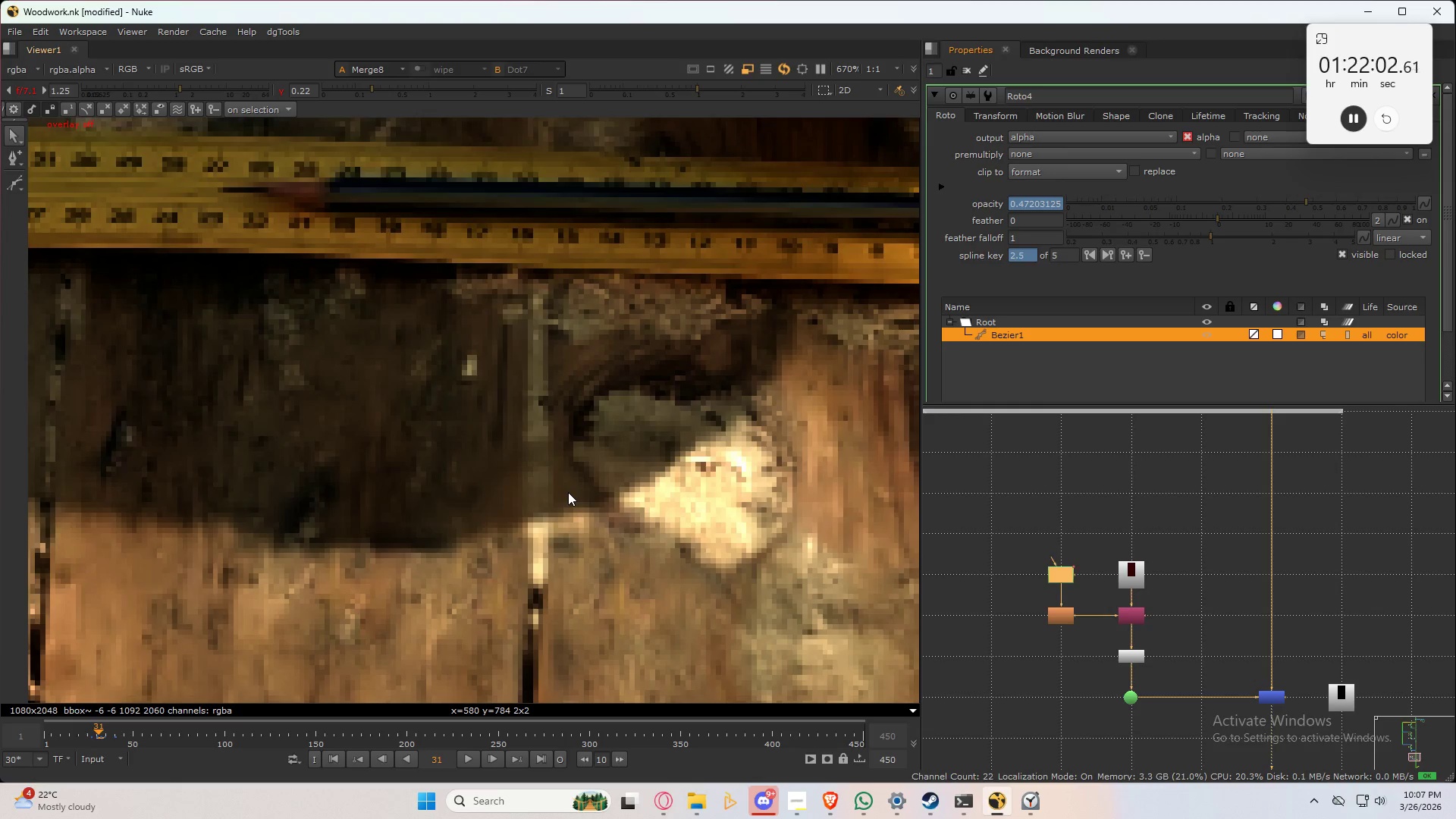 
key(ArrowLeft)
 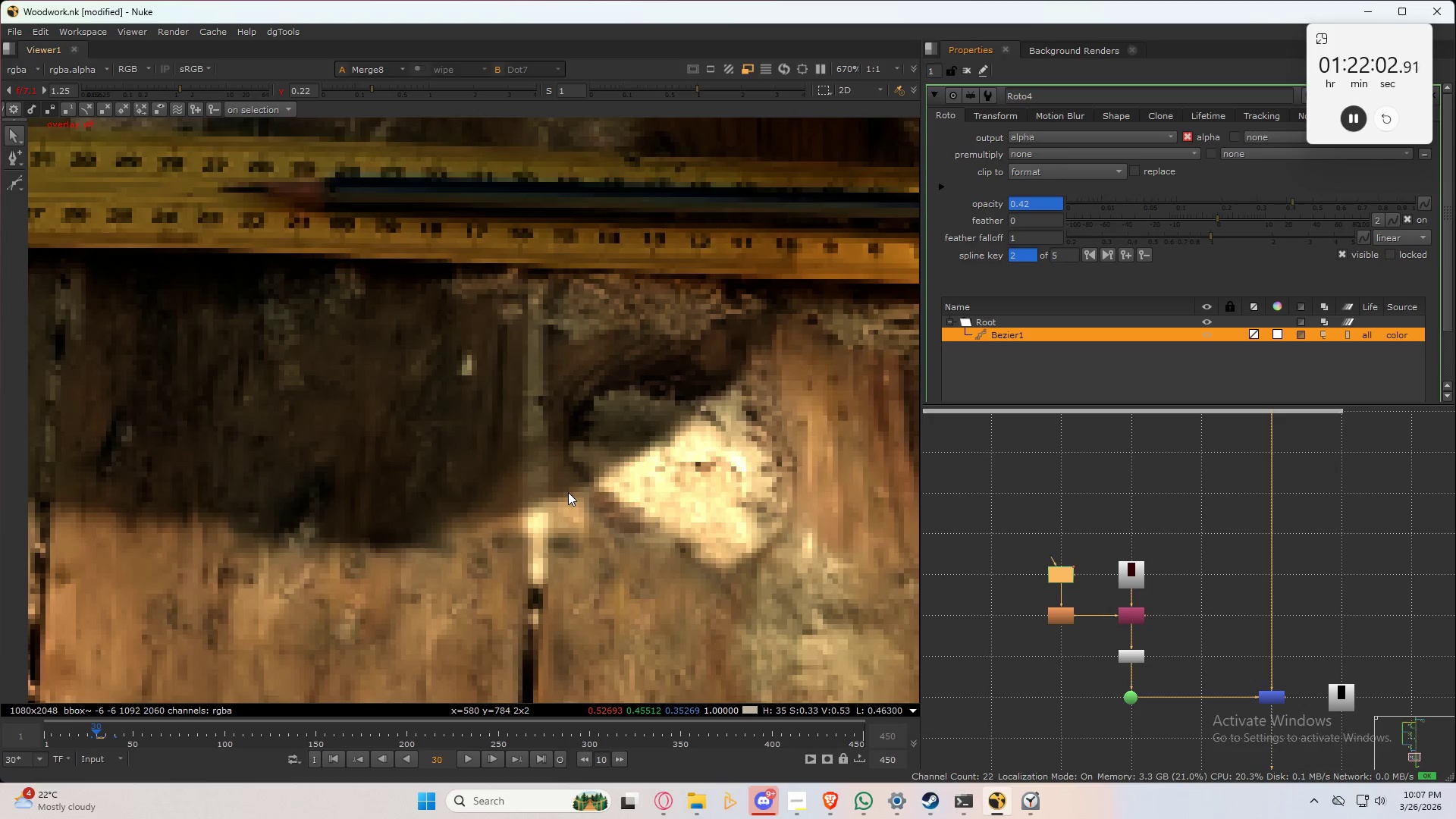 
key(ArrowLeft)
 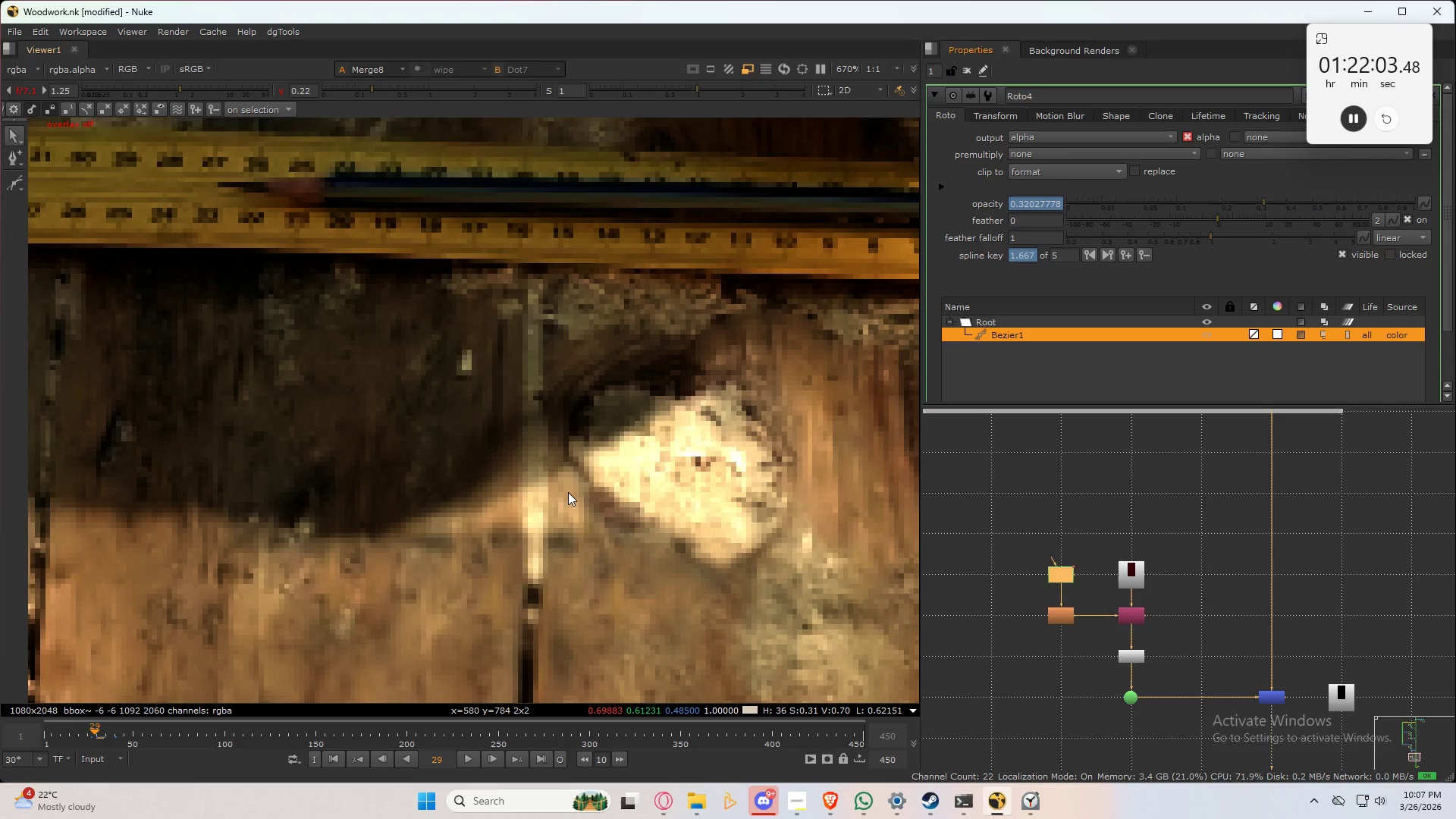 
key(ArrowLeft)
 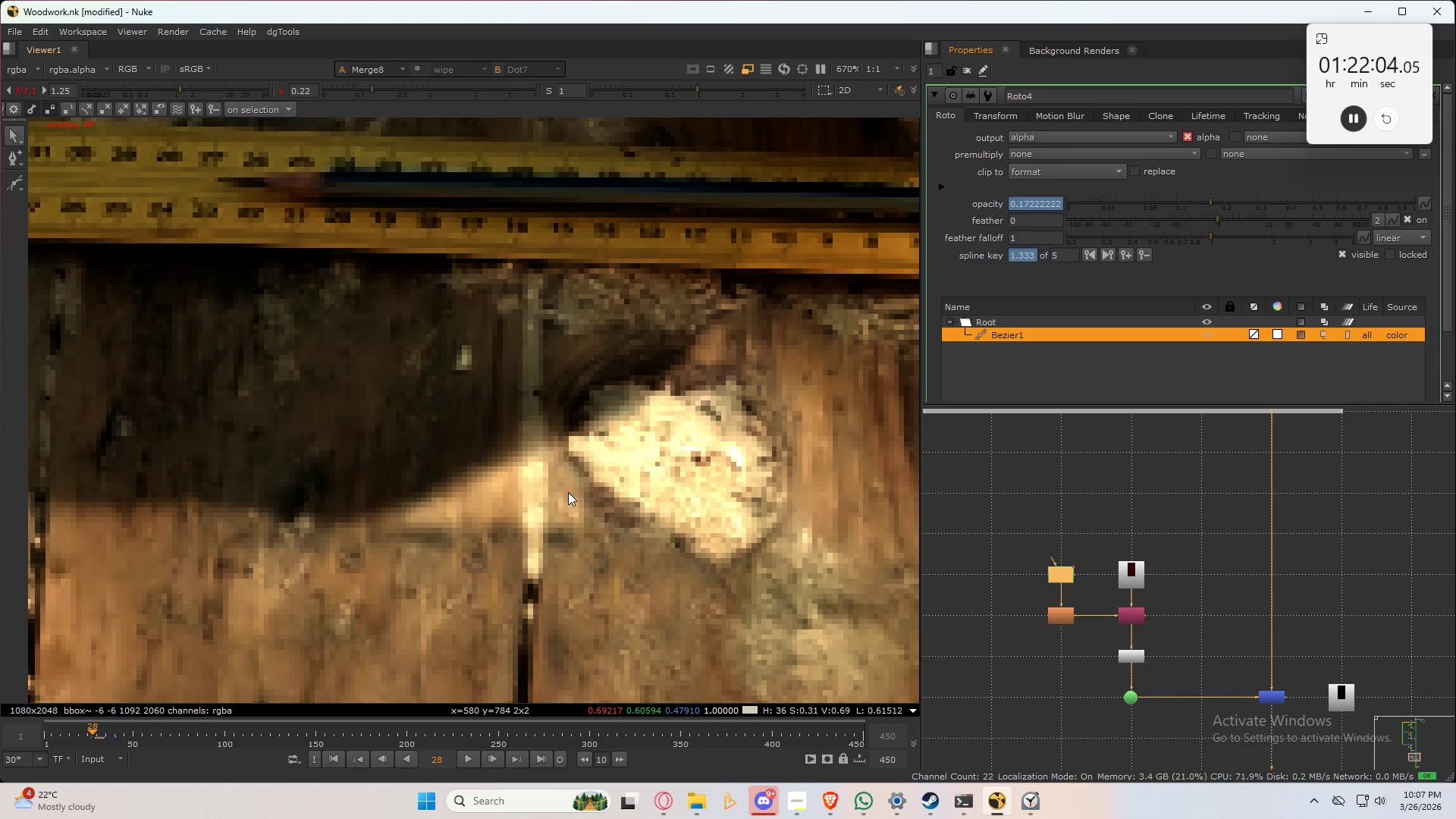 
key(ArrowLeft)
 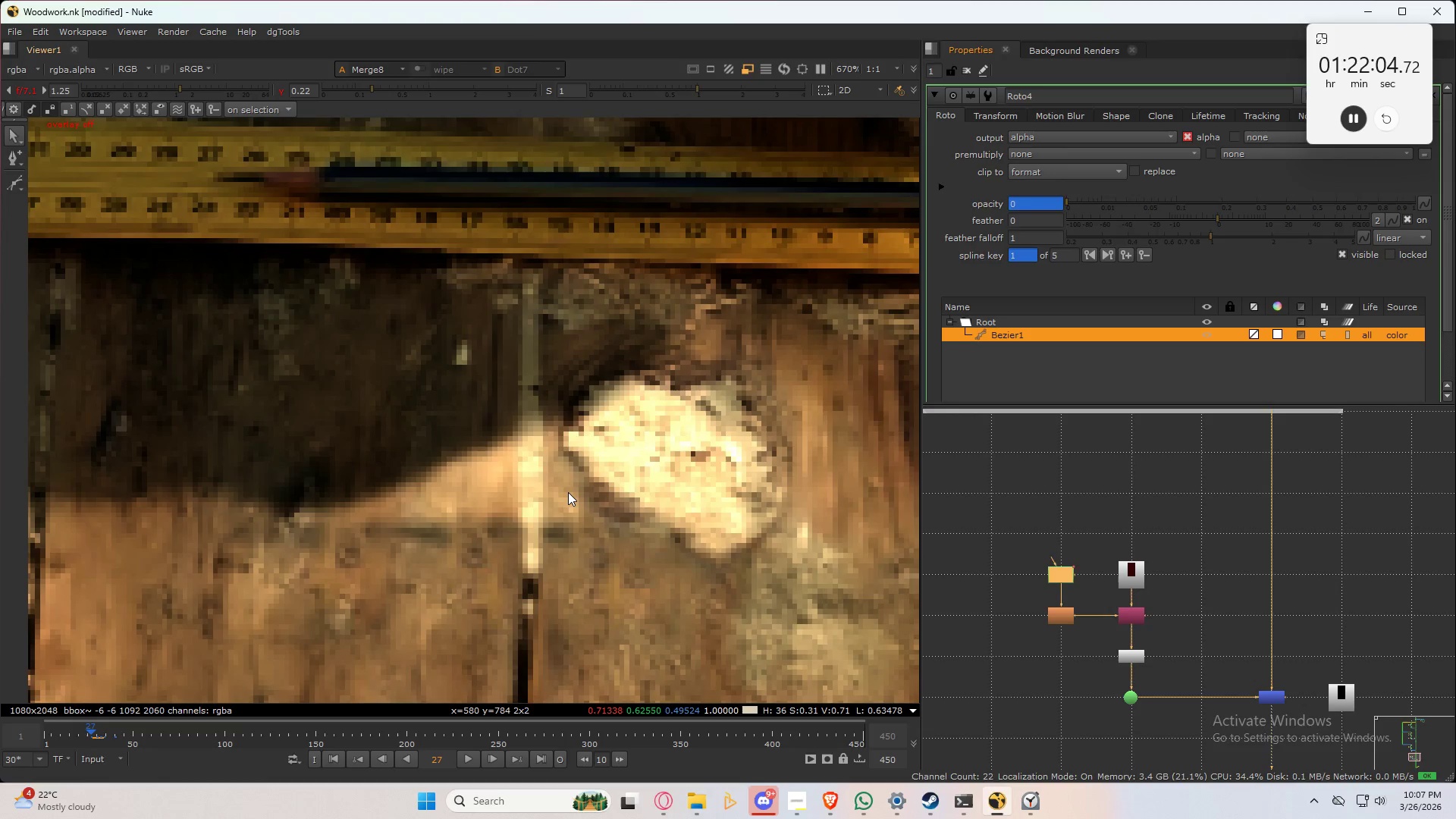 
key(ArrowLeft)
 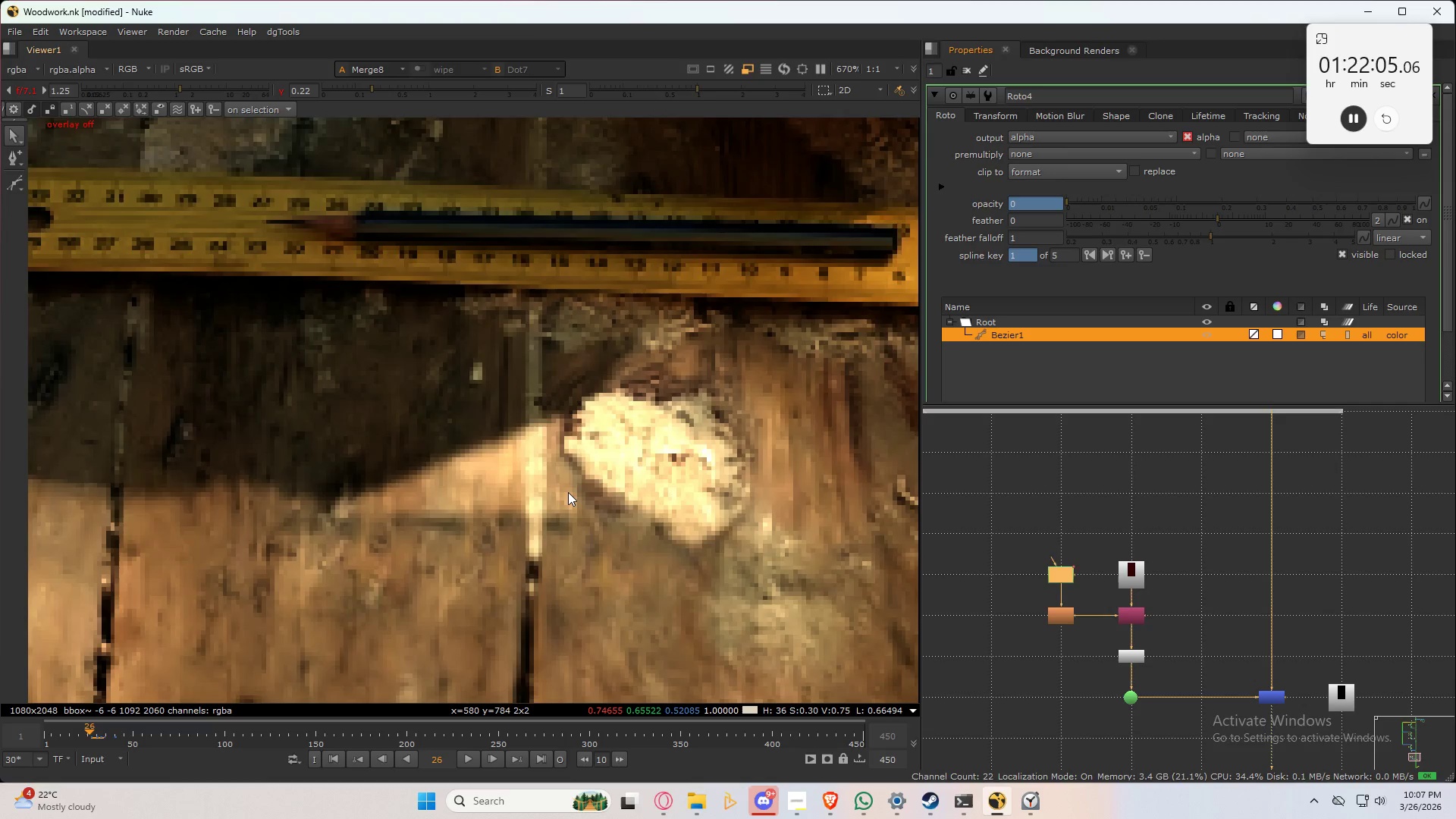 
key(ArrowLeft)
 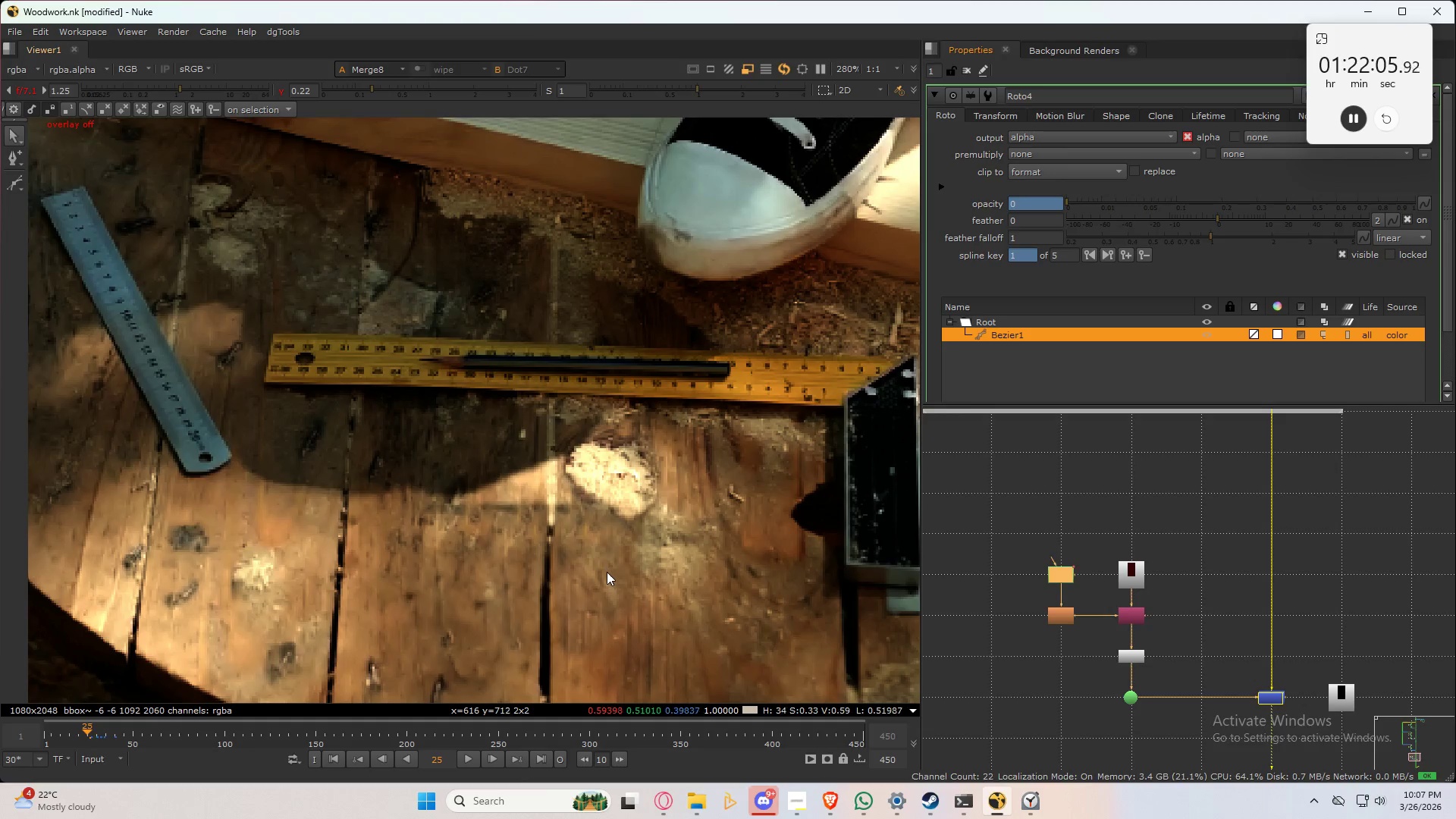 
key(ArrowLeft)
 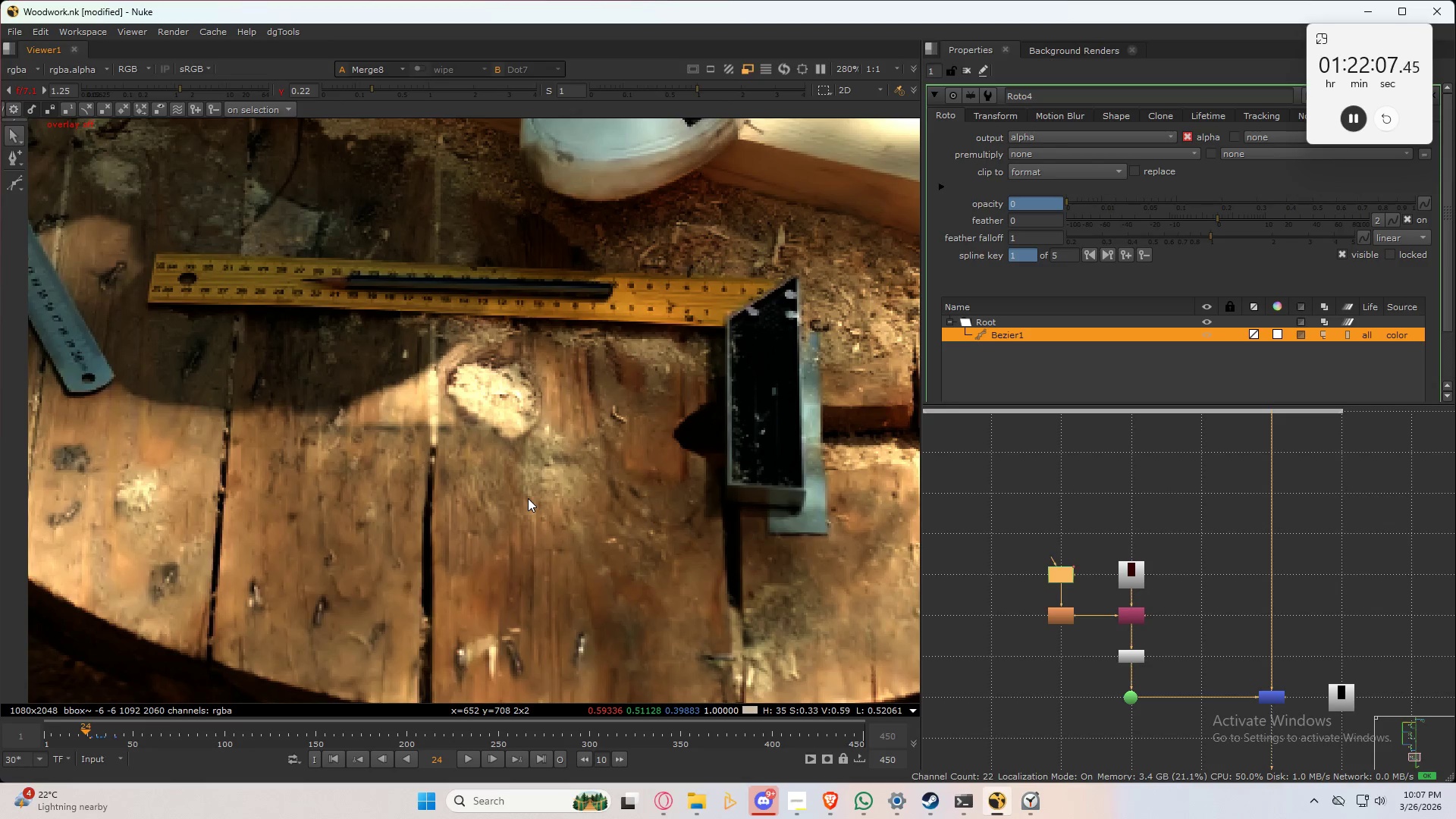 
scroll: coordinate [568, 492], scroll_direction: down, amount: 5.0
 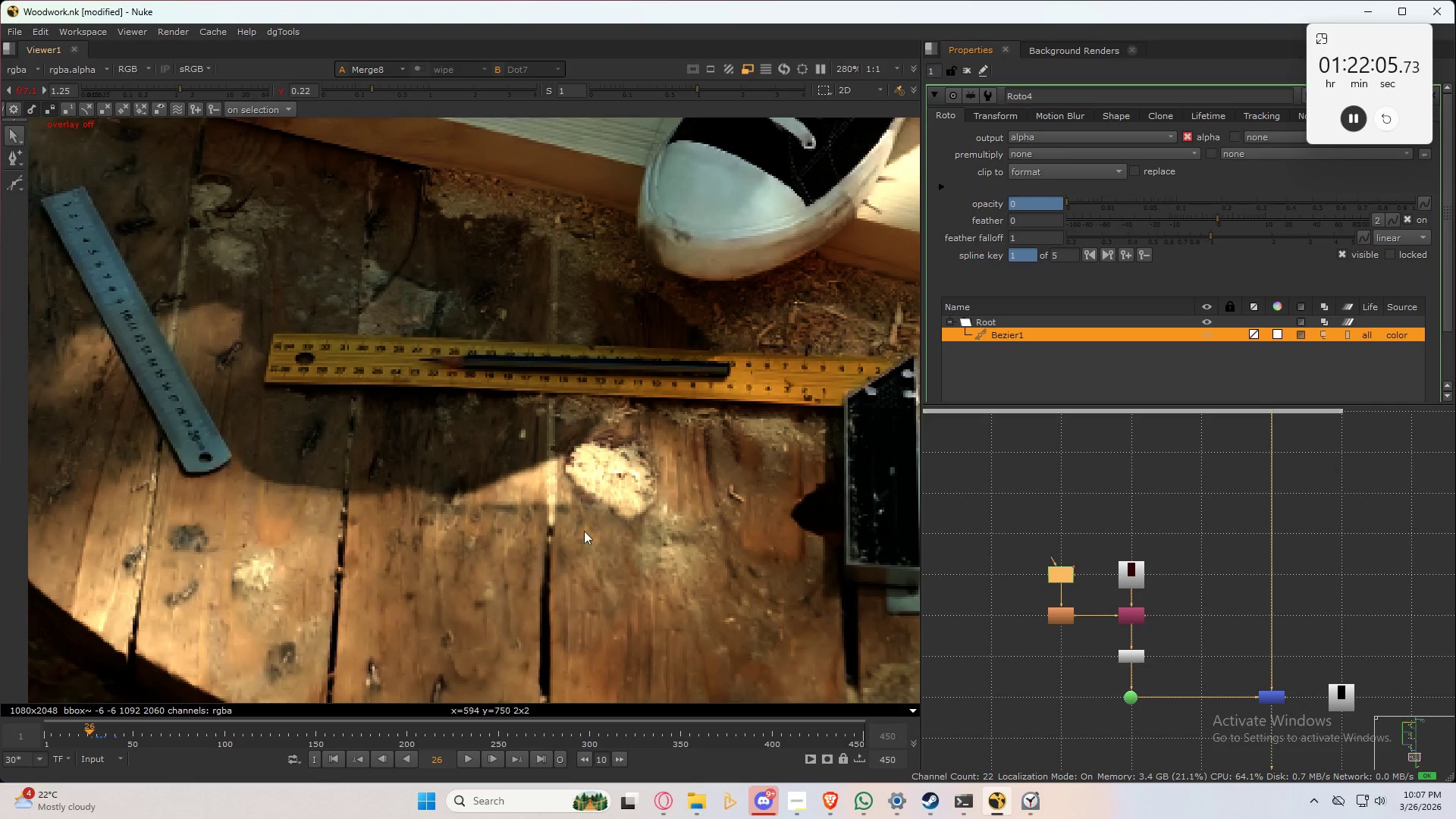 
key(ArrowLeft)
 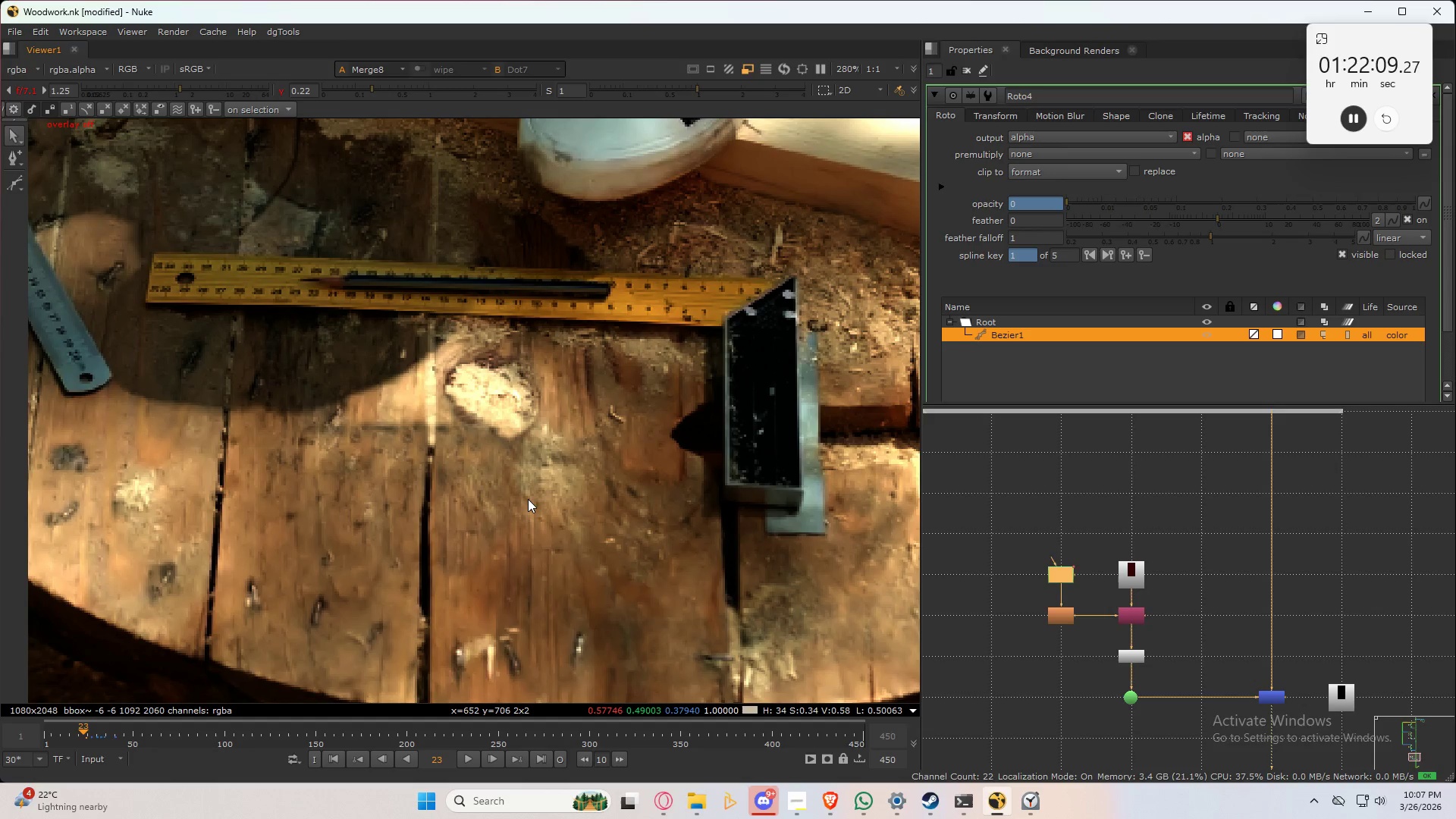 
key(Control+S)
 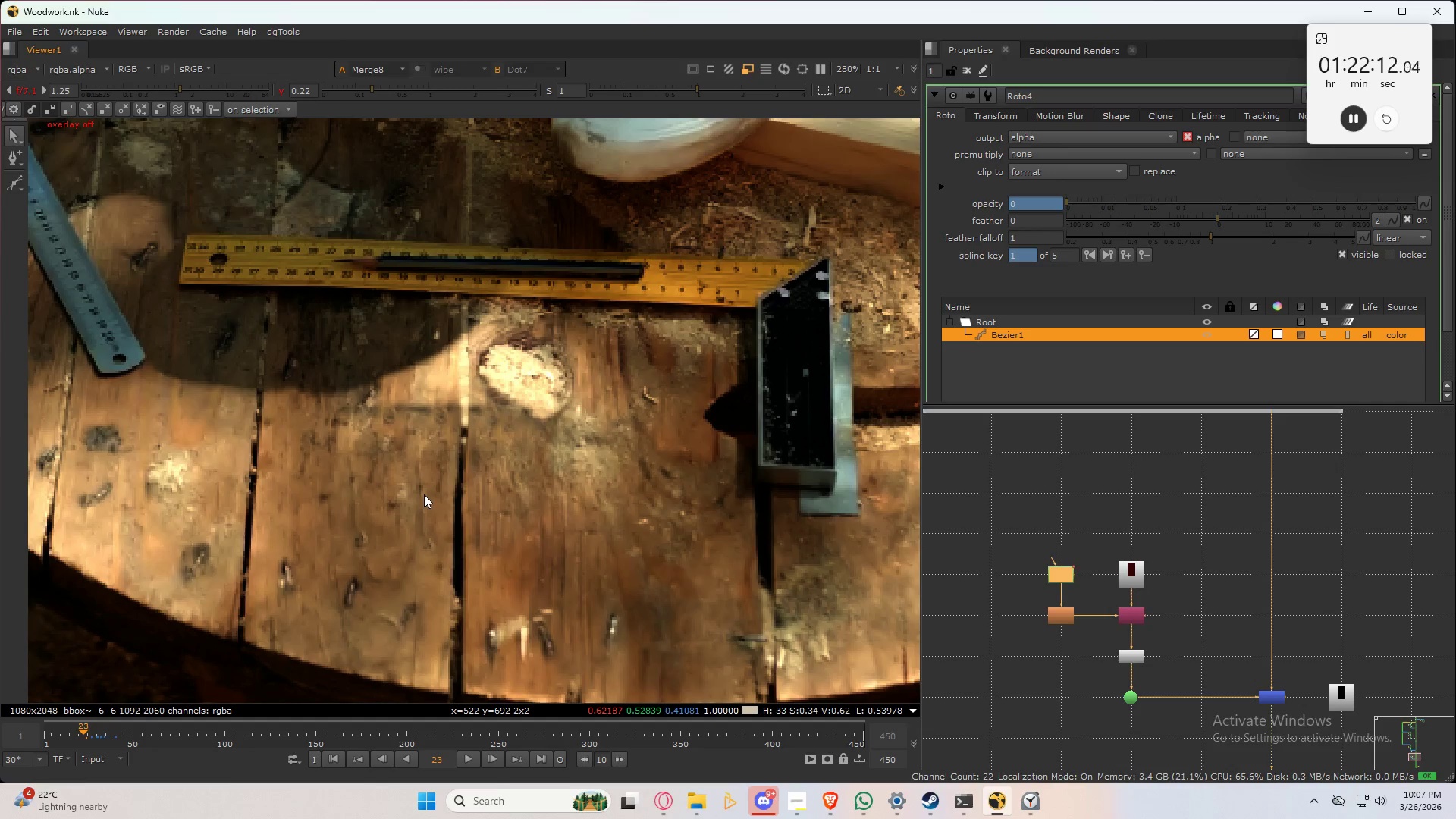 
key(Control+ArrowRight)
 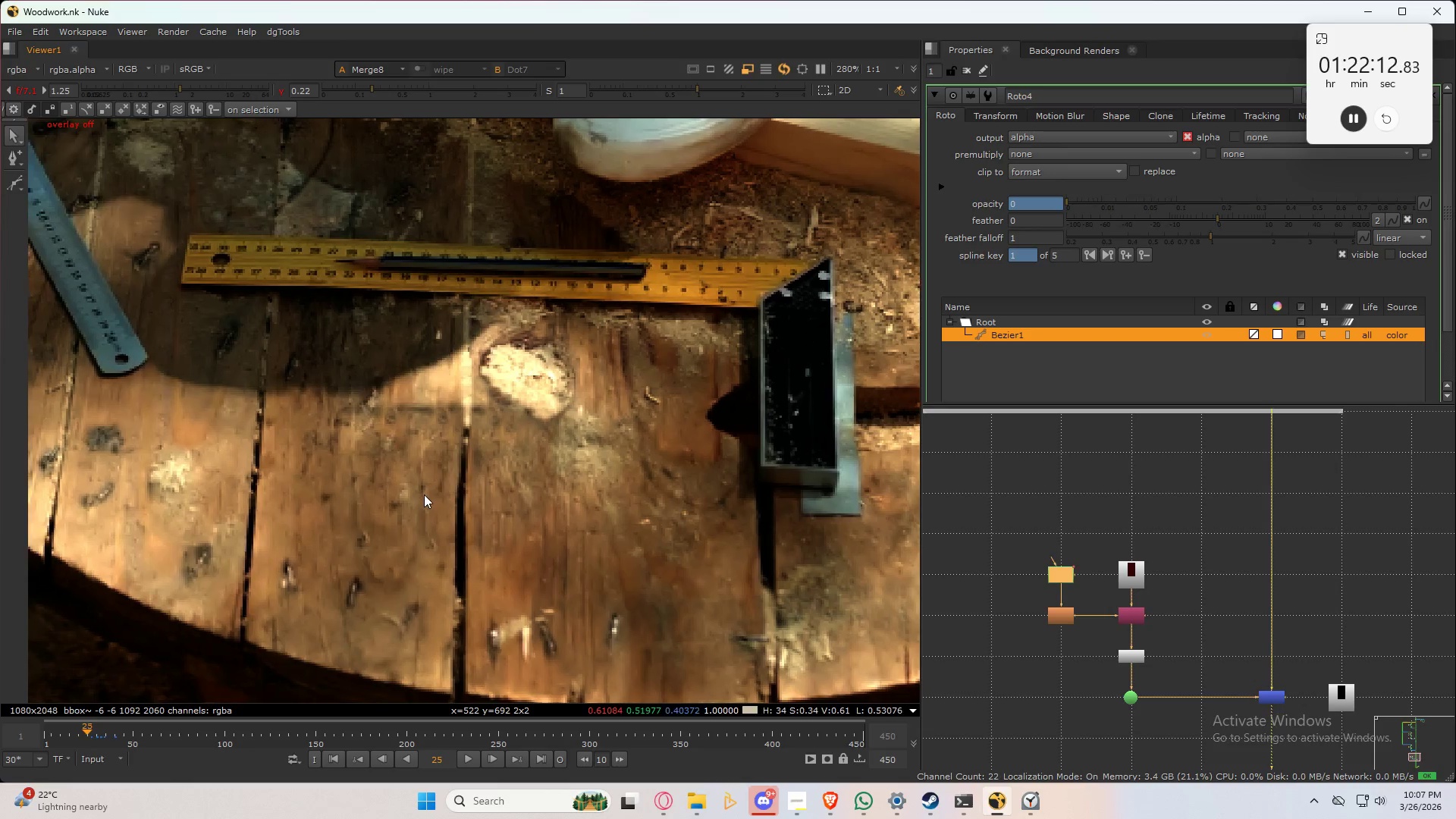 
key(Control+ArrowRight)
 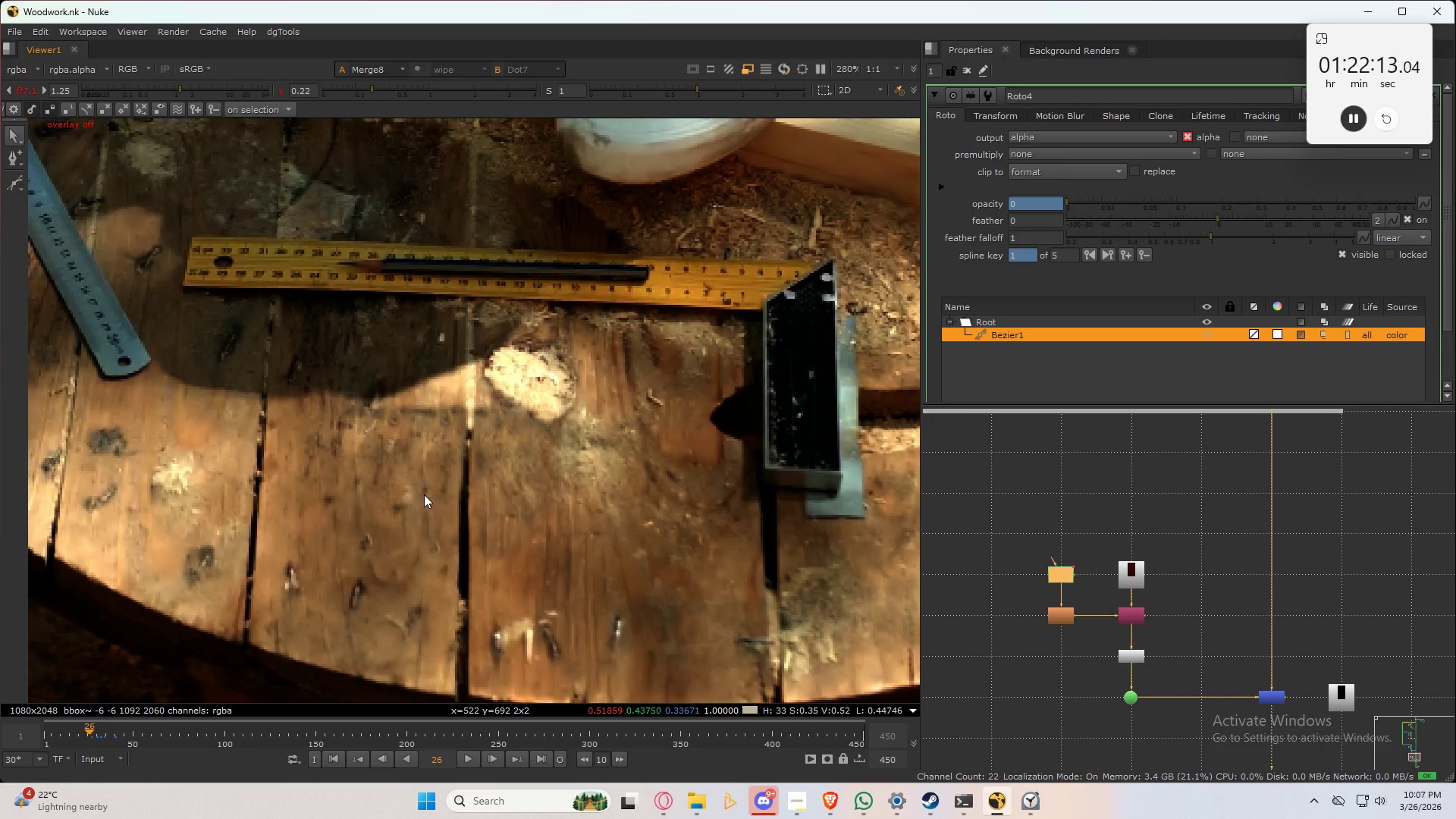 
hold_key(key=ArrowRight, duration=0.83)
 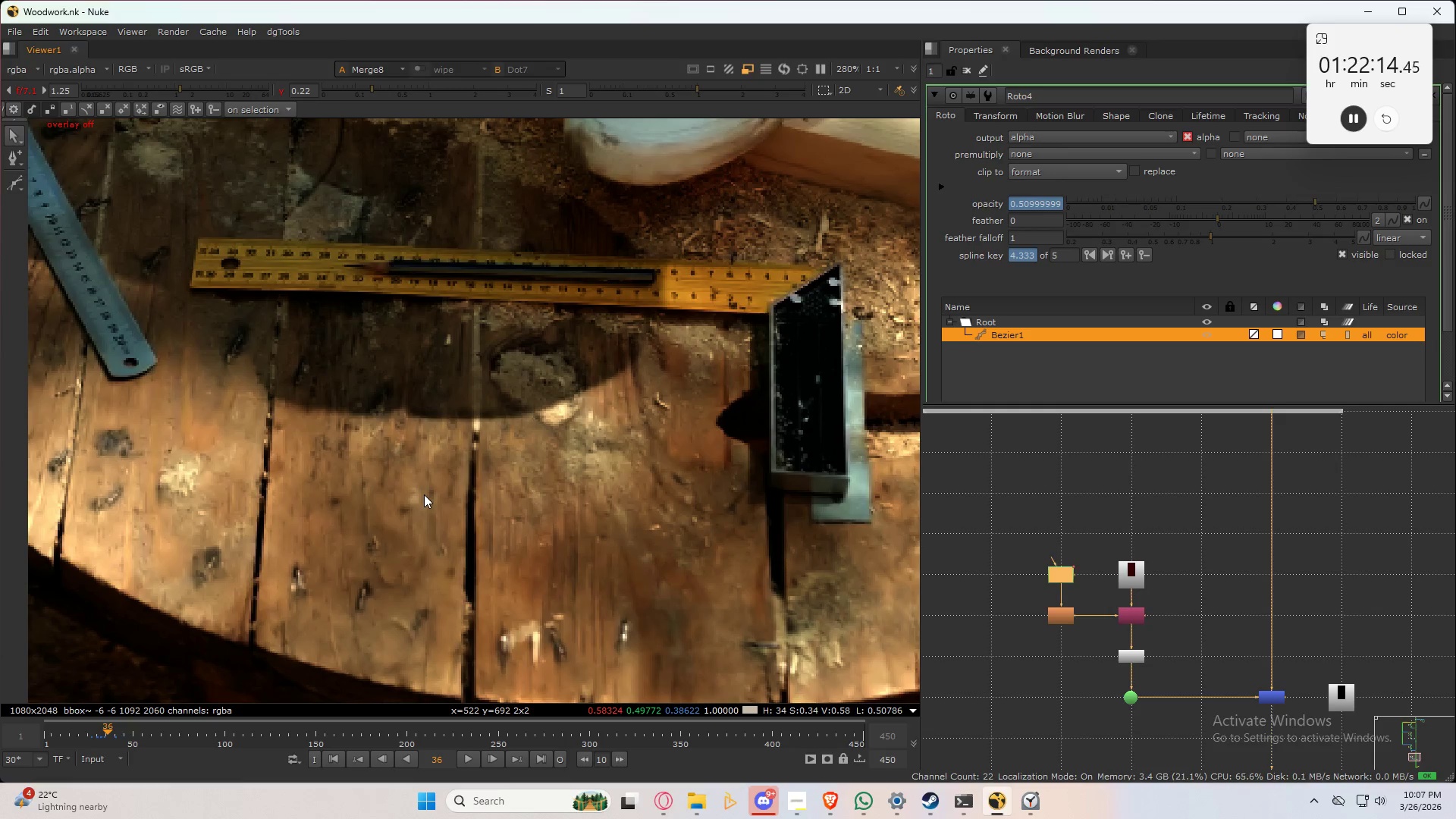 
key(Control+ArrowRight)
 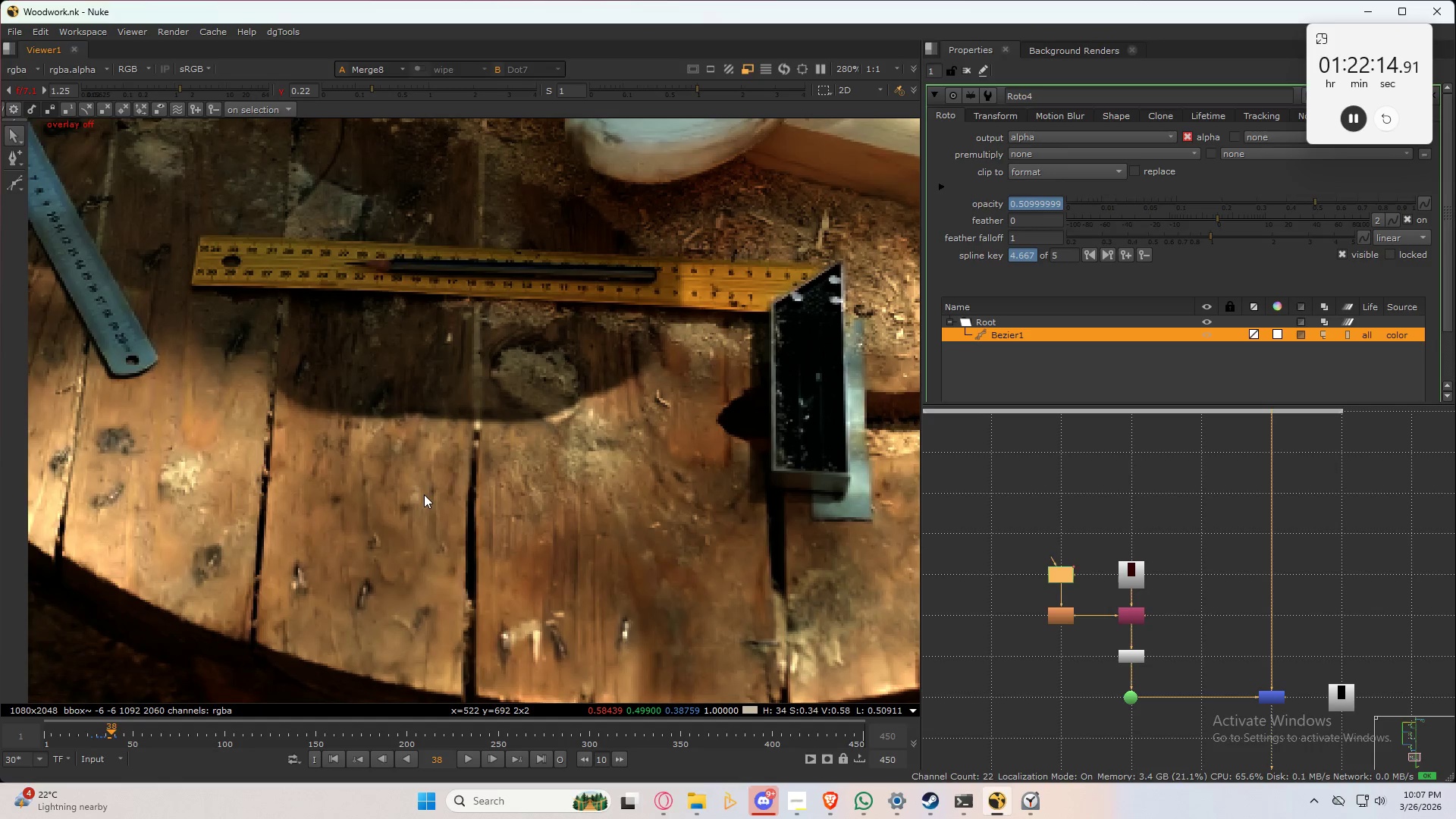 
key(Control+ArrowRight)
 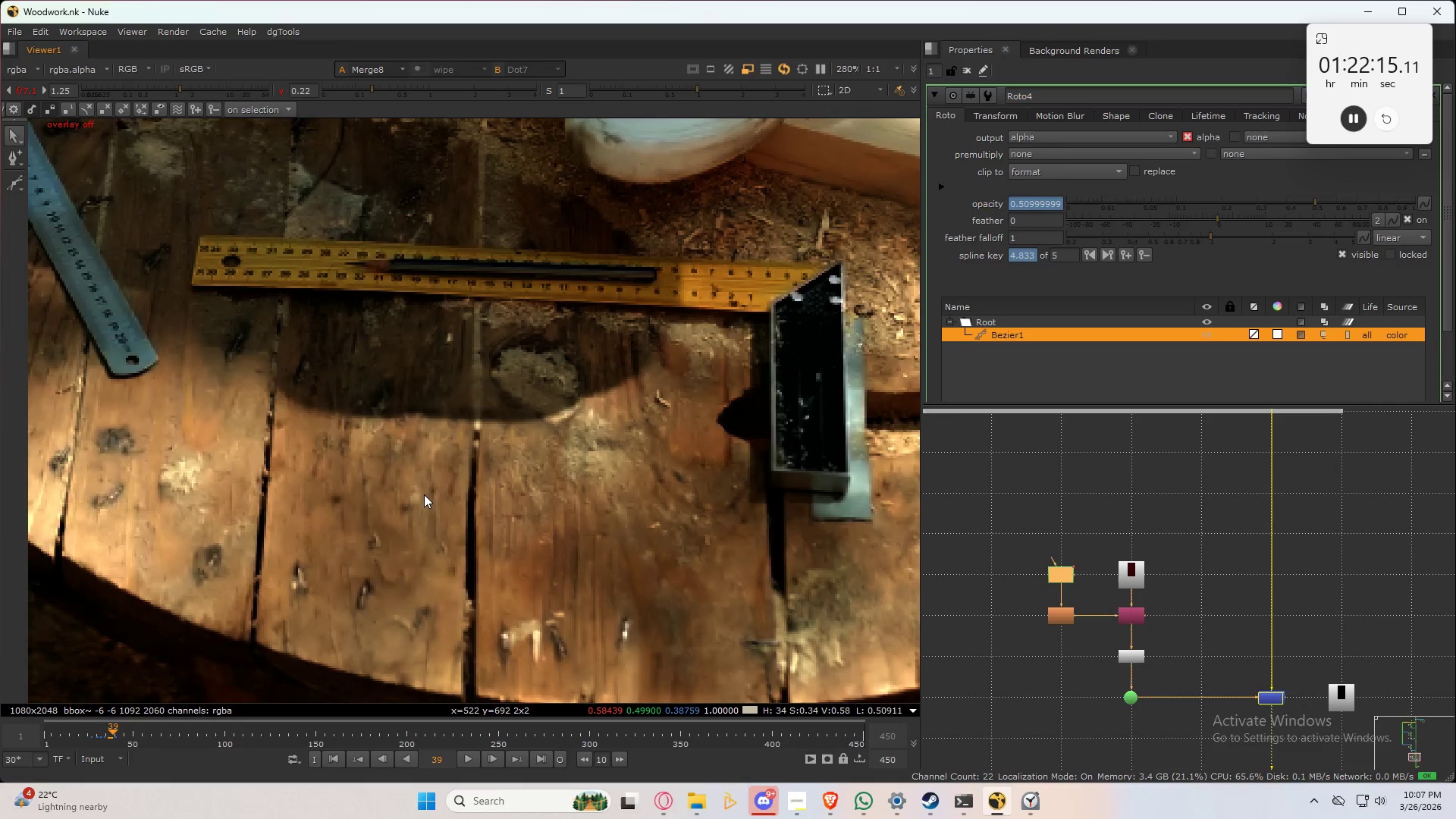 
key(Control+ArrowRight)
 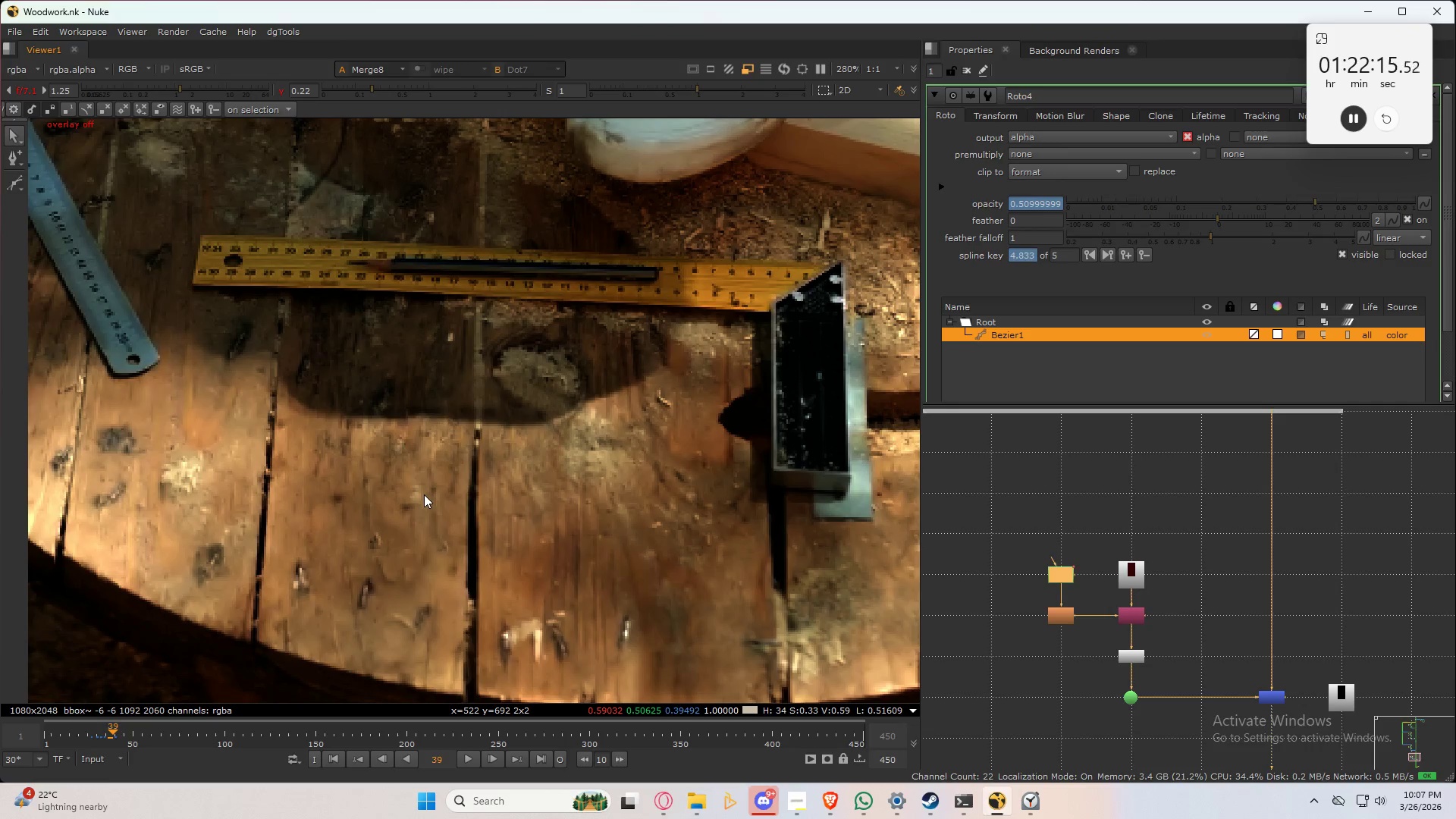 
key(Control+ArrowRight)
 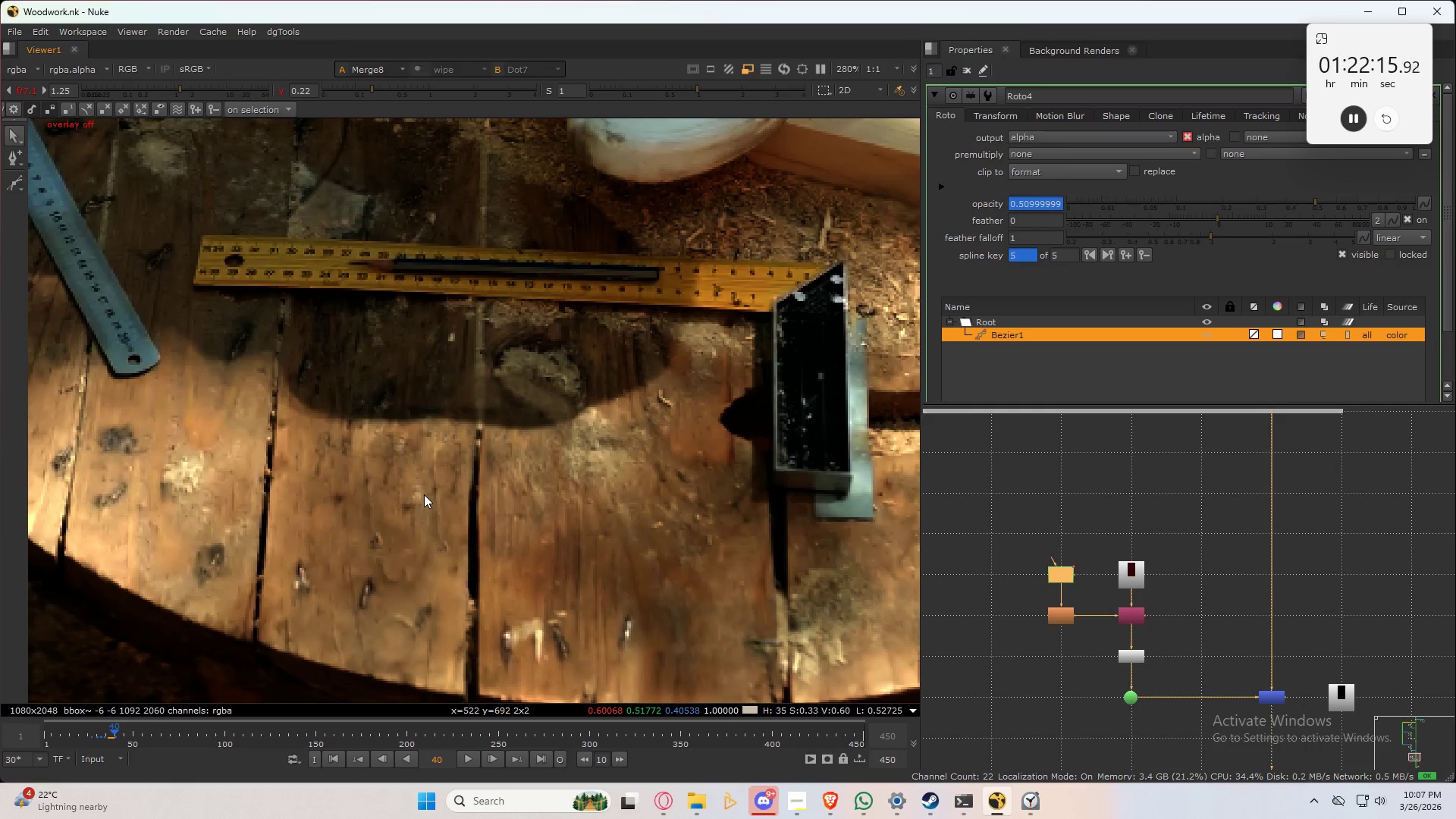 
key(Control+ArrowRight)
 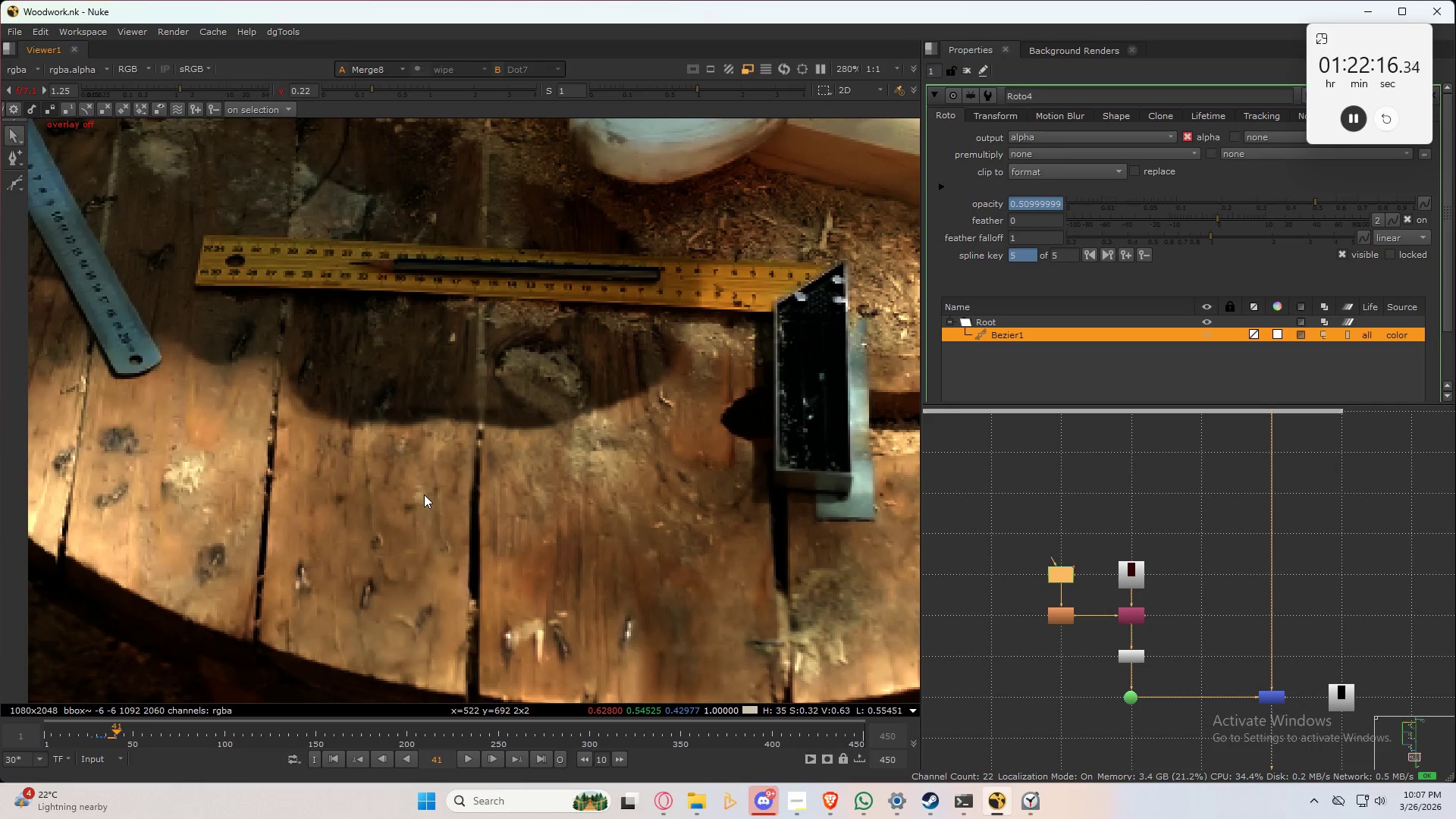 
key(Control+ArrowRight)
 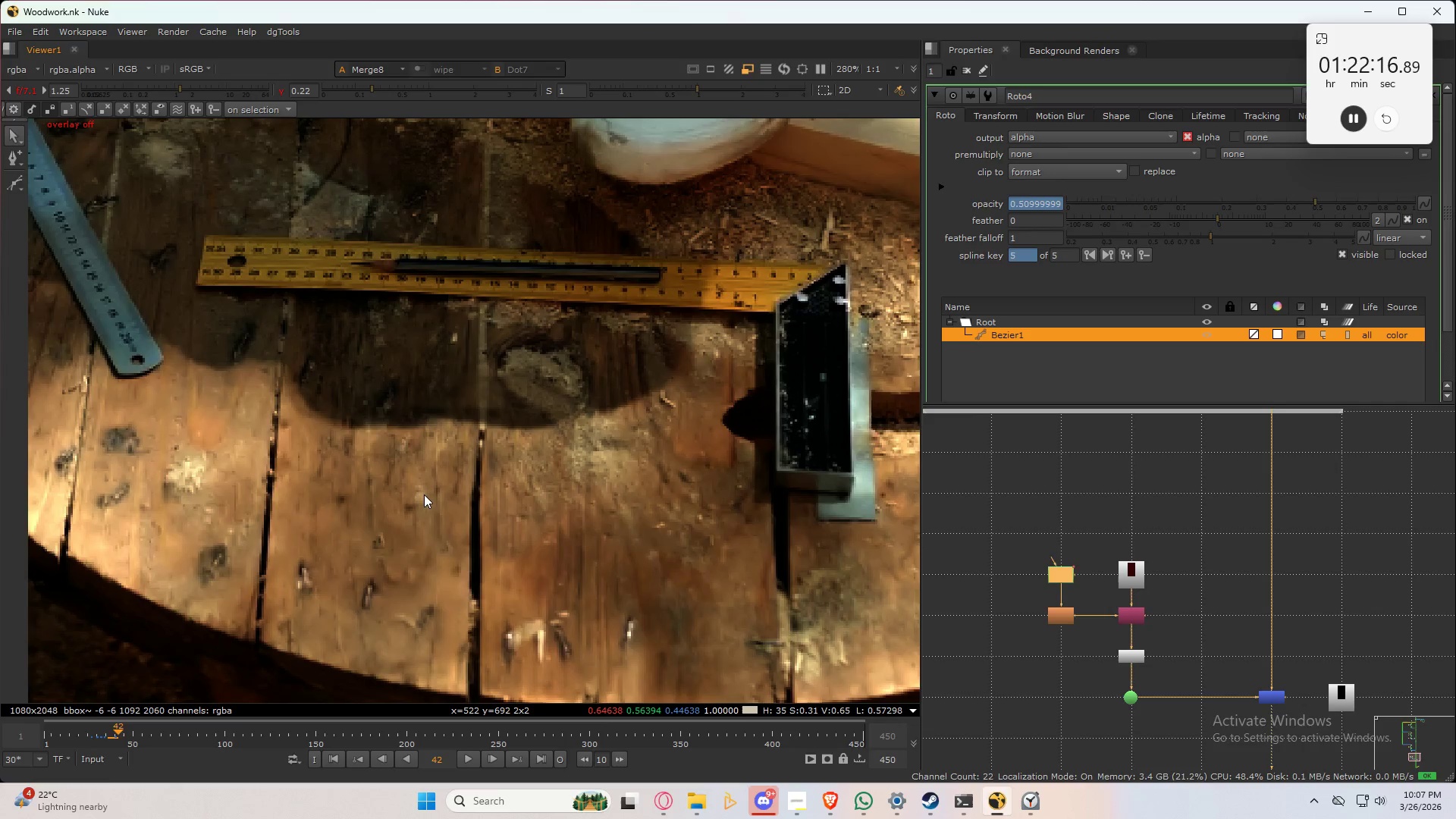 
key(Control+ArrowRight)
 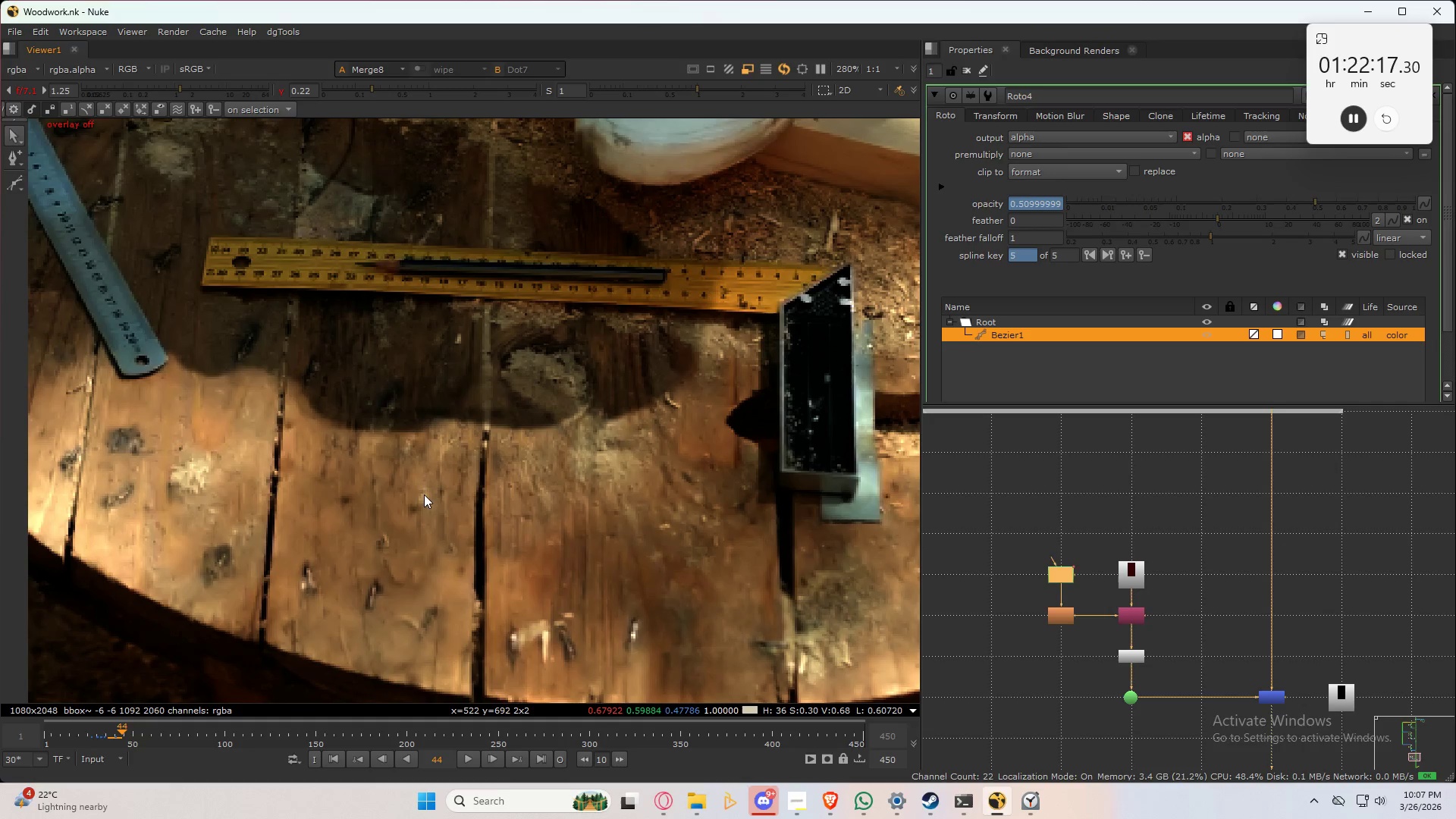 
key(Control+ArrowRight)
 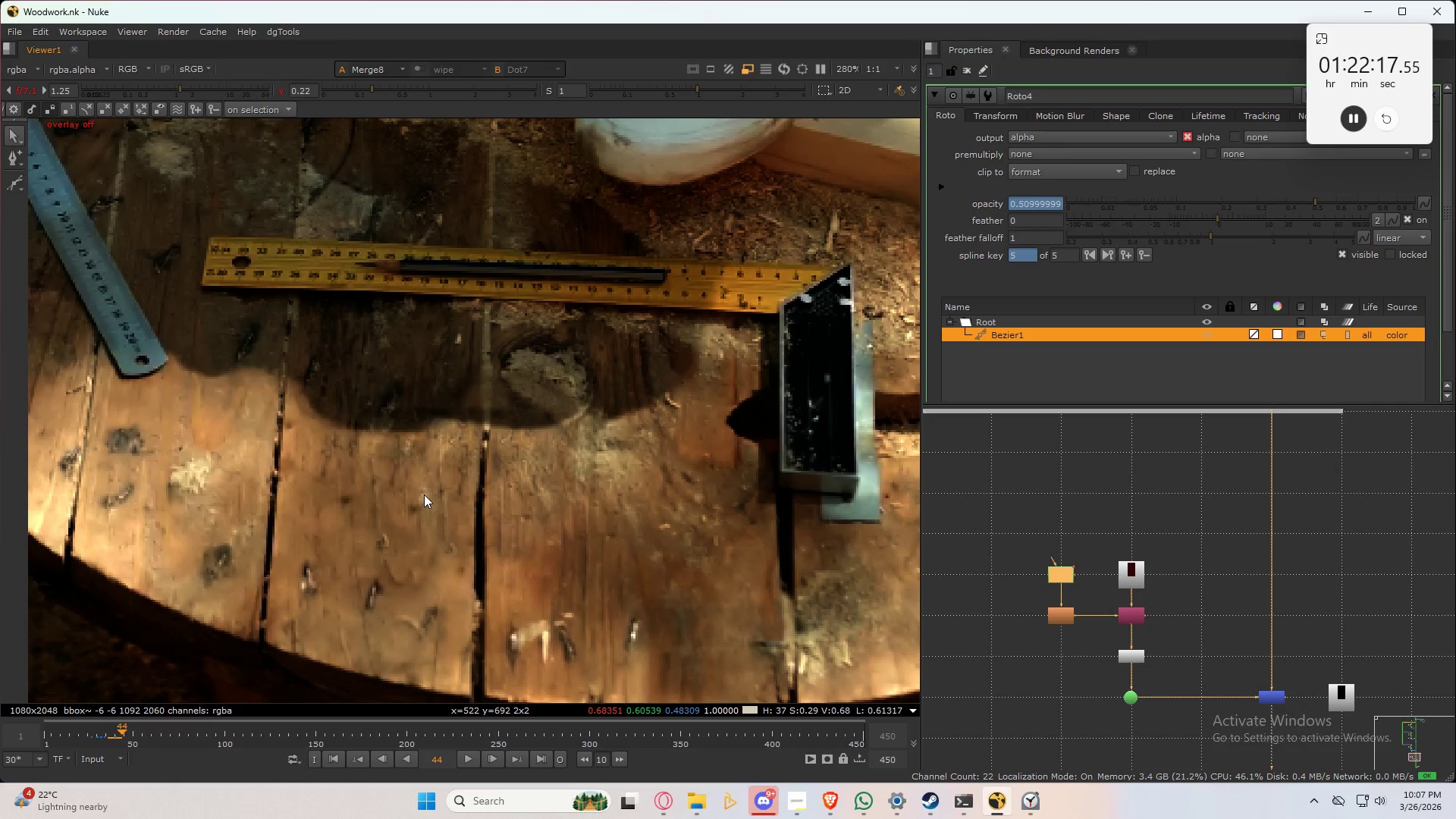 
key(Control+ArrowRight)
 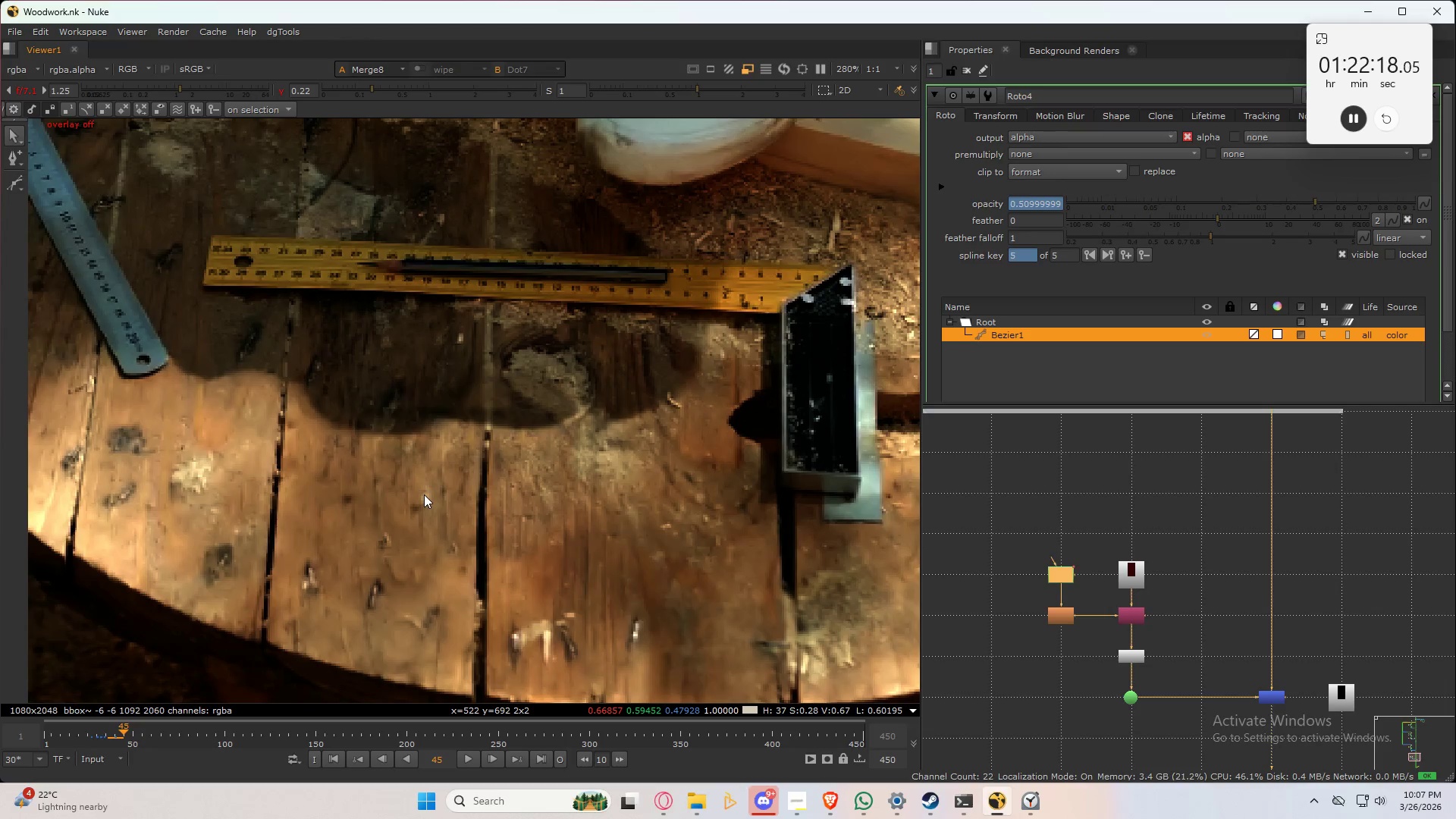 
key(Control+ArrowRight)
 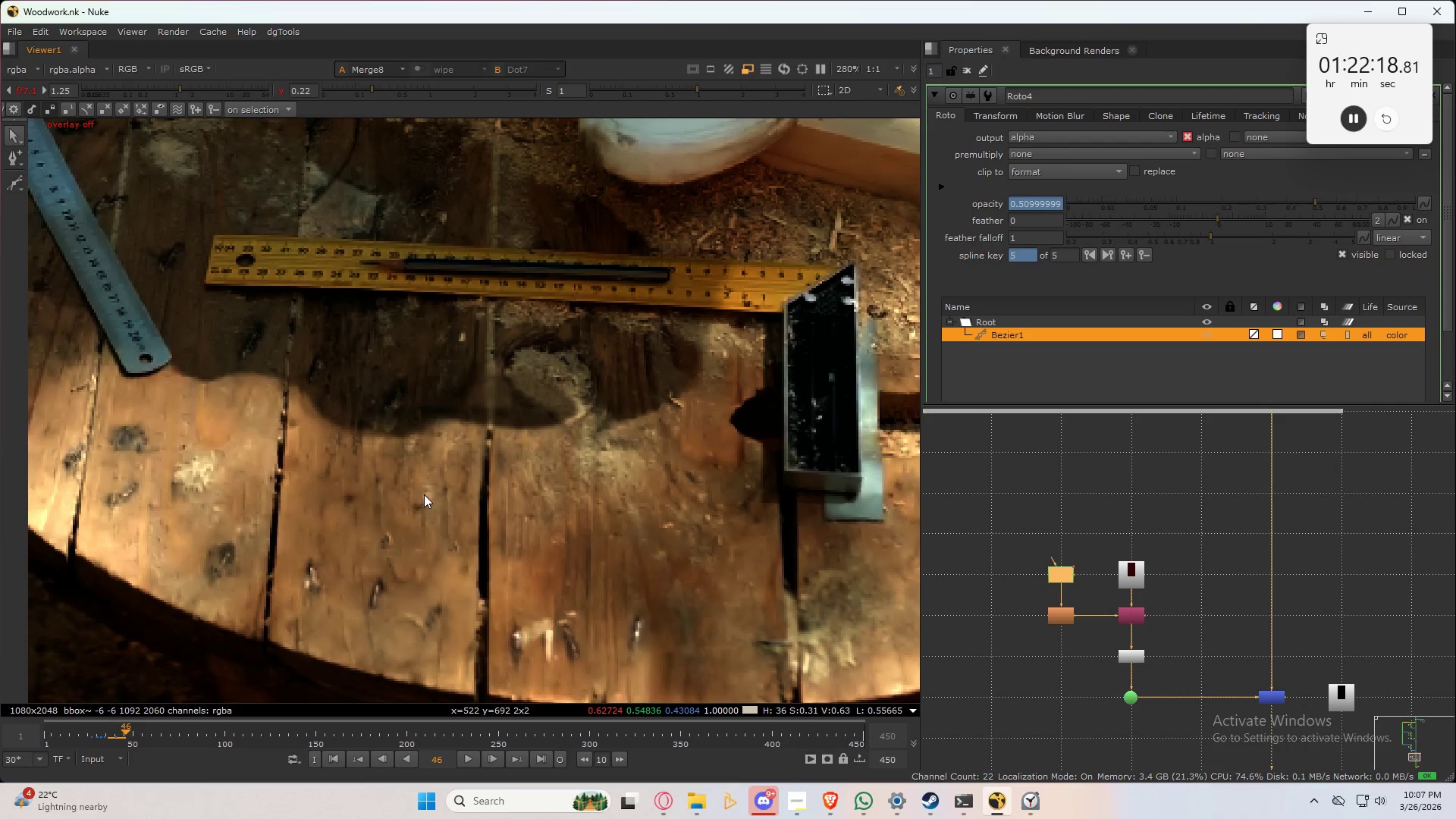 
key(Control+ArrowRight)
 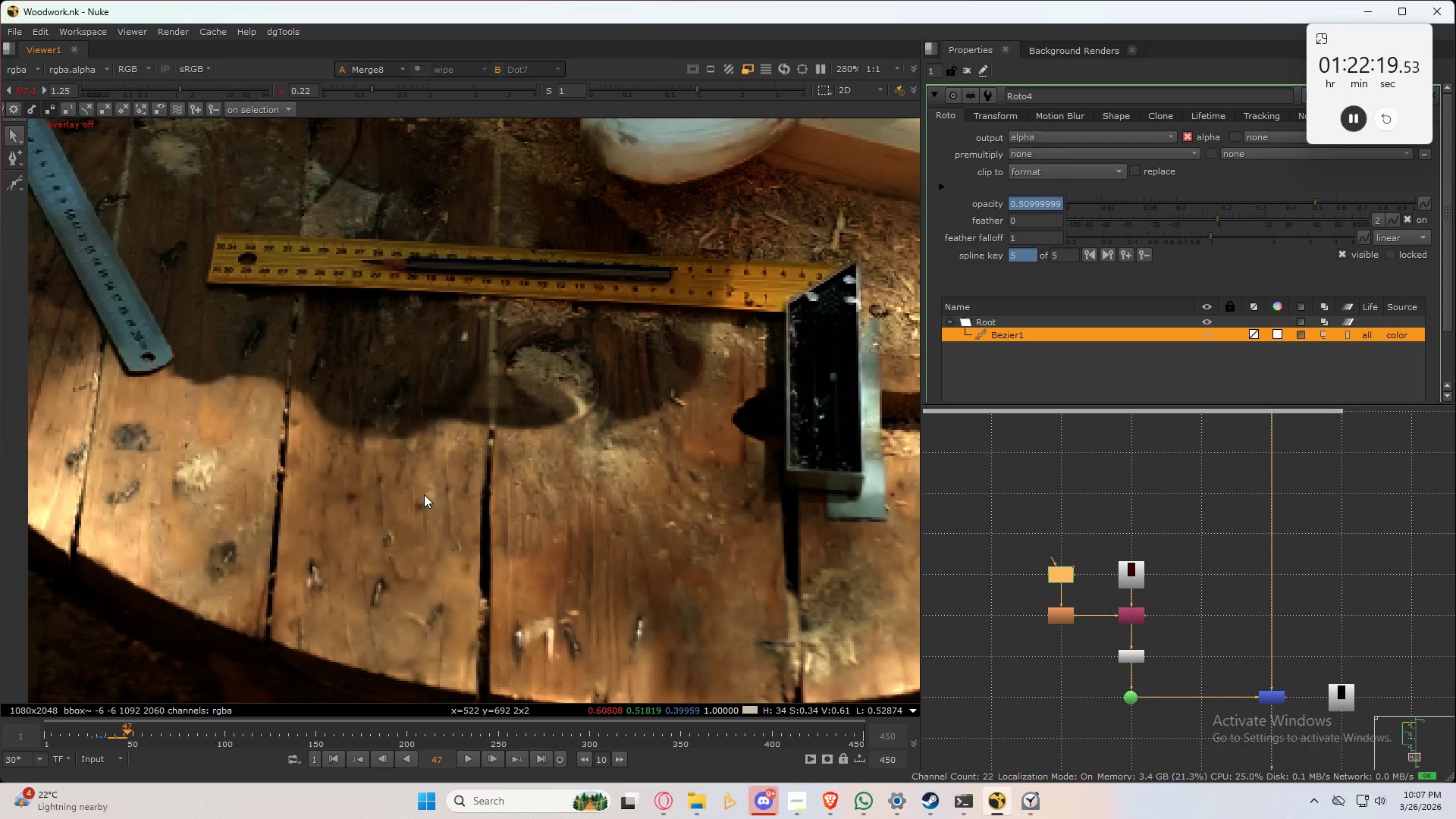 
key(Control+ArrowRight)
 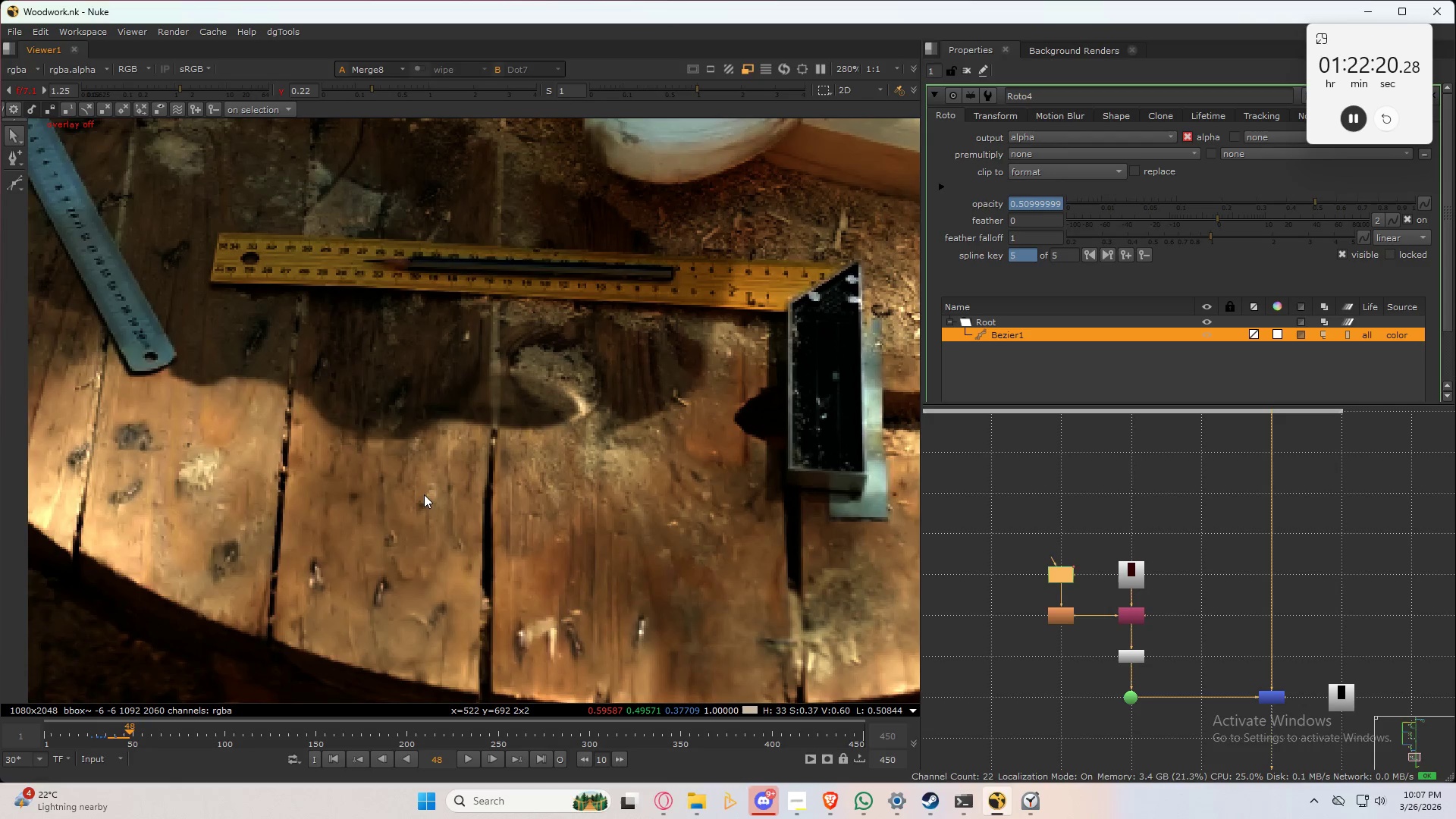 
key(Control+ArrowRight)
 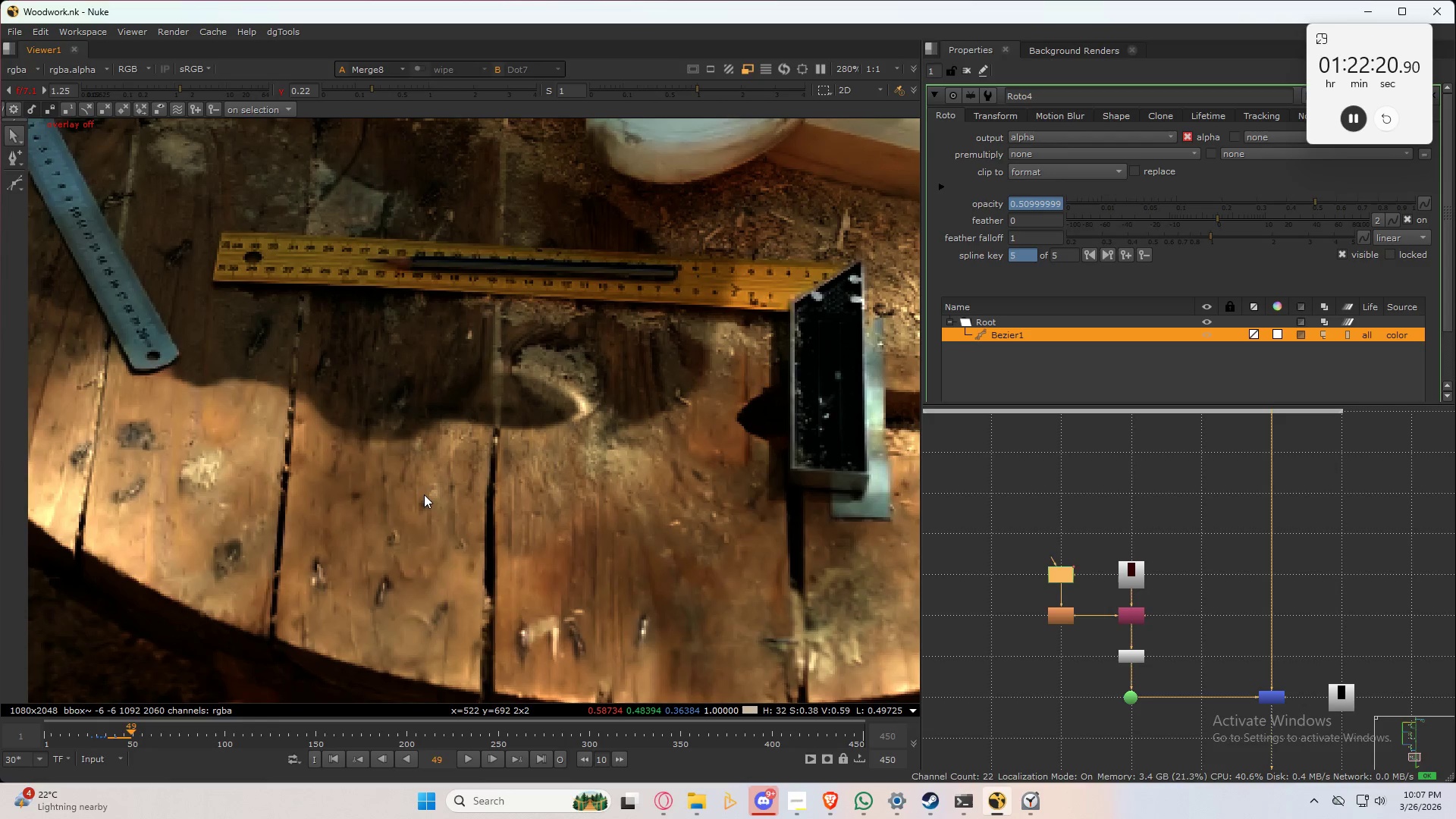 
key(Control+ArrowRight)
 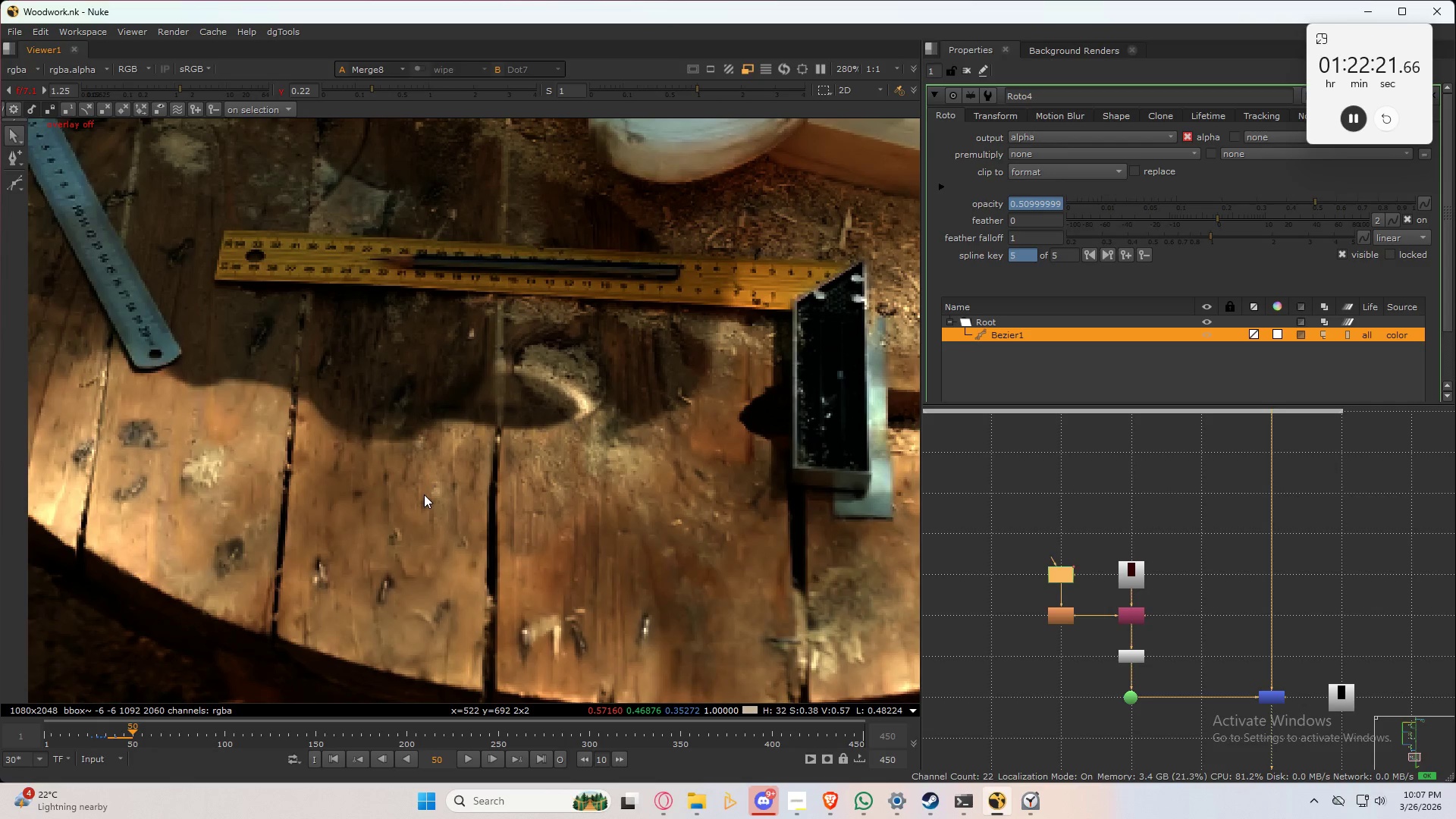 
key(Control+ArrowRight)
 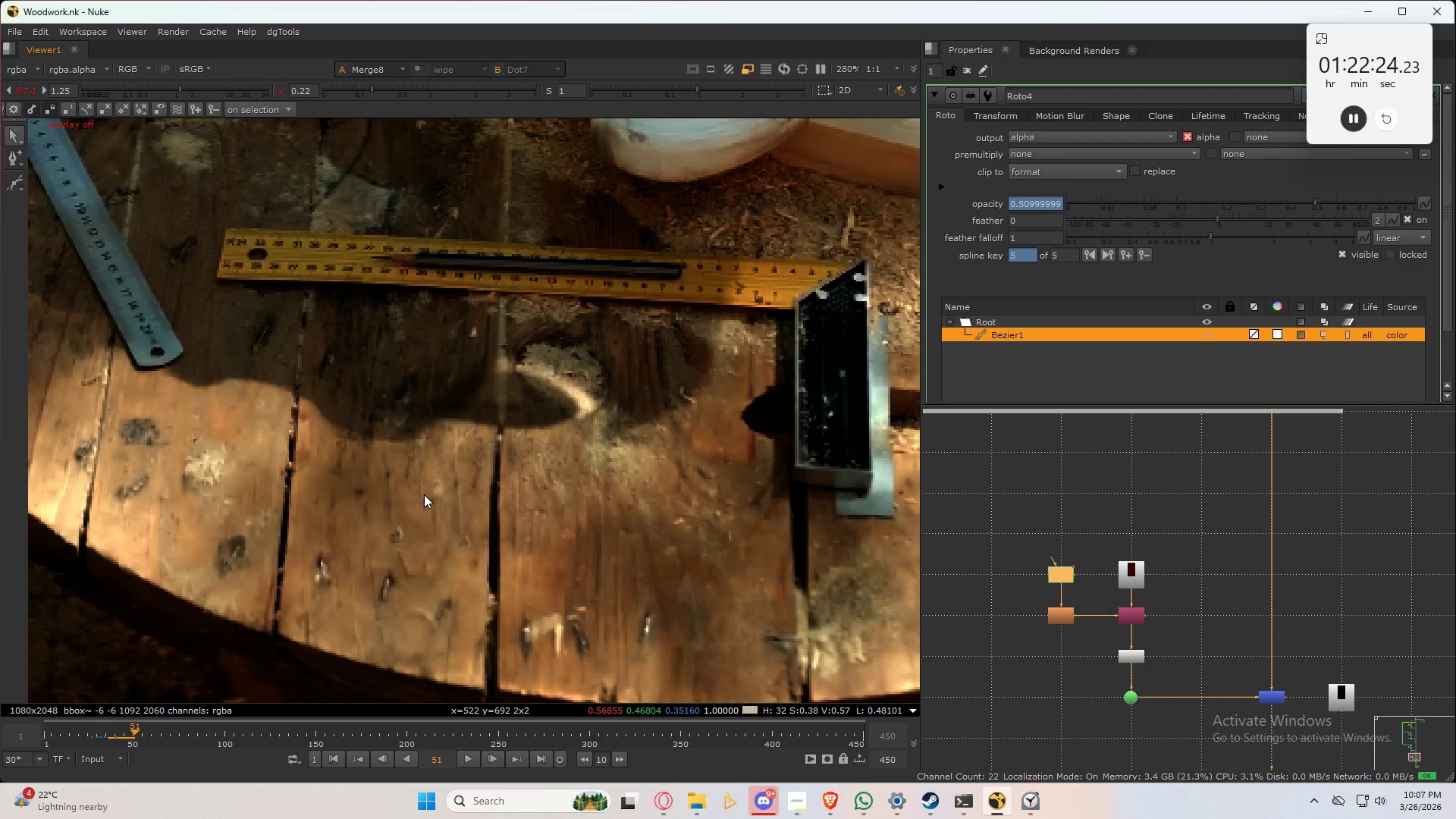 
key(Control+Q)
 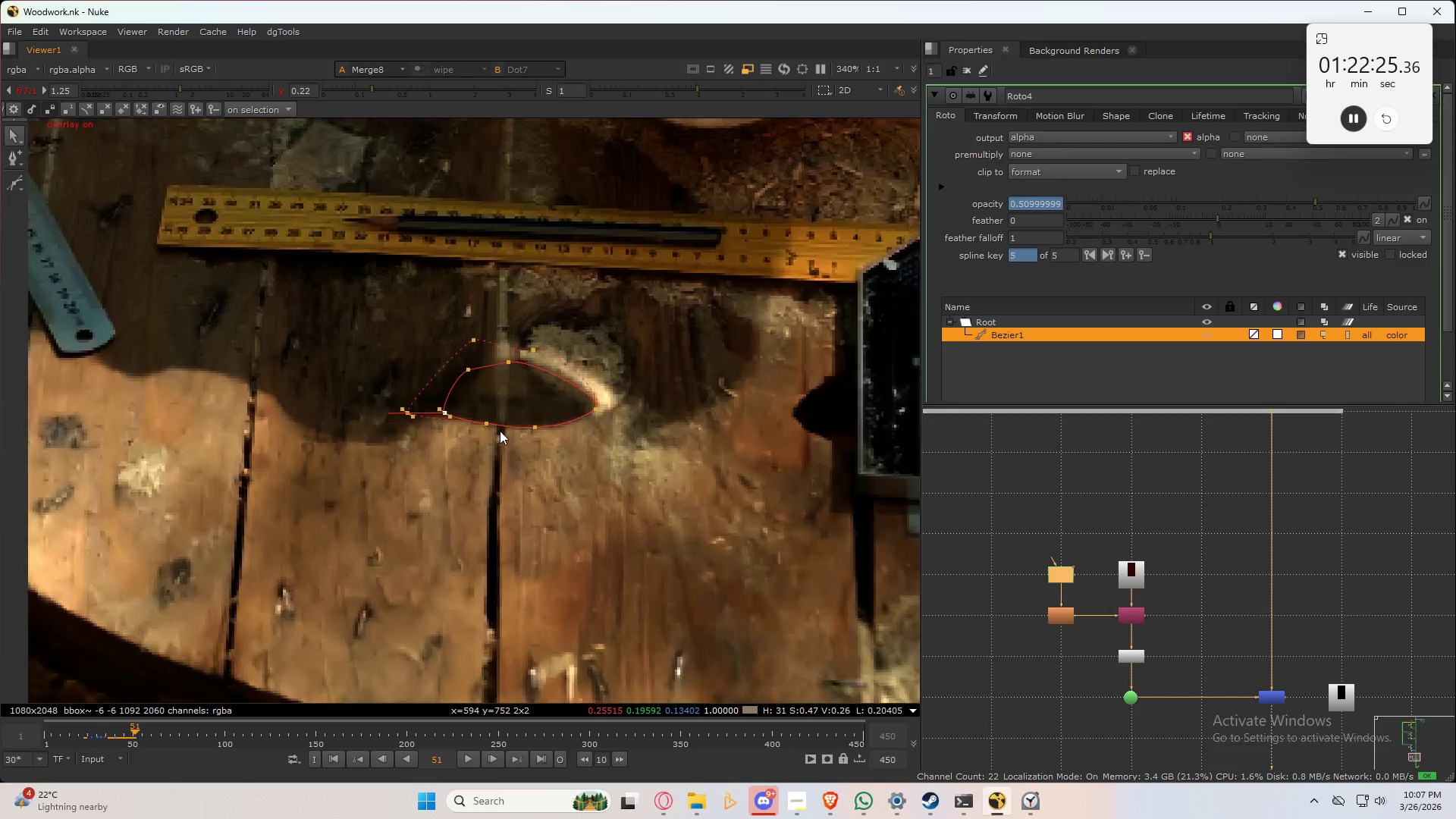 
scroll: coordinate [500, 431], scroll_direction: up, amount: 4.0
 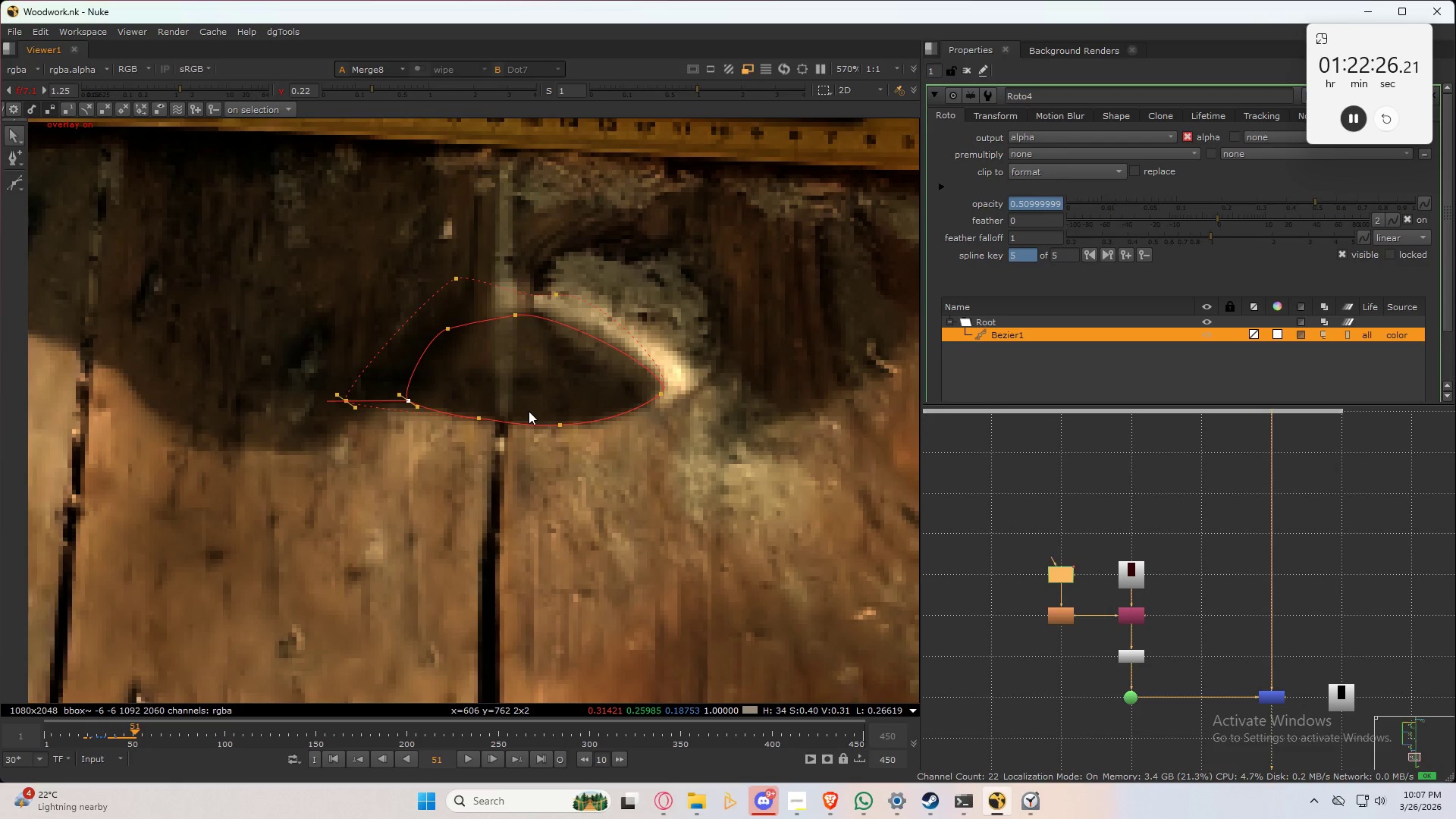 
key(Control+ControlLeft)
 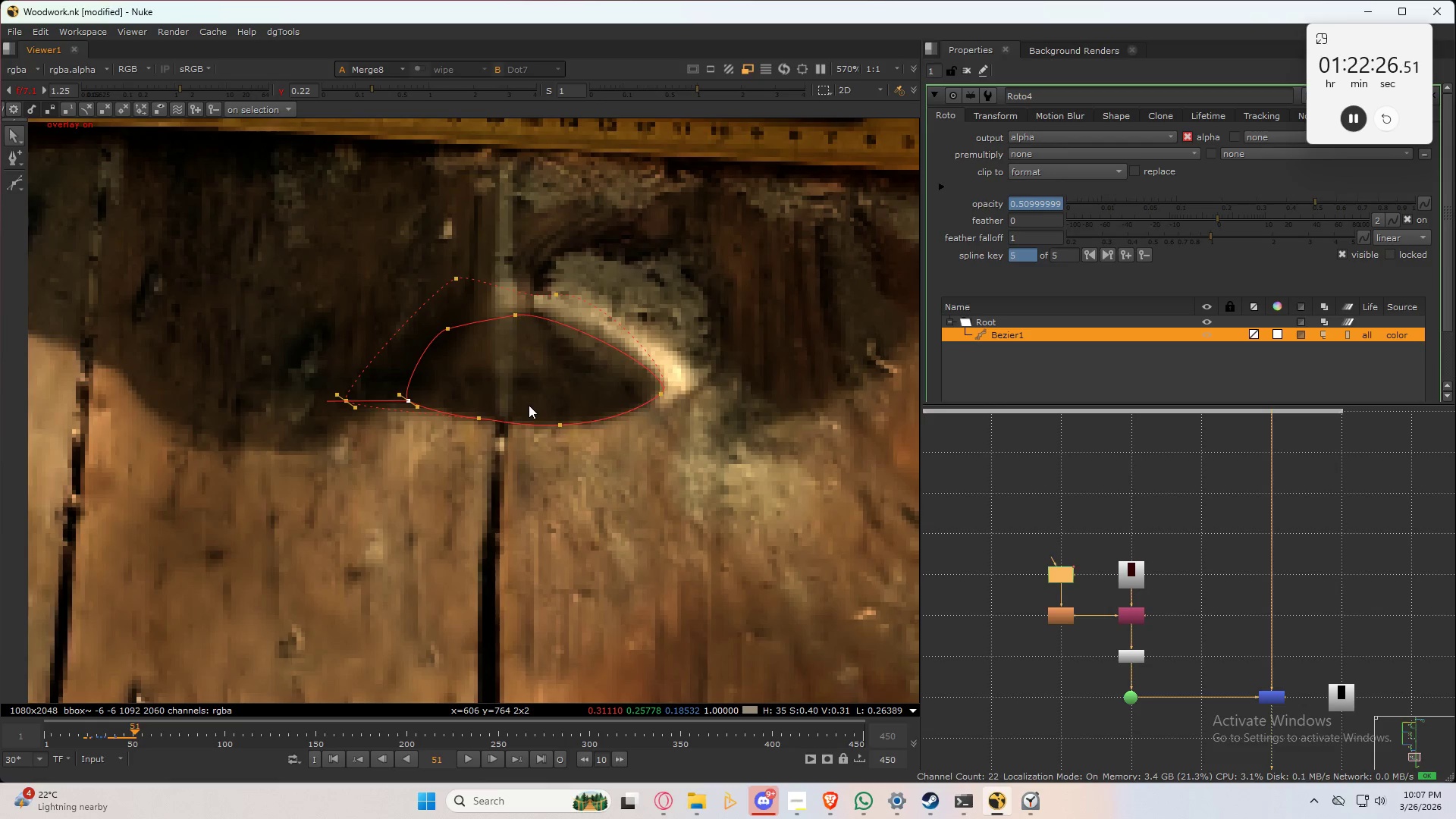 
key(Control+A)
 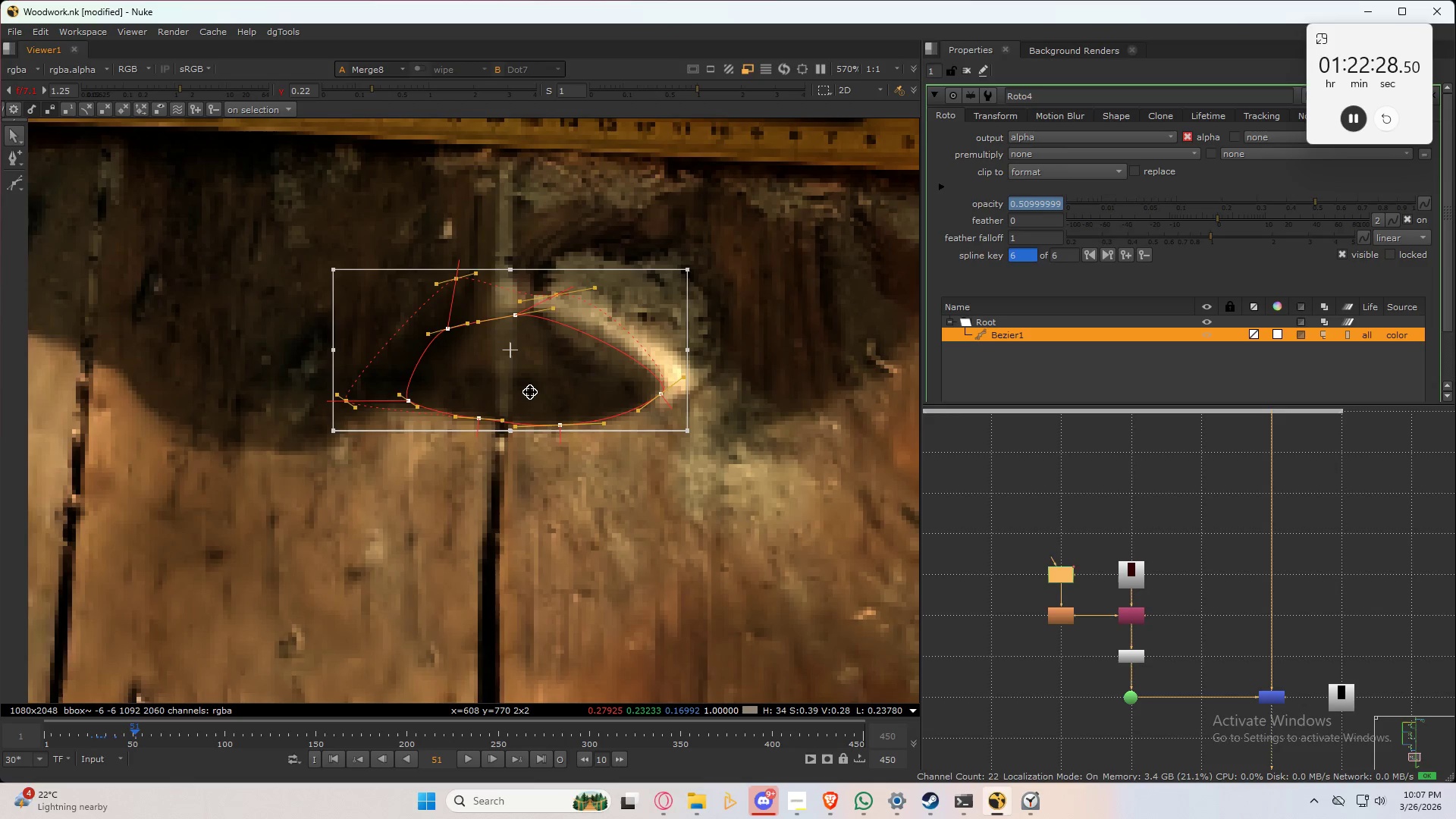 
left_click_drag(start_coordinate=[530, 392], to_coordinate=[531, 426])
 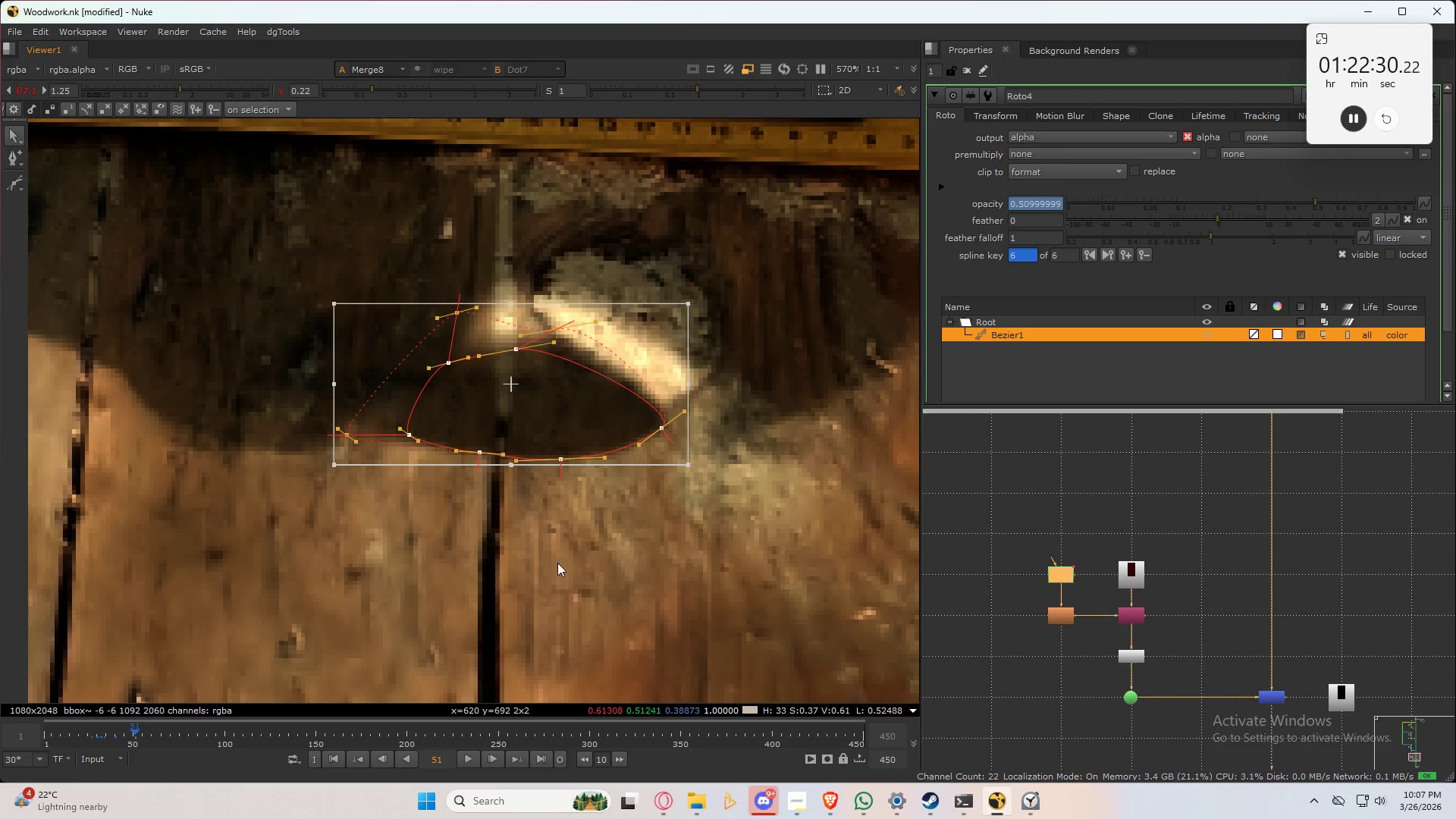 
left_click([557, 563])
 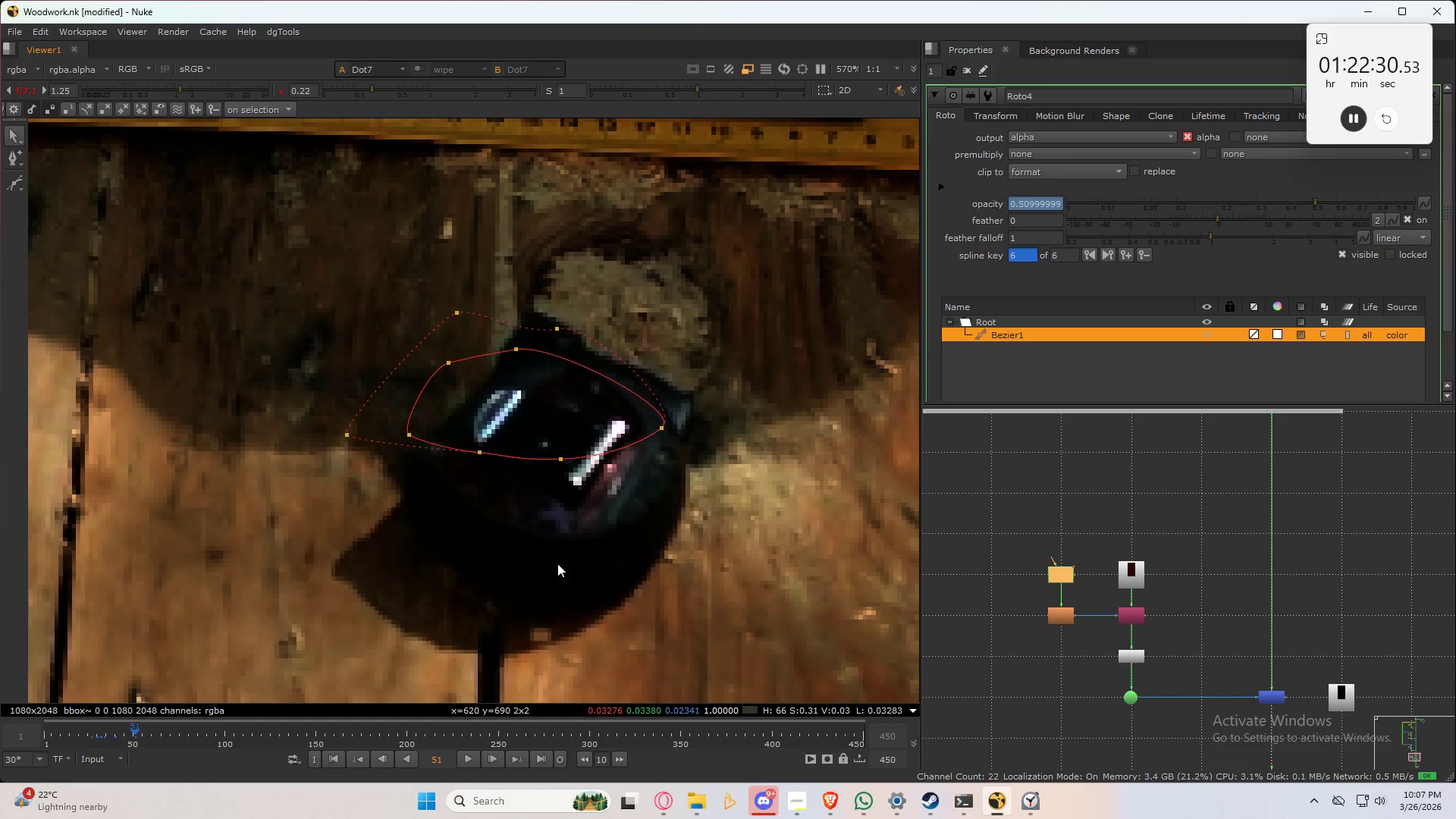 
type(3232)
 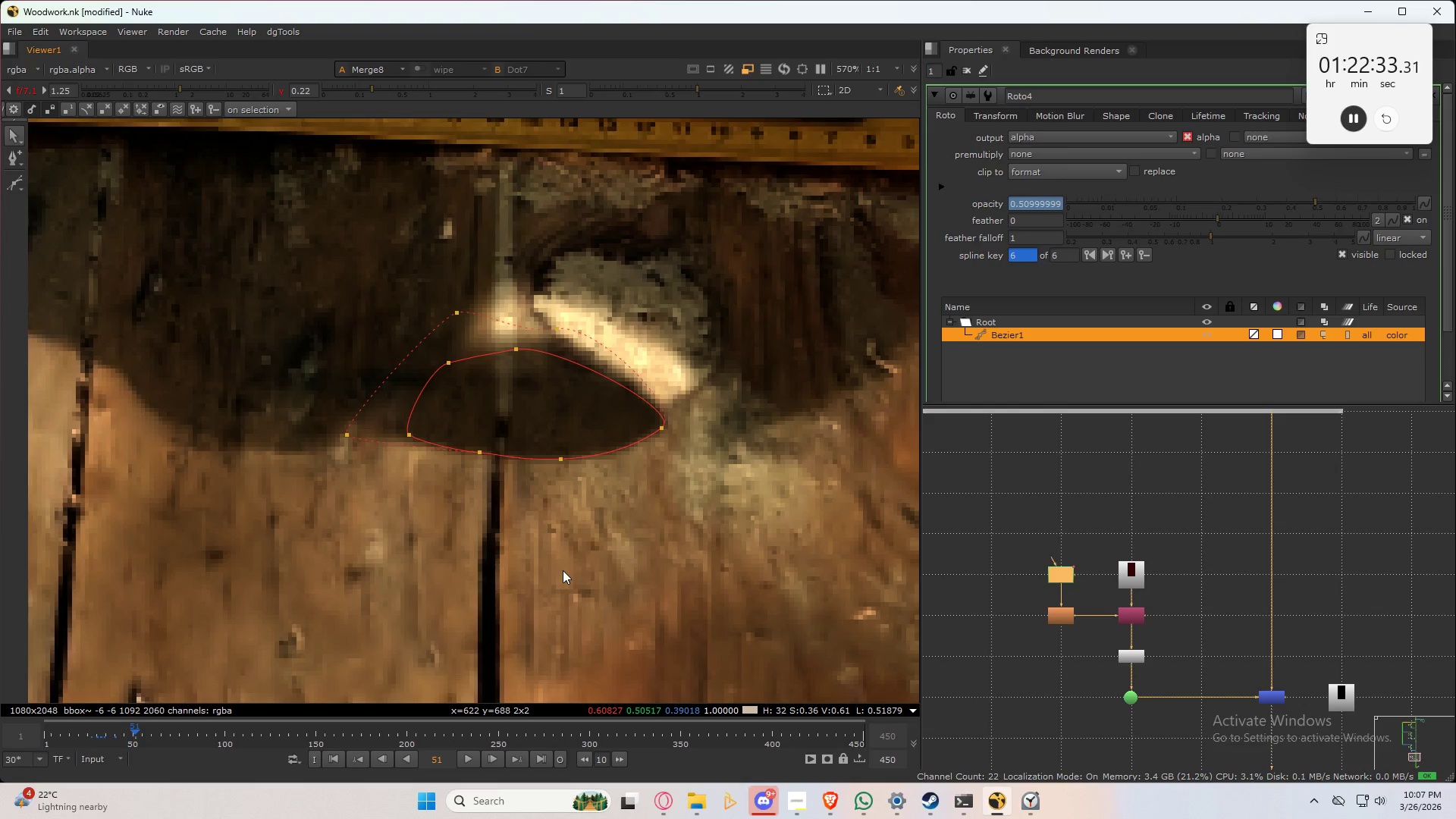 
left_click([563, 569])
 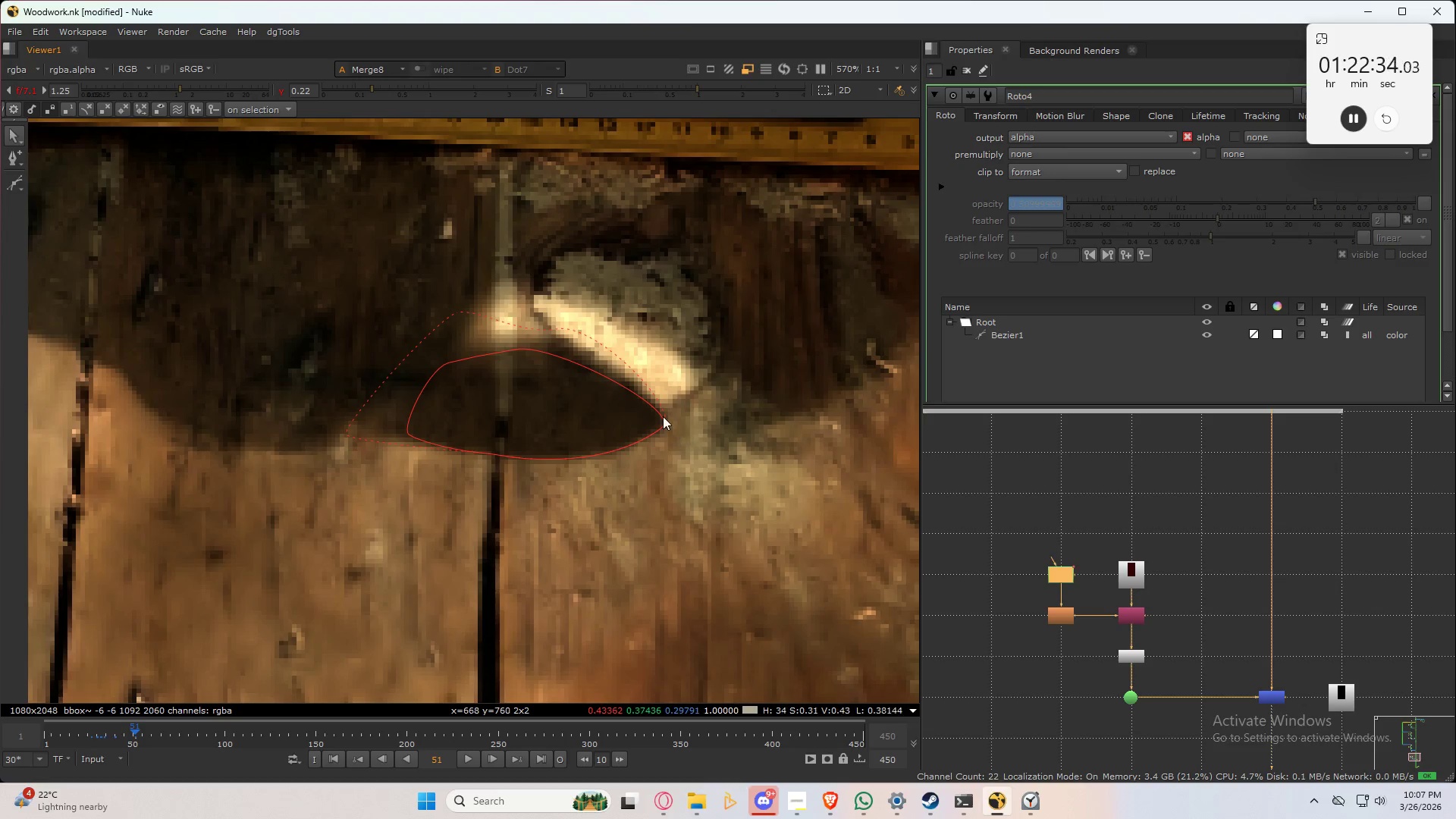 
left_click([663, 415])
 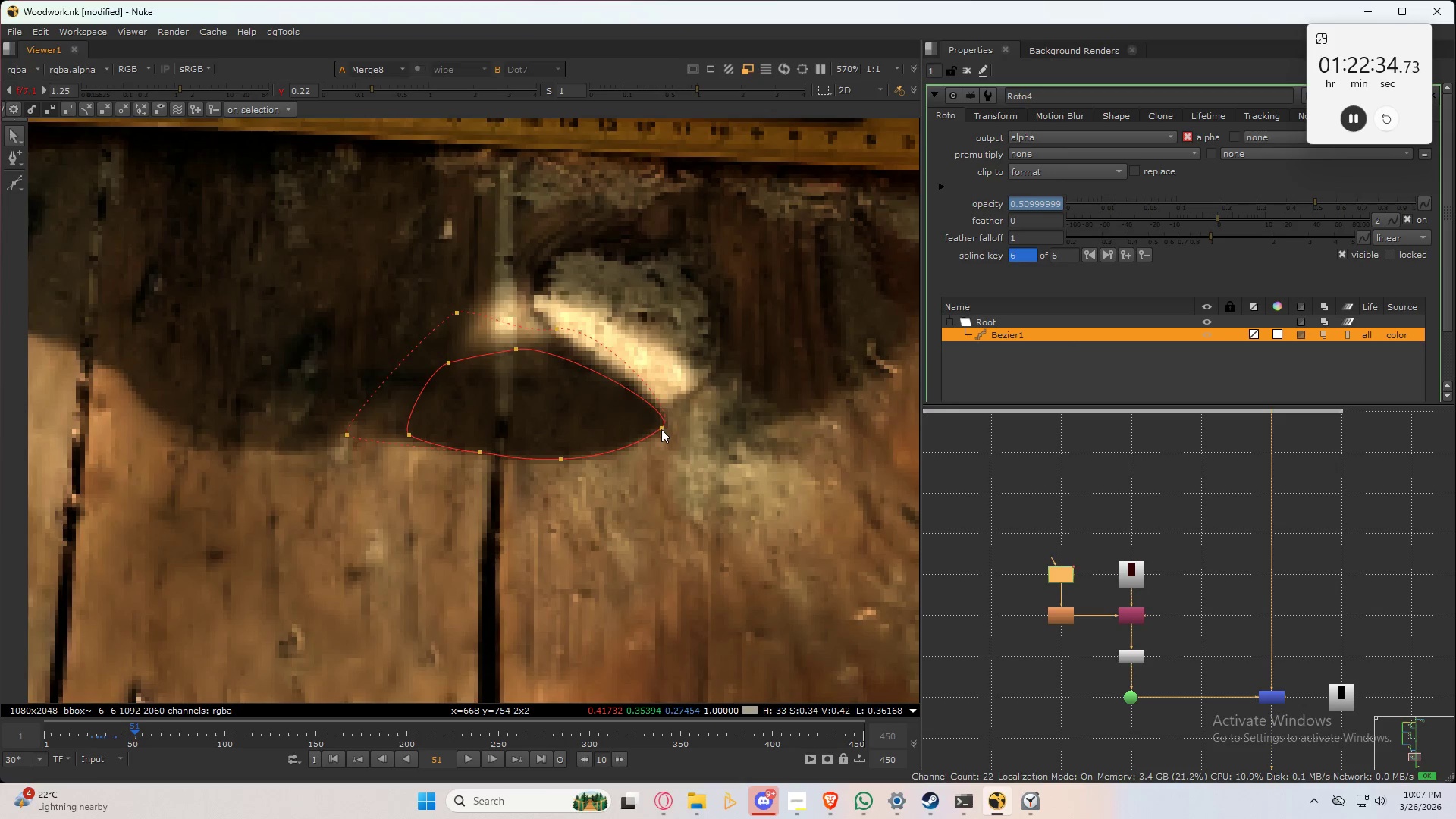 
hold_key(key=ControlLeft, duration=1.11)
left_click_drag(start_coordinate=[661, 429], to_coordinate=[703, 428])
 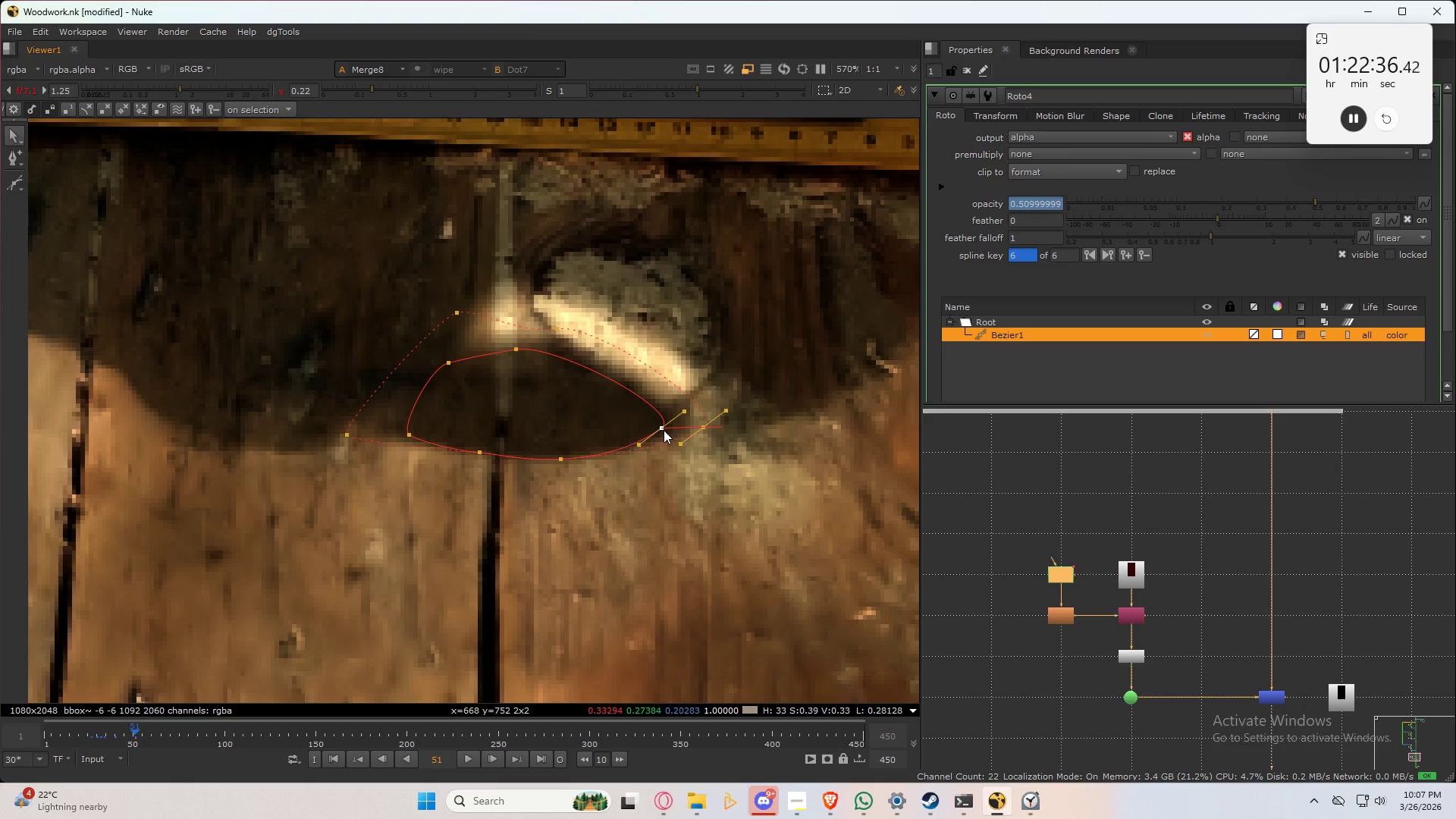 
left_click_drag(start_coordinate=[664, 430], to_coordinate=[735, 427])
 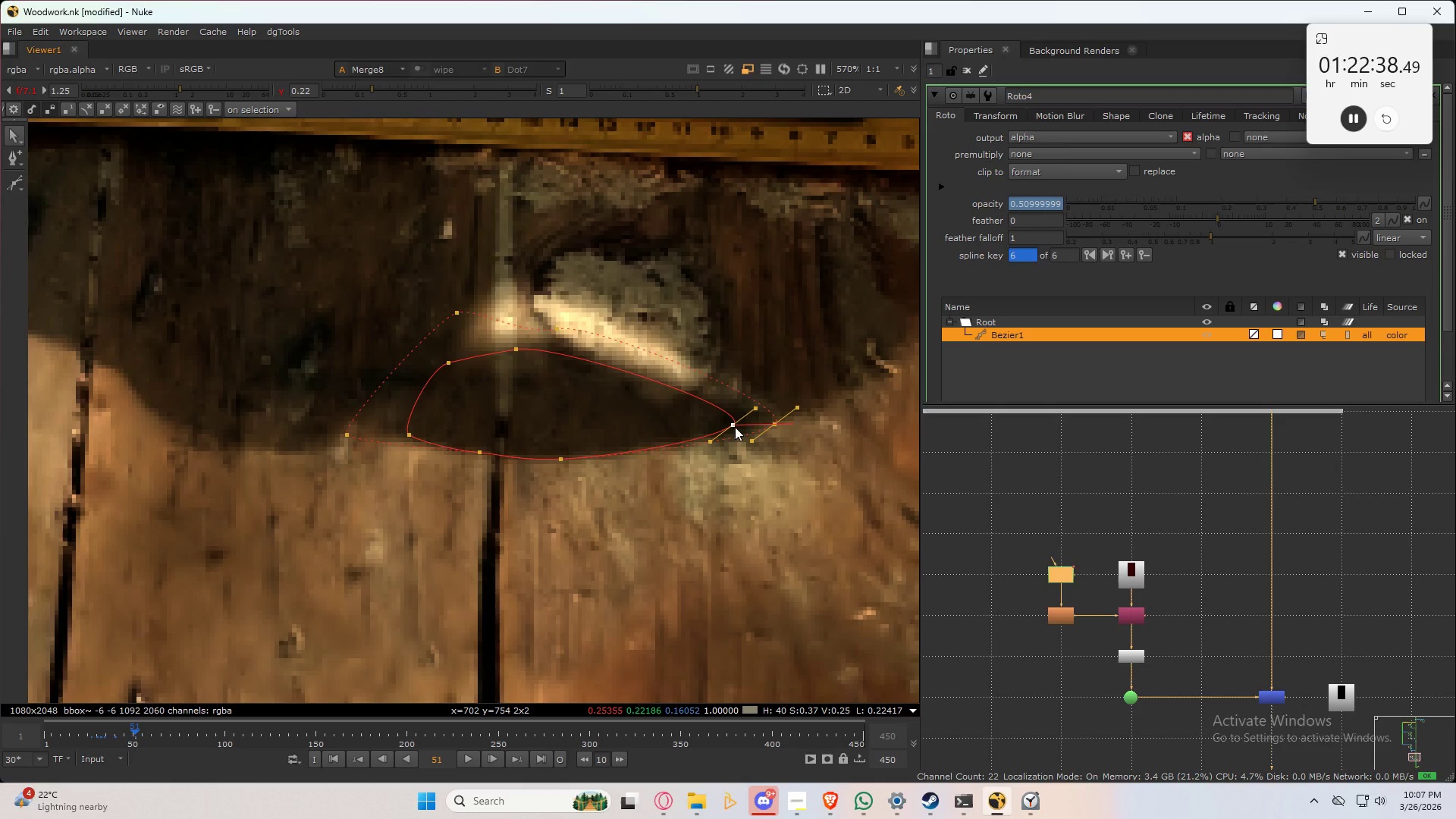 
left_click_drag(start_coordinate=[735, 427], to_coordinate=[748, 424])
 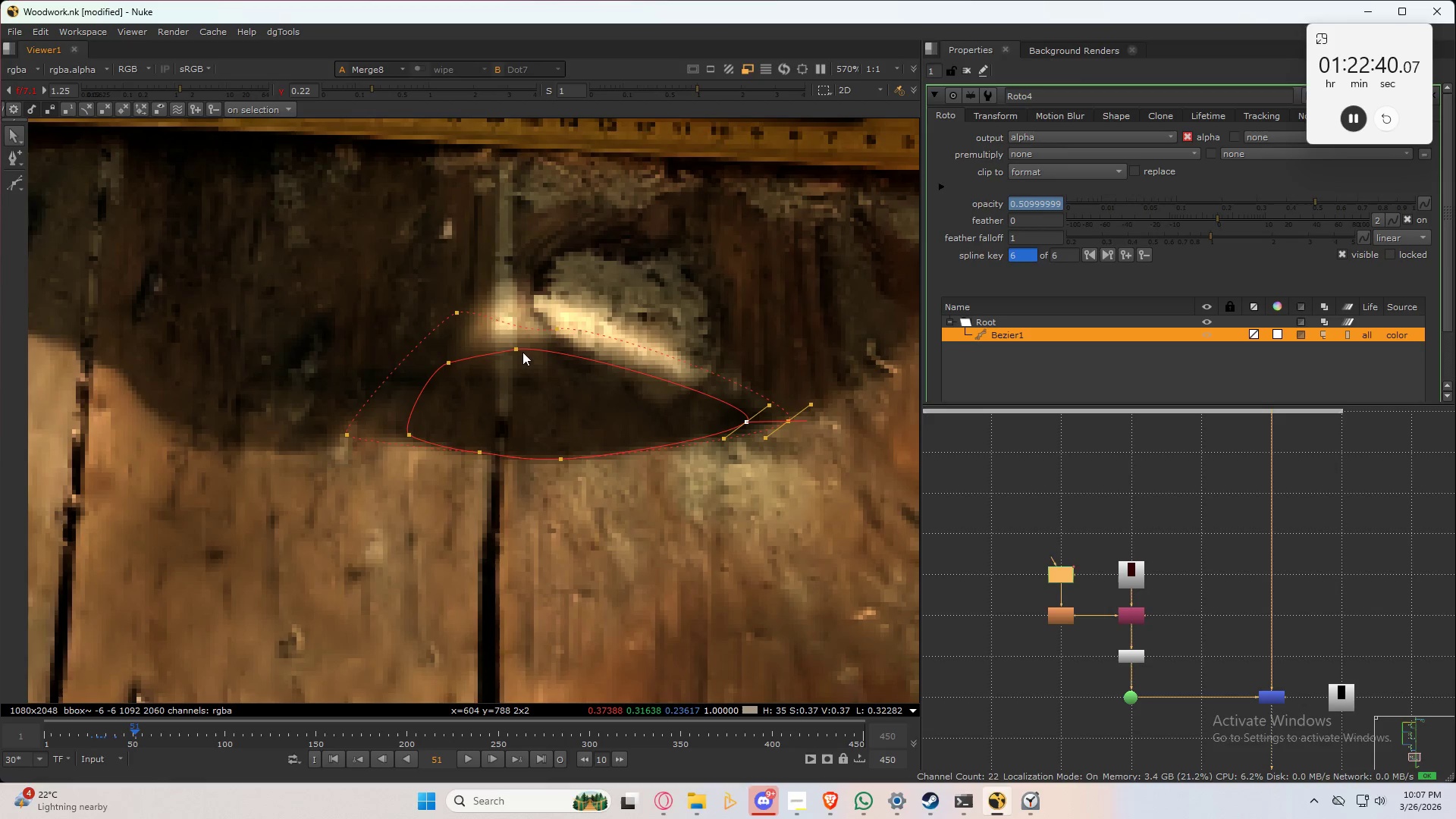 
left_click_drag(start_coordinate=[518, 351], to_coordinate=[611, 346])
 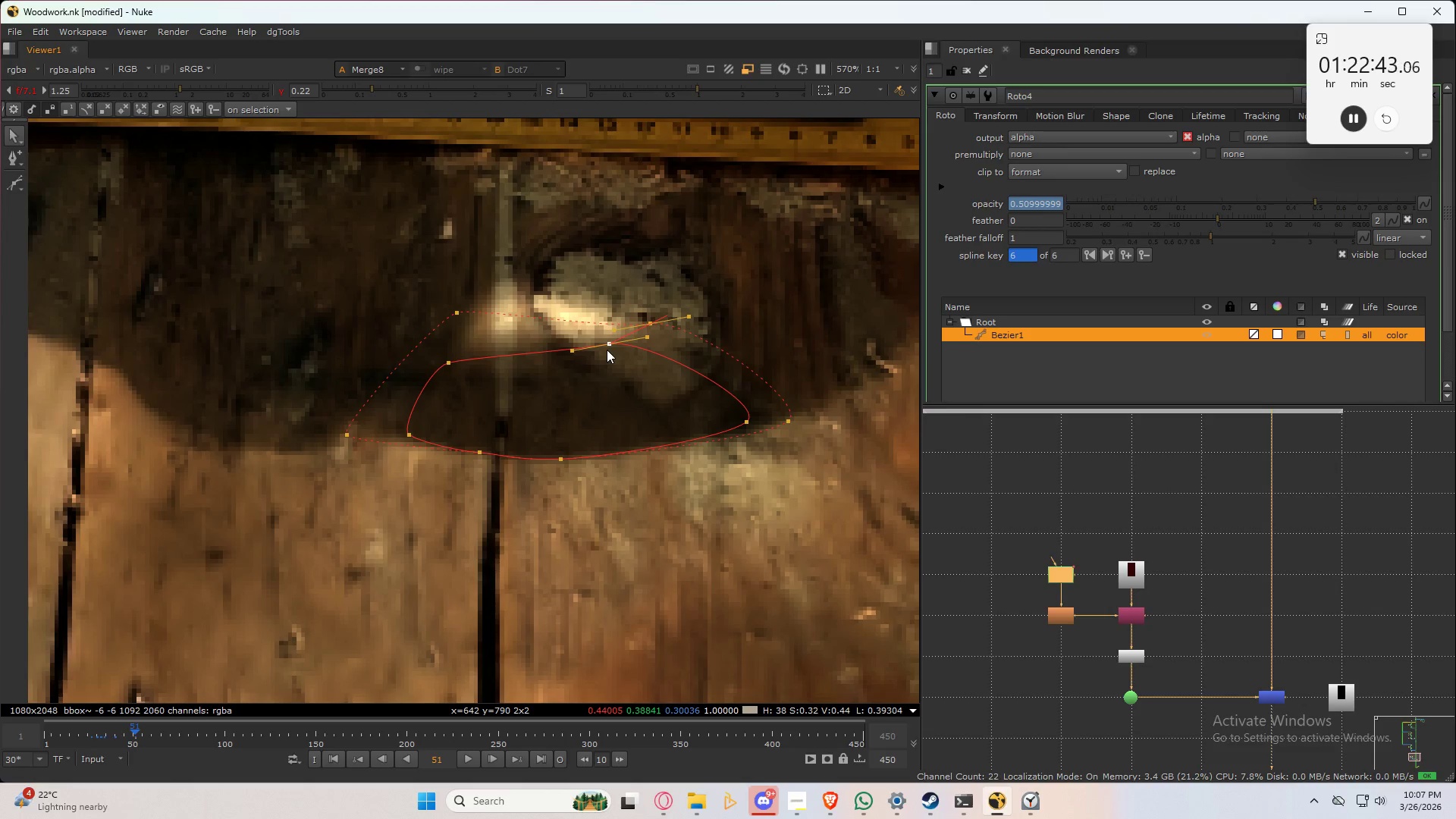 
left_click([607, 350])
 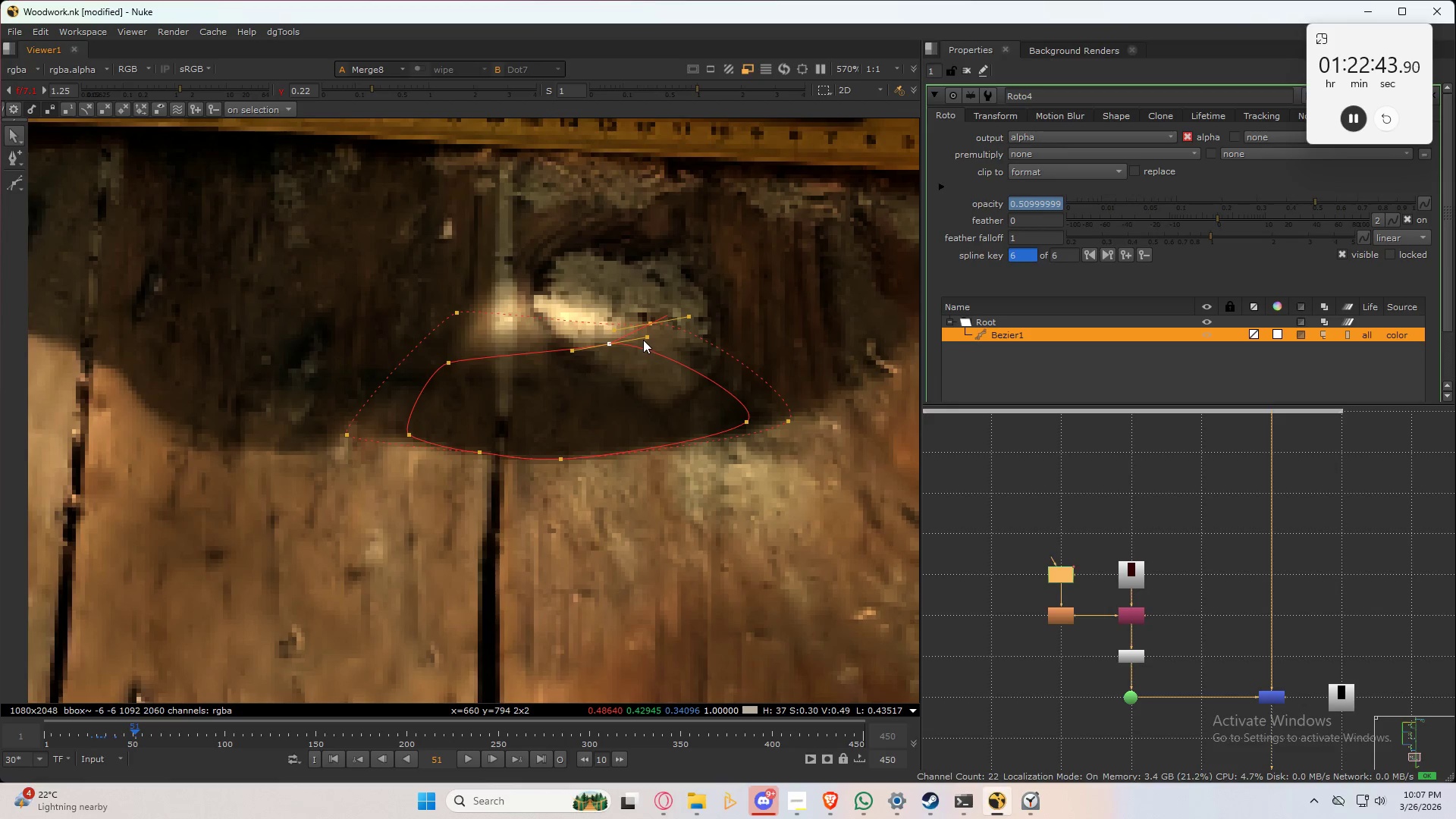 
left_click_drag(start_coordinate=[643, 337], to_coordinate=[643, 356])
 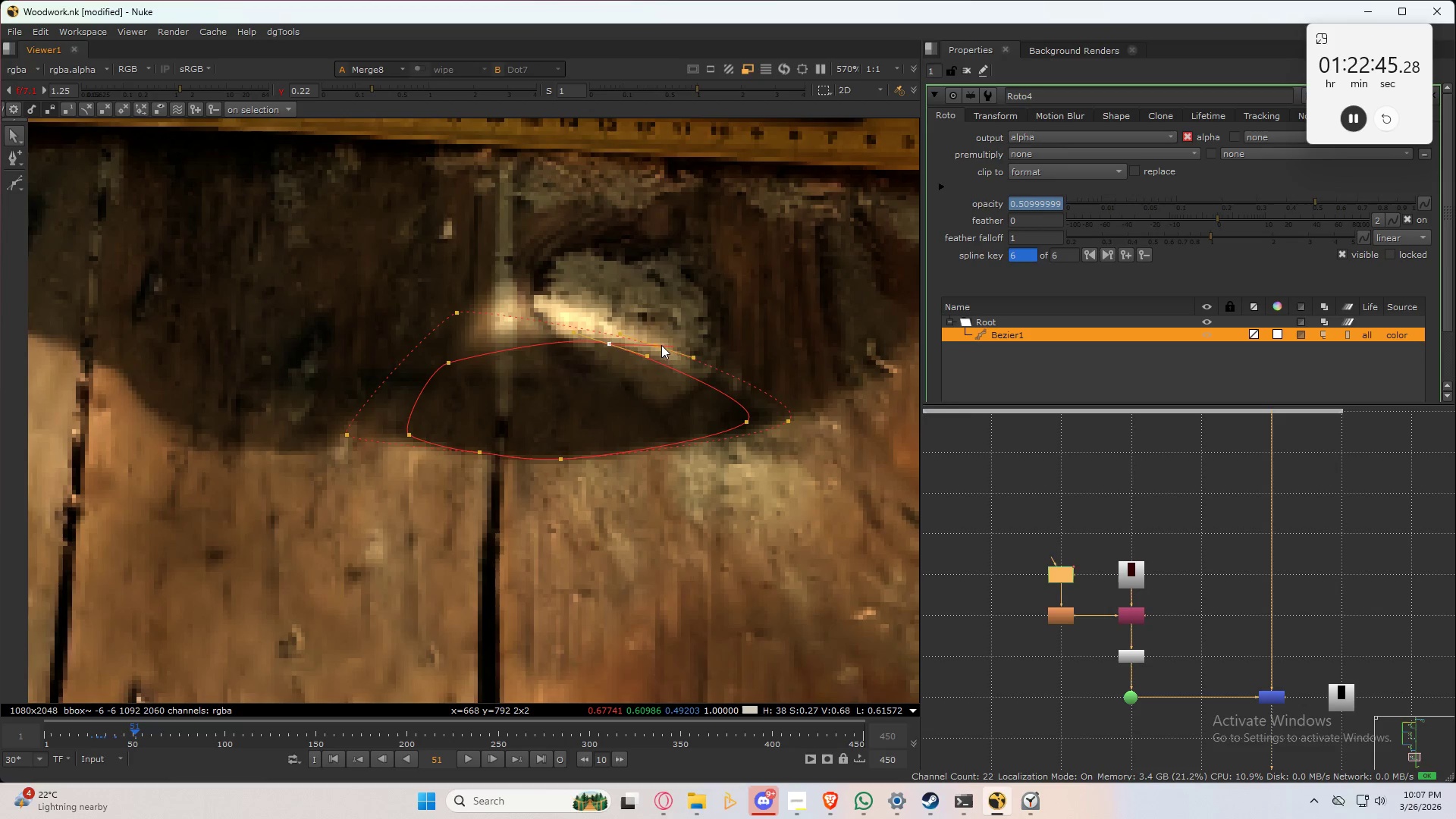 
left_click_drag(start_coordinate=[661, 344], to_coordinate=[645, 322])
 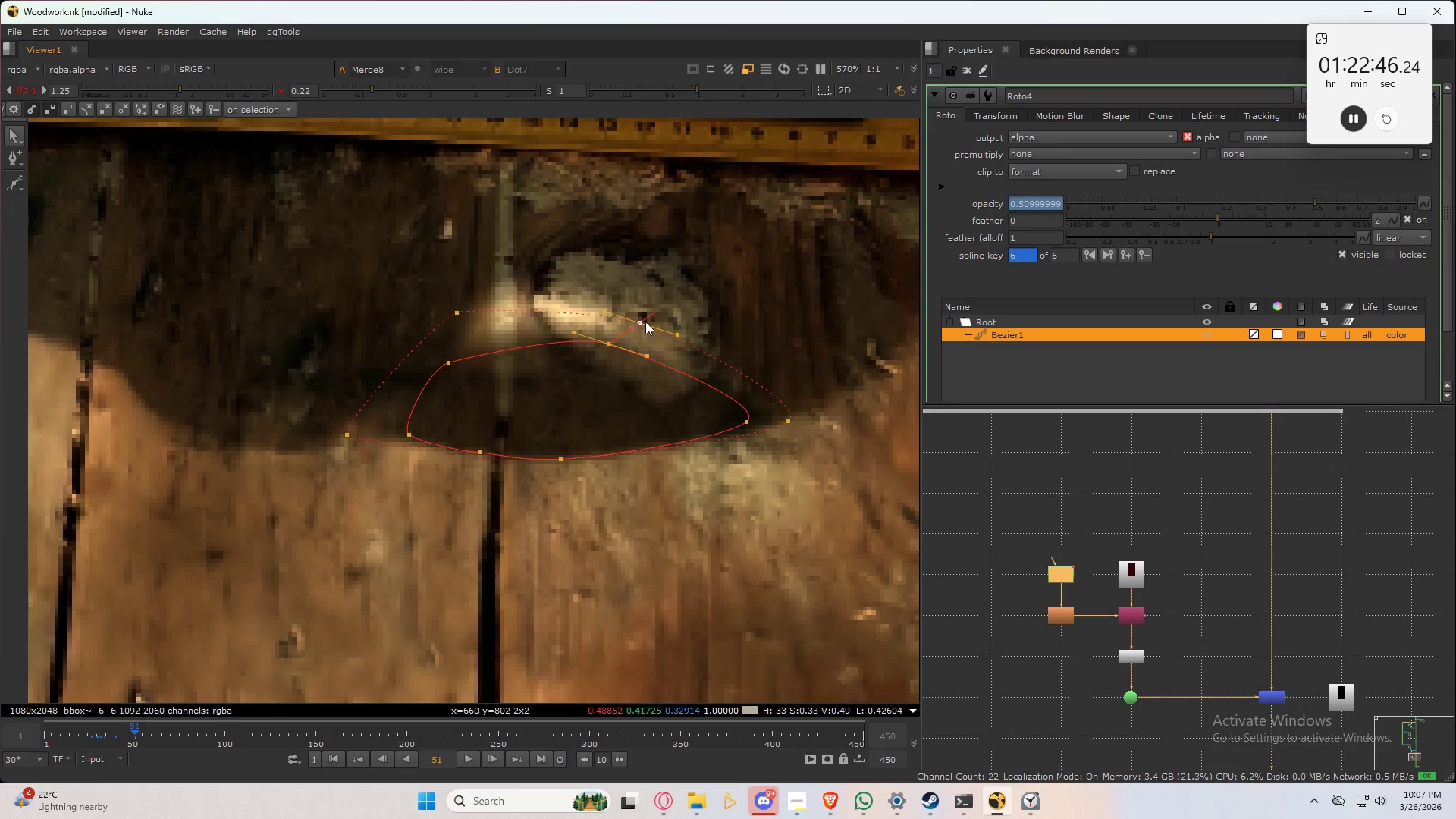 
left_click_drag(start_coordinate=[645, 322], to_coordinate=[640, 313])
 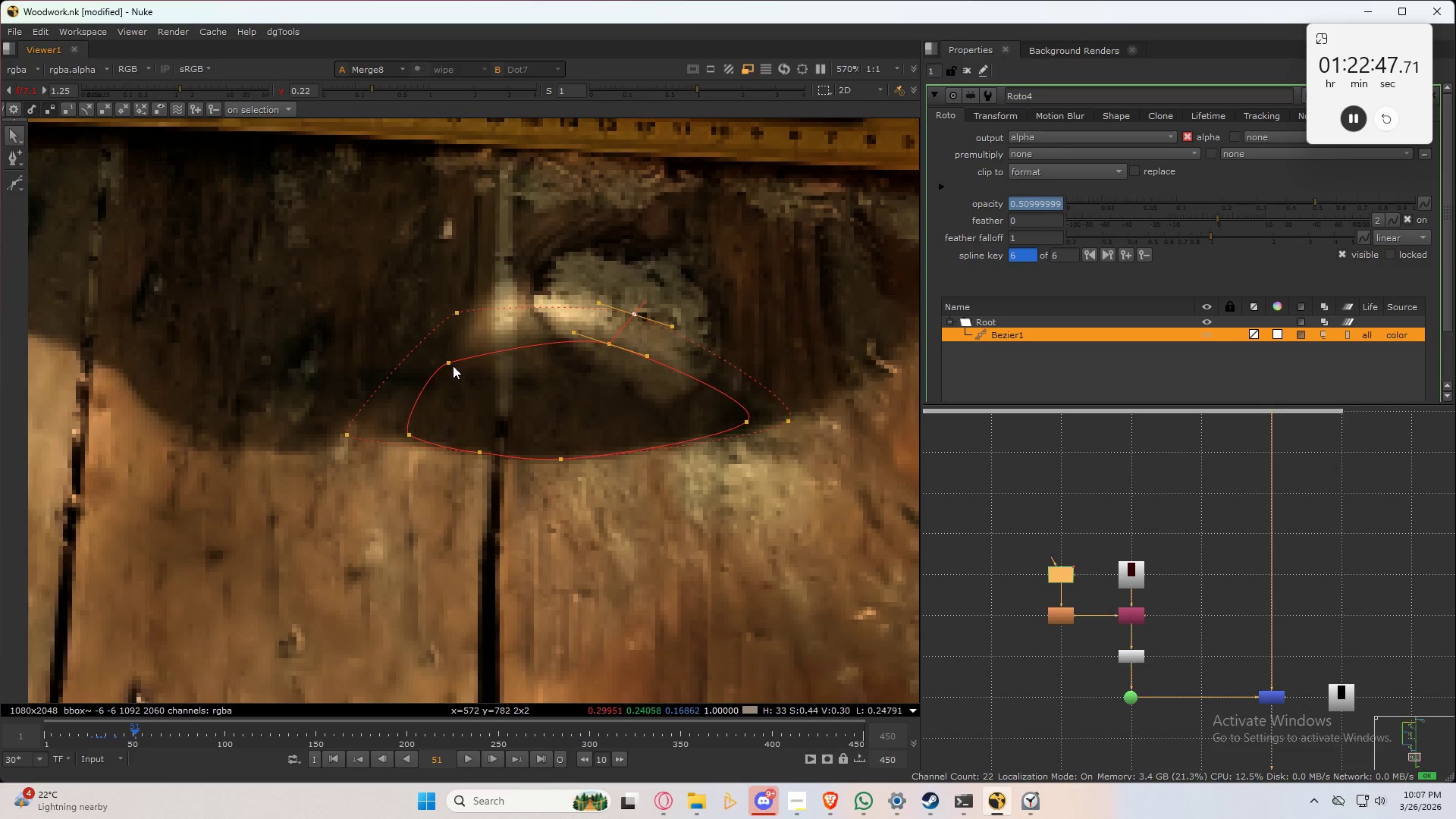 
left_click_drag(start_coordinate=[443, 359], to_coordinate=[488, 338])
 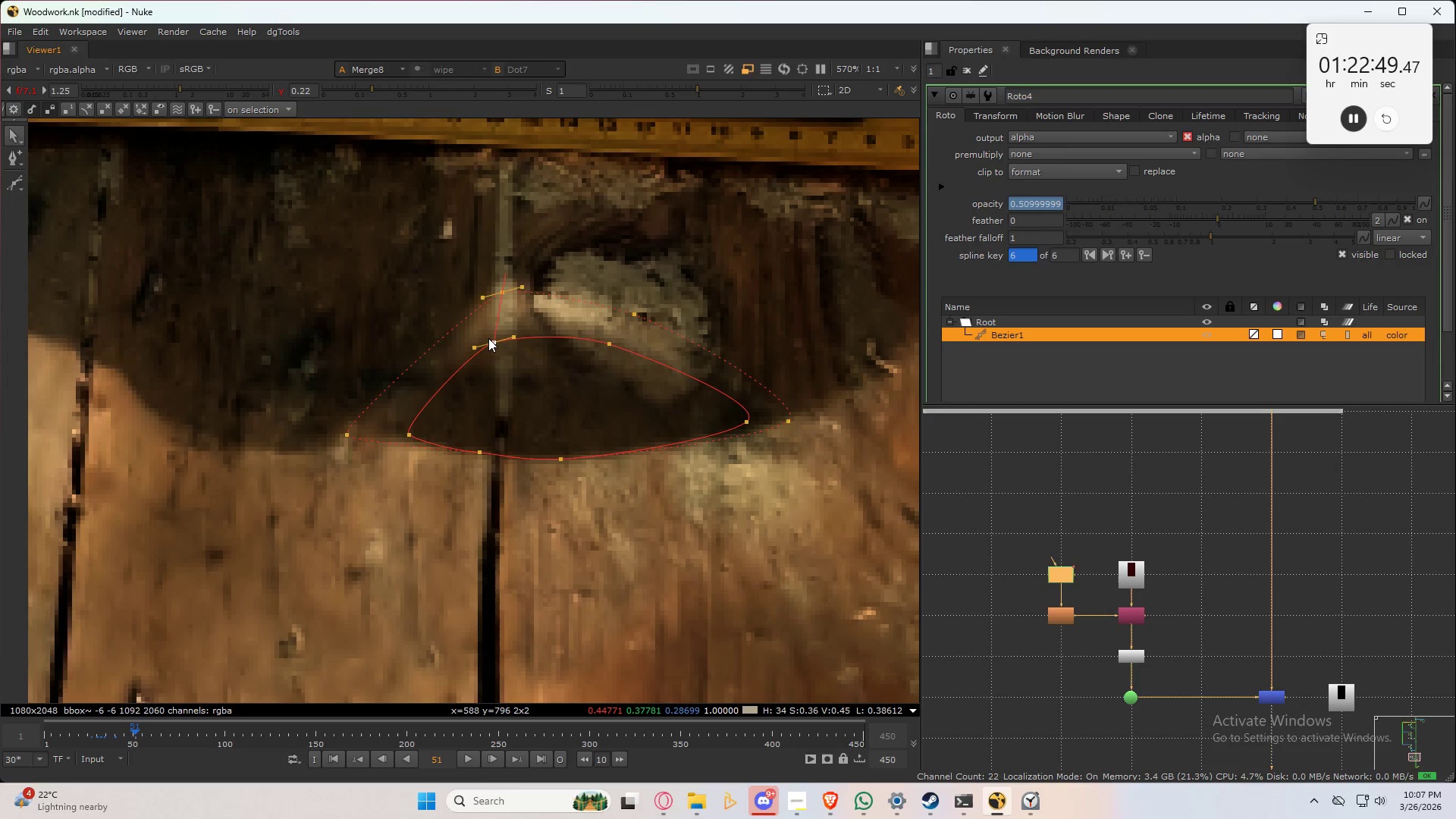 
left_click_drag(start_coordinate=[488, 338], to_coordinate=[482, 337])
 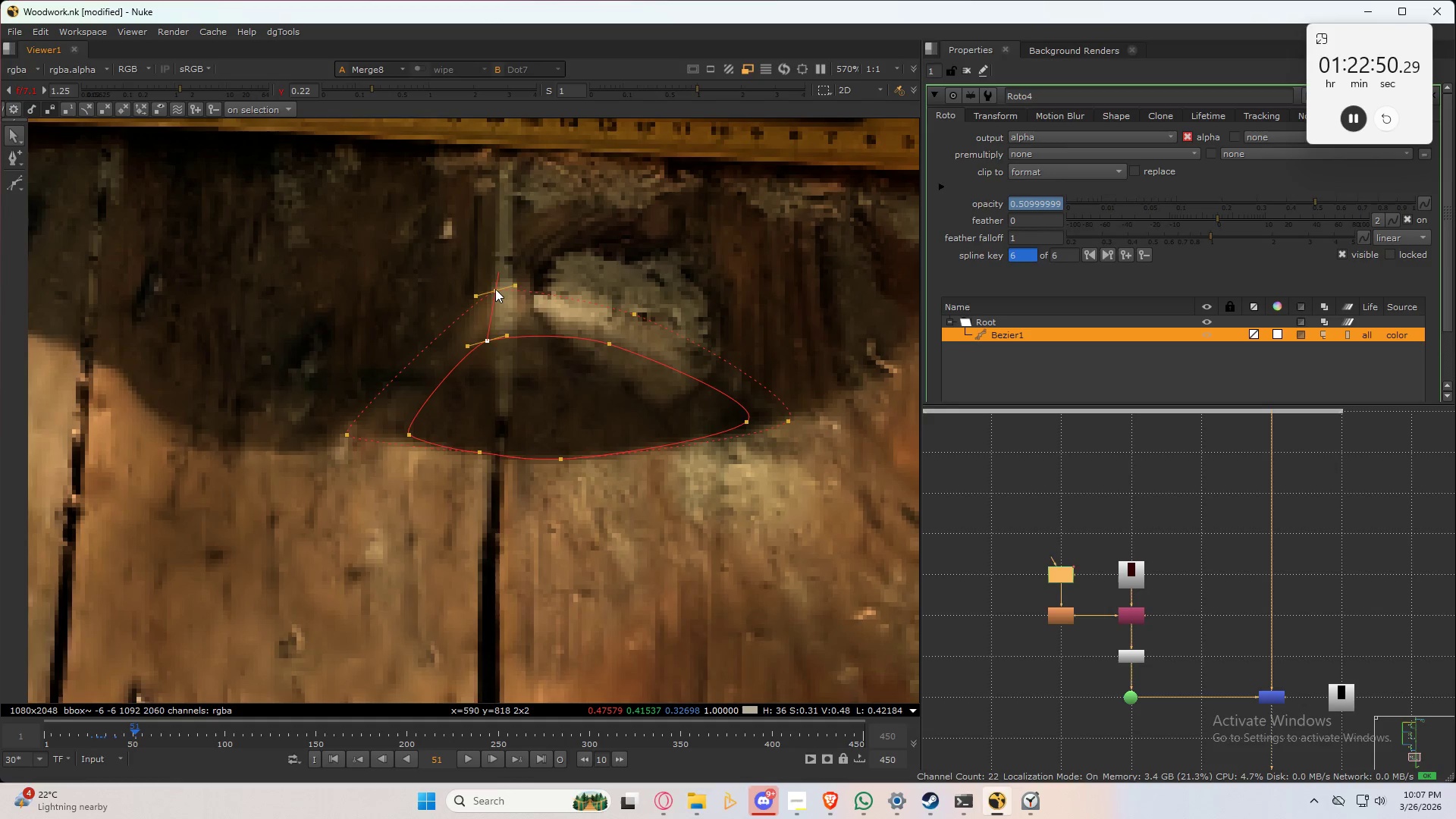 
left_click_drag(start_coordinate=[495, 289], to_coordinate=[482, 277])
 